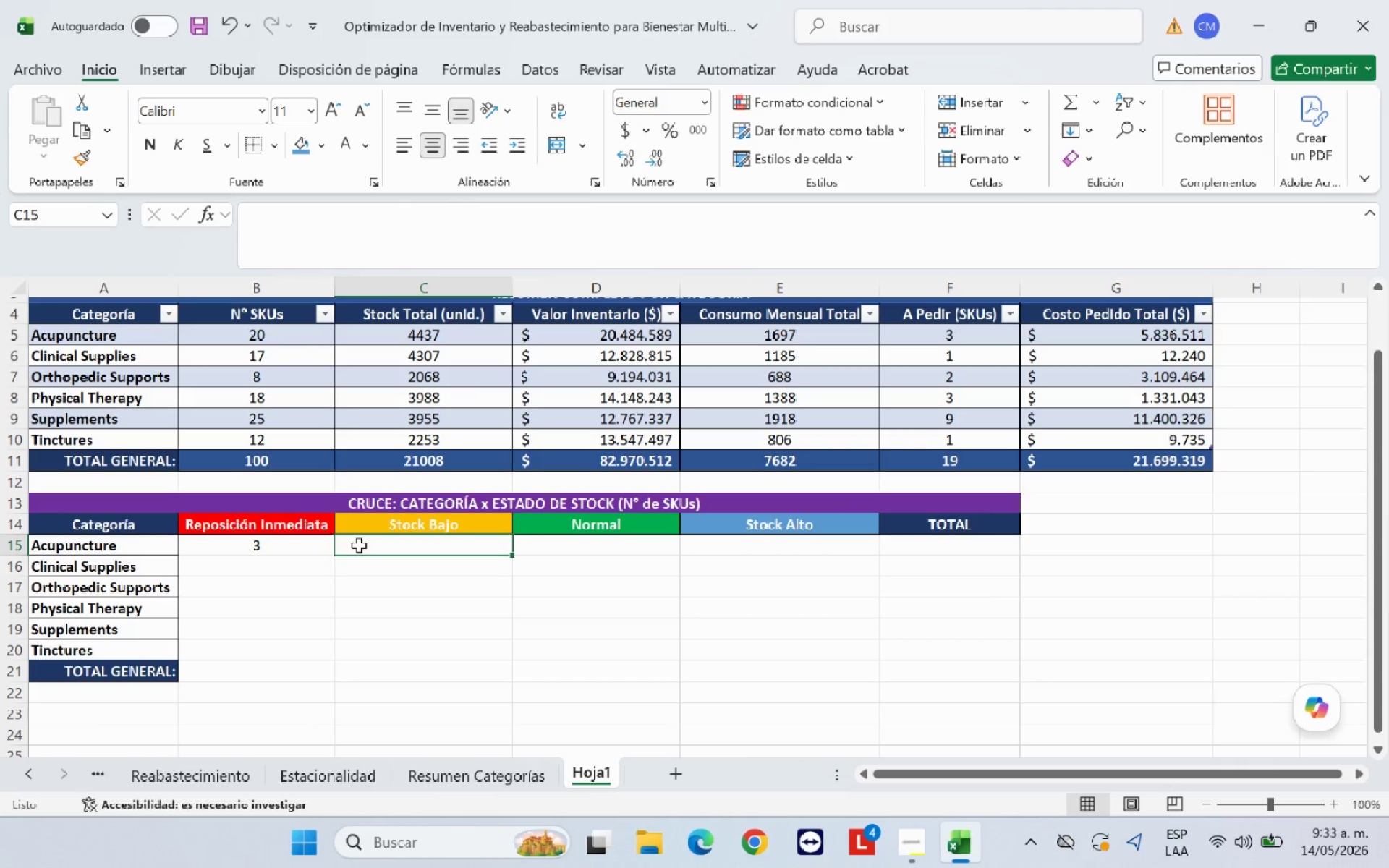 
type()CONTAR.SI.CONJUNTO*)
 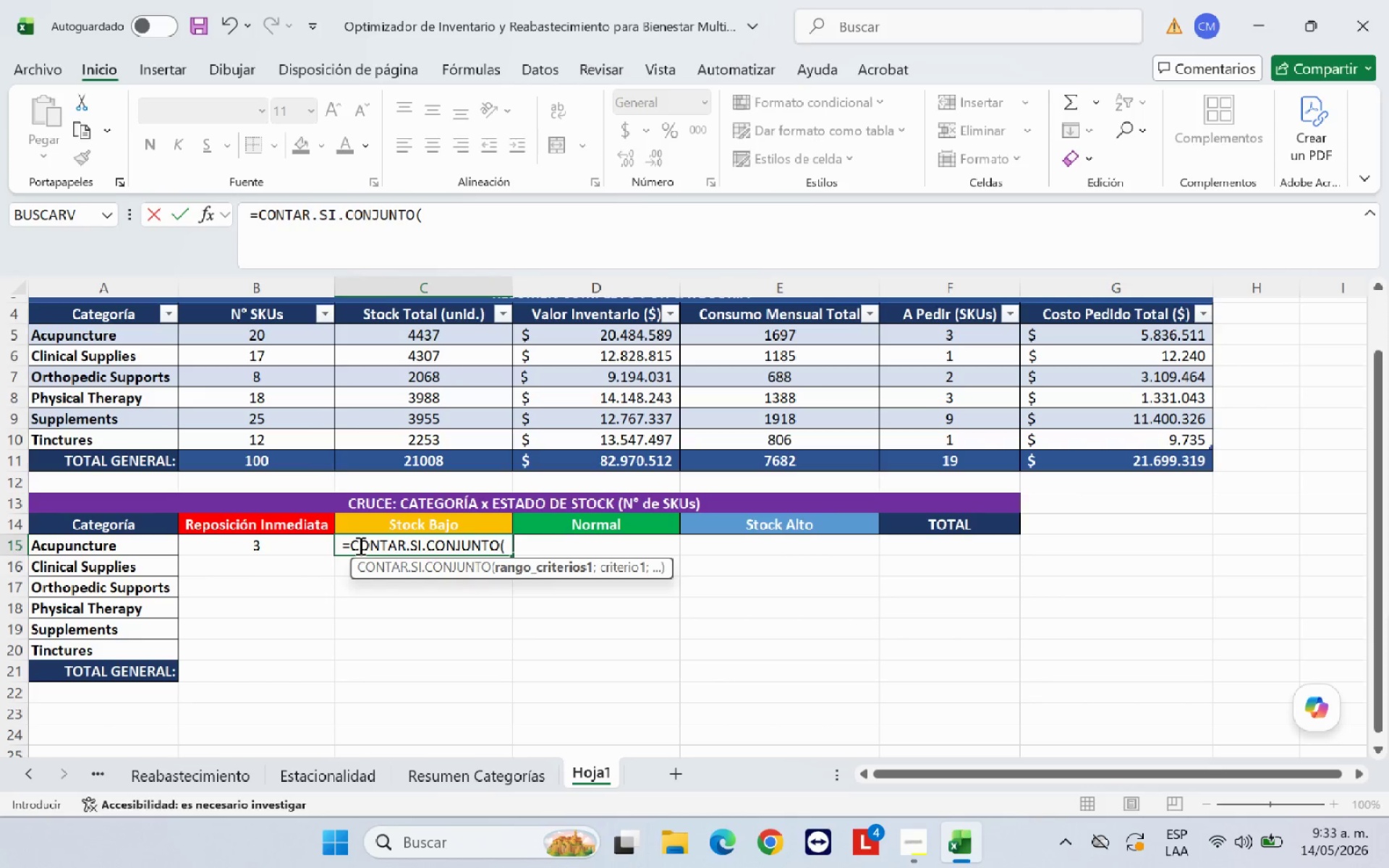 
left_click([24, 778])
 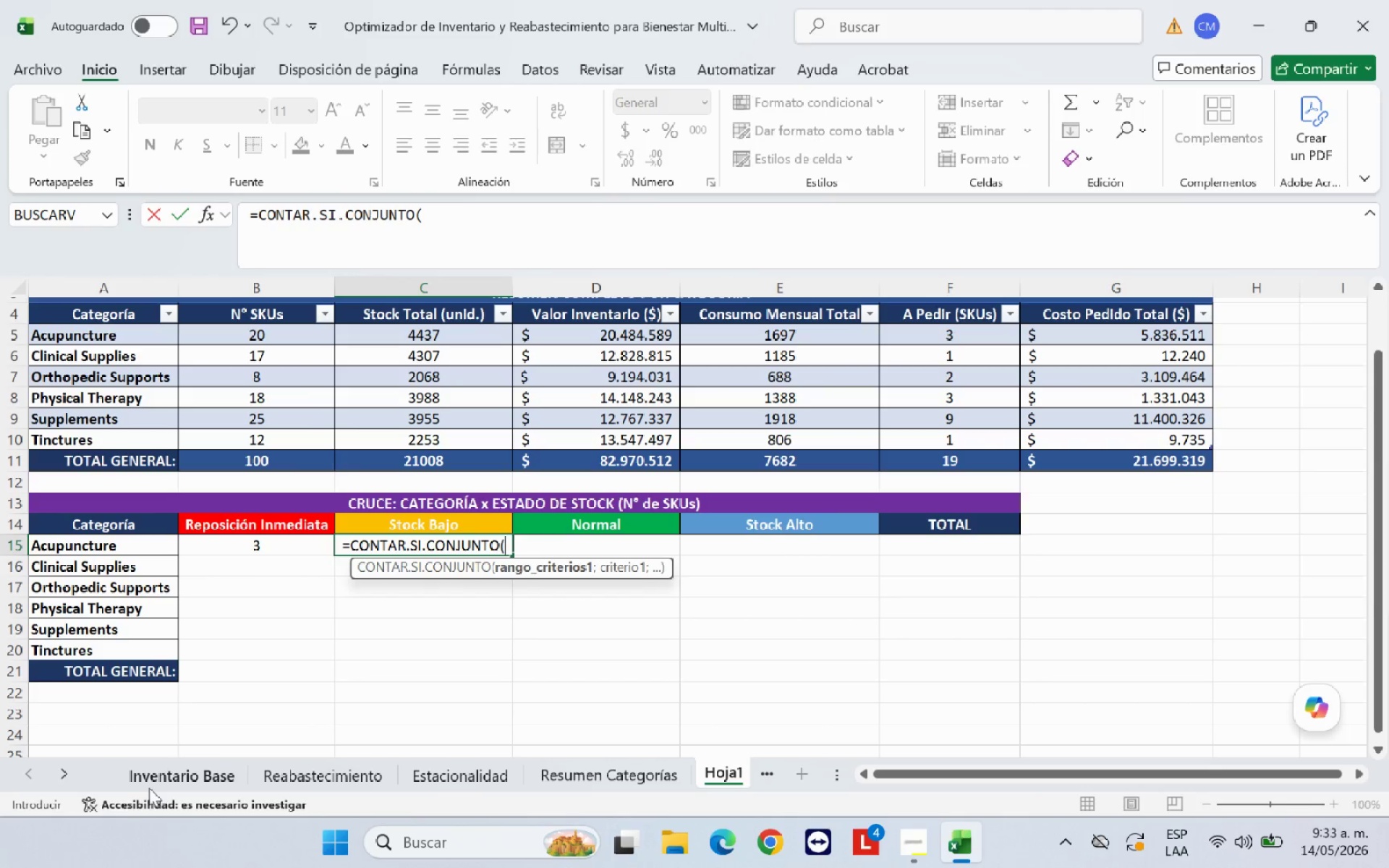 
left_click([153, 788])
 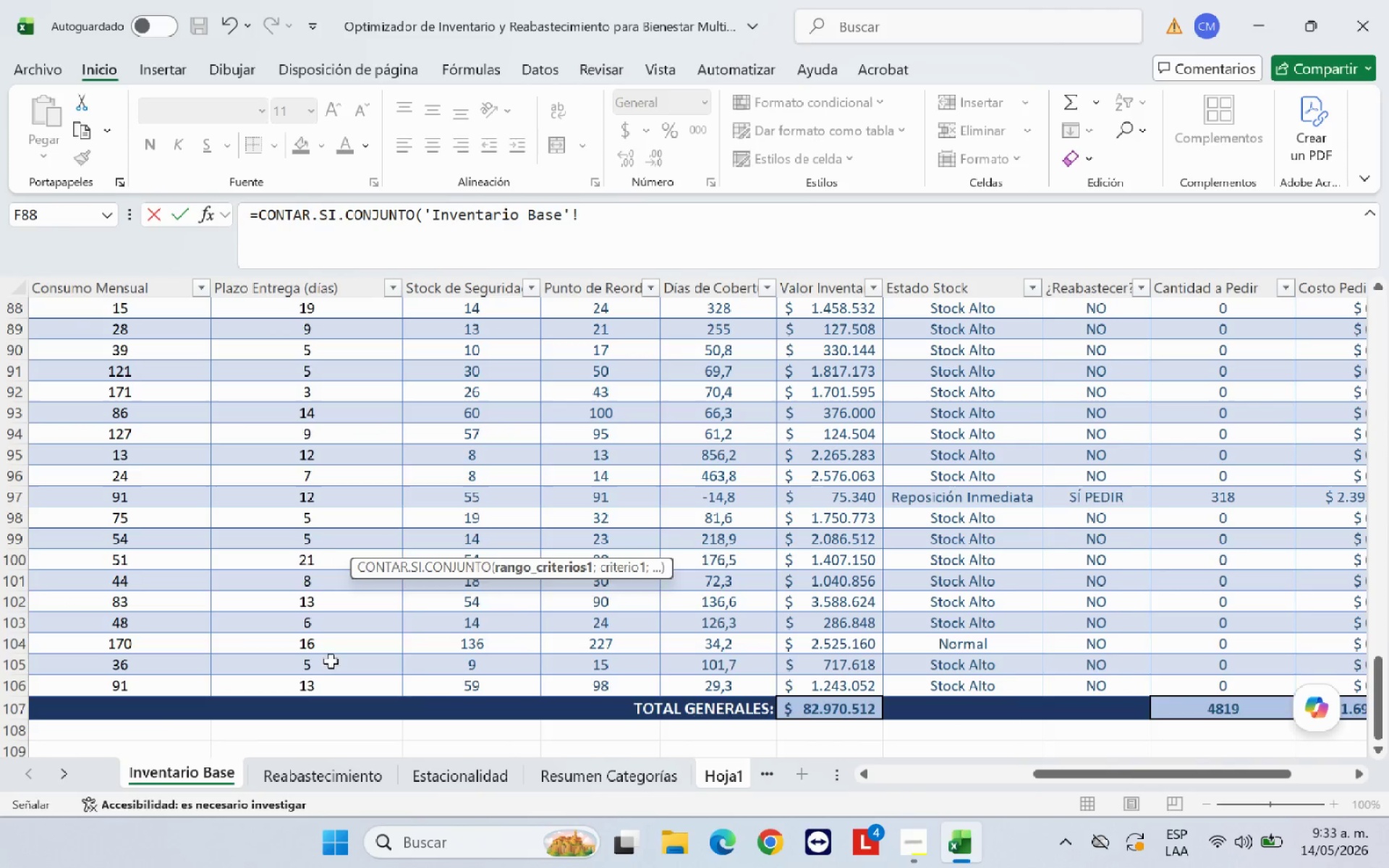 
scroll: coordinate [493, 651], scroll_direction: up, amount: 37.0
 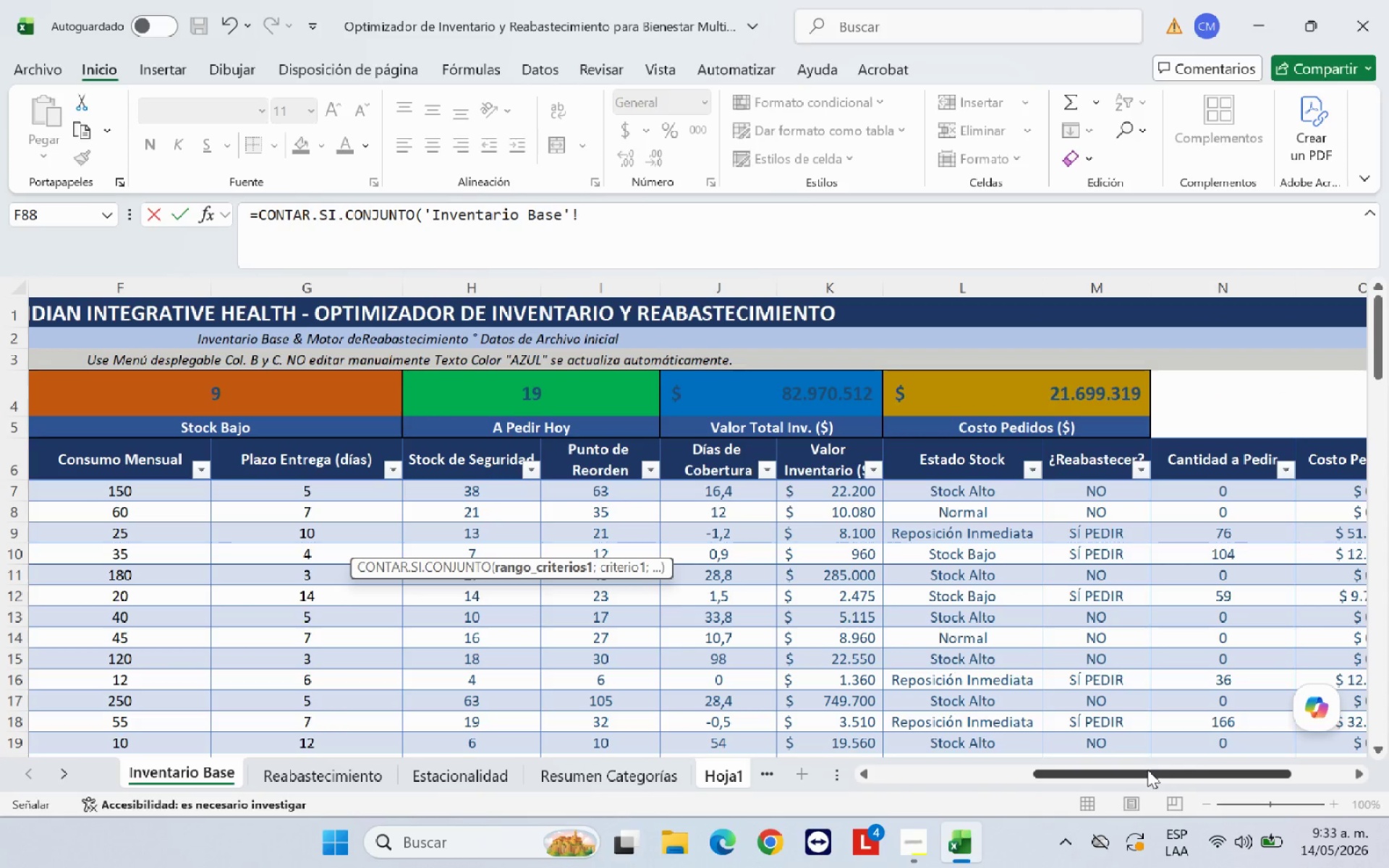 
left_click_drag(start_coordinate=[1144, 770], to_coordinate=[922, 775])
 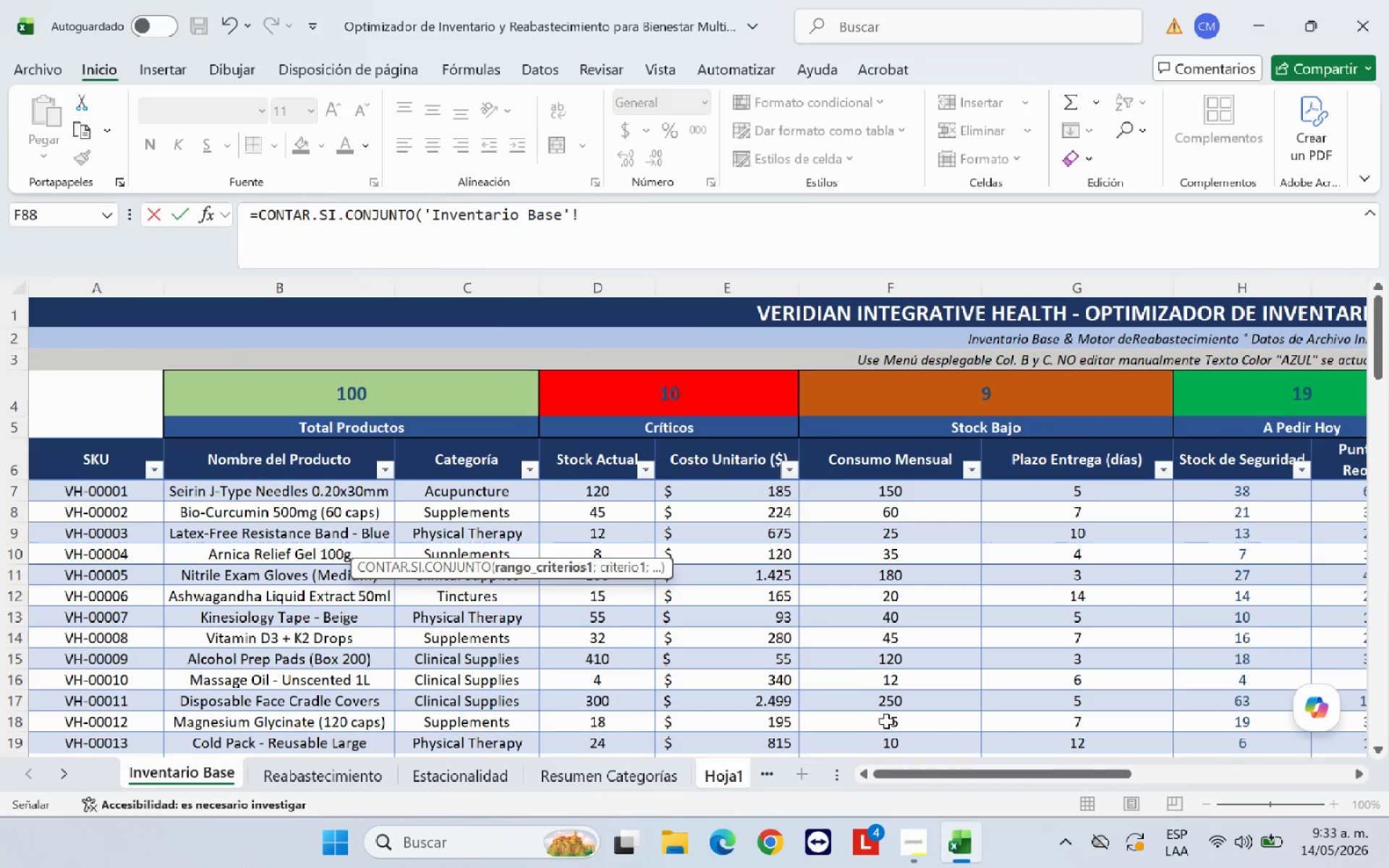 
scroll: coordinate [885, 720], scroll_direction: up, amount: 4.0
 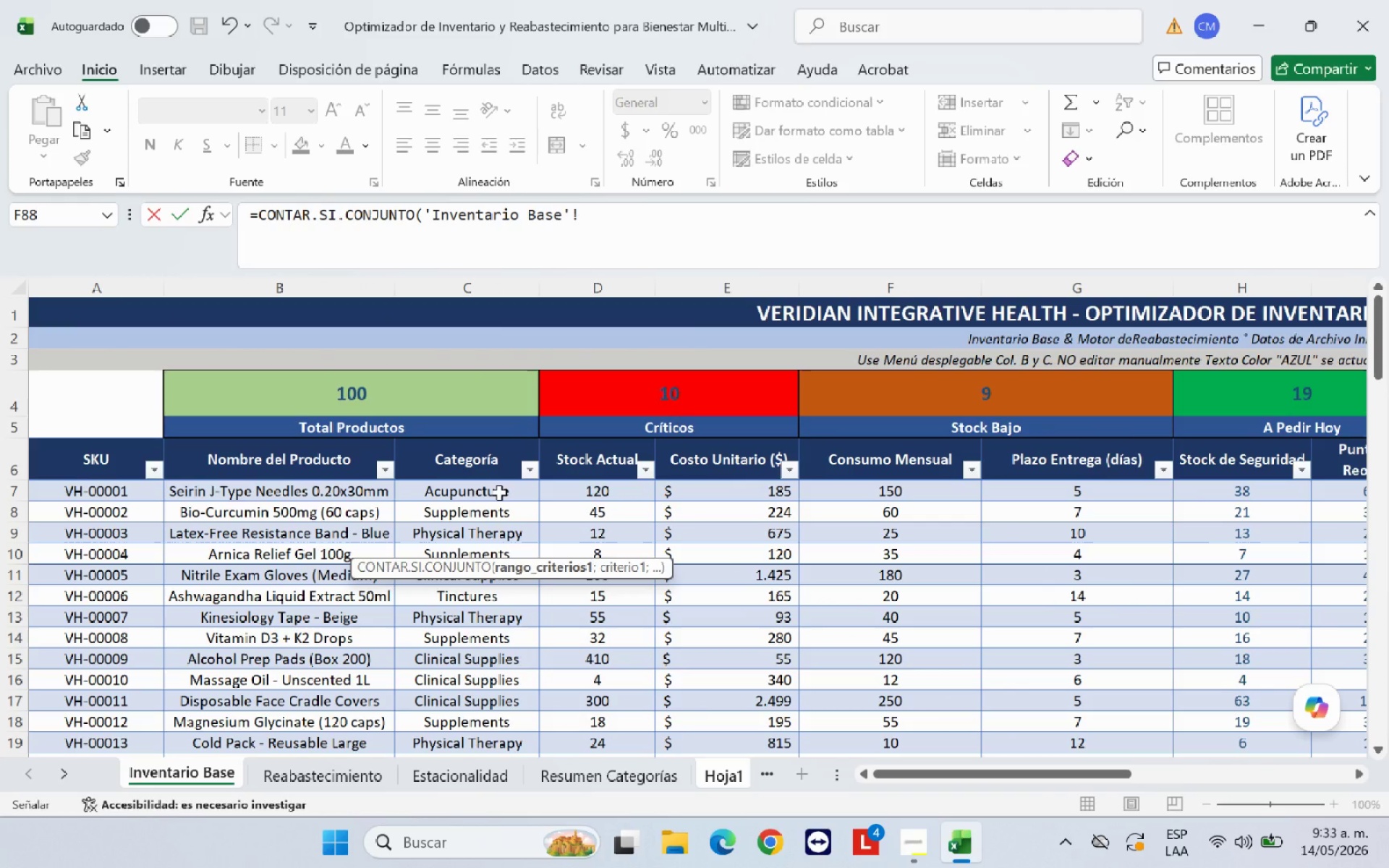 
left_click_drag(start_coordinate=[499, 493], to_coordinate=[497, 682])
 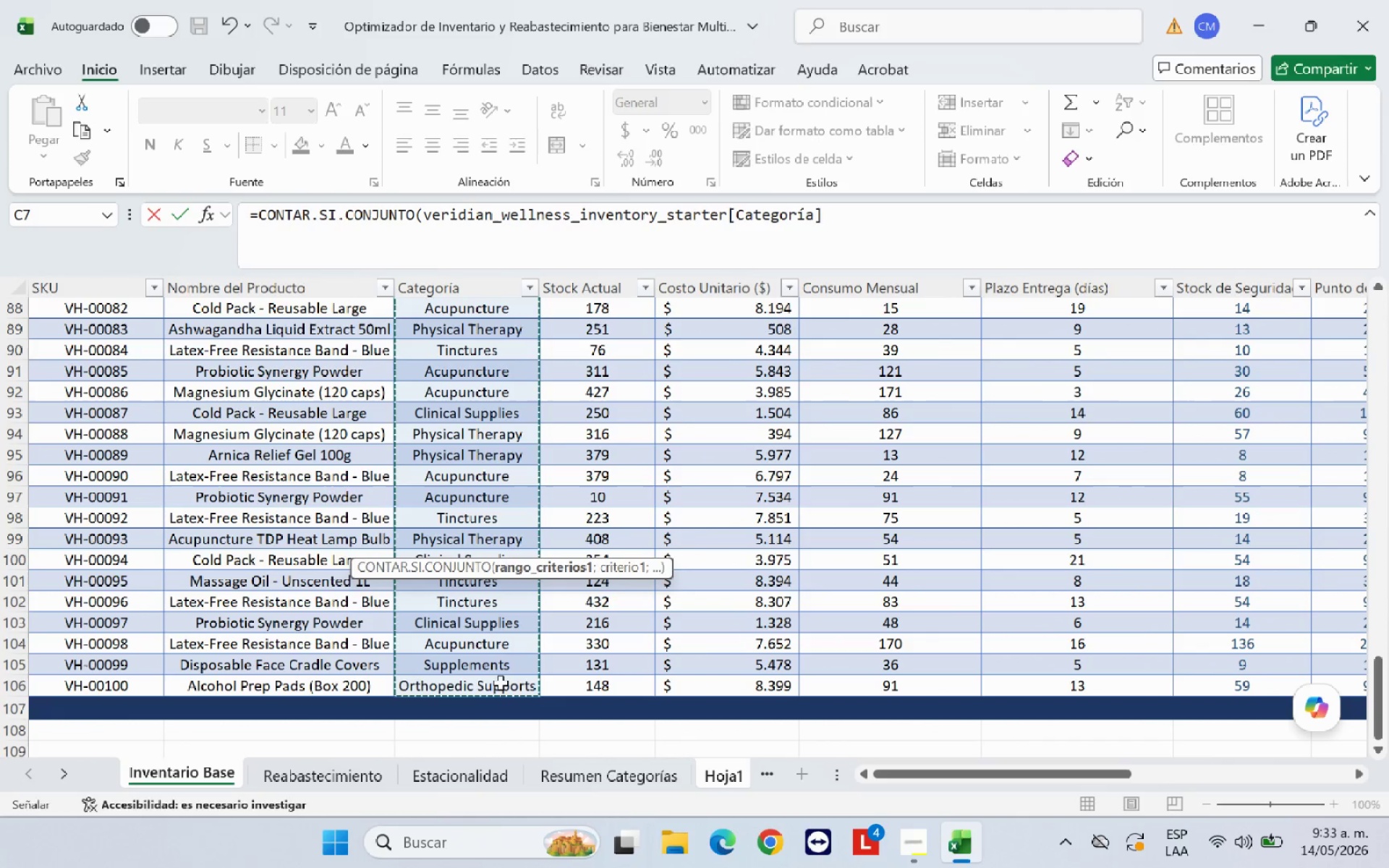 
key(Shift+Comma)
 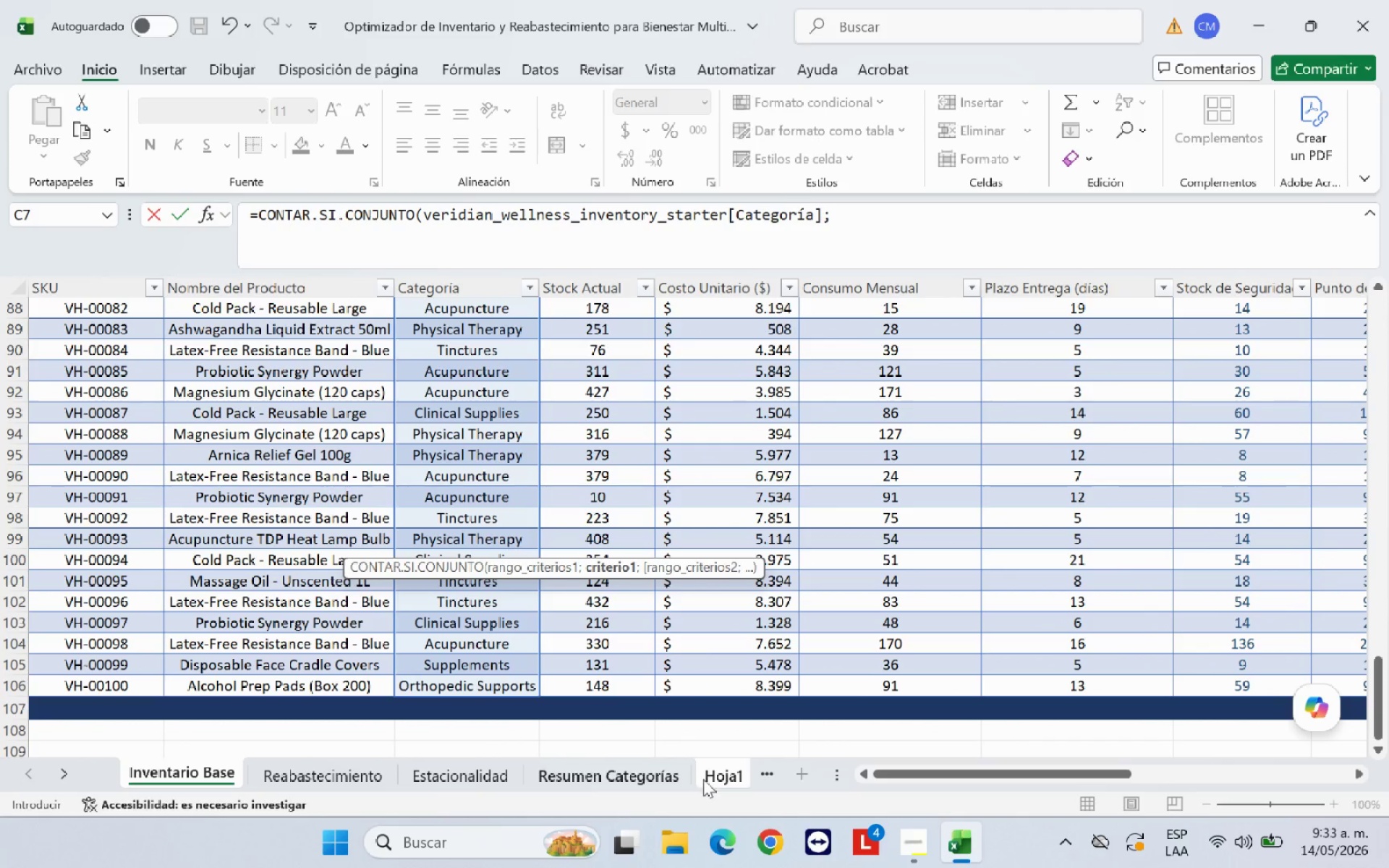 
left_click([739, 780])
 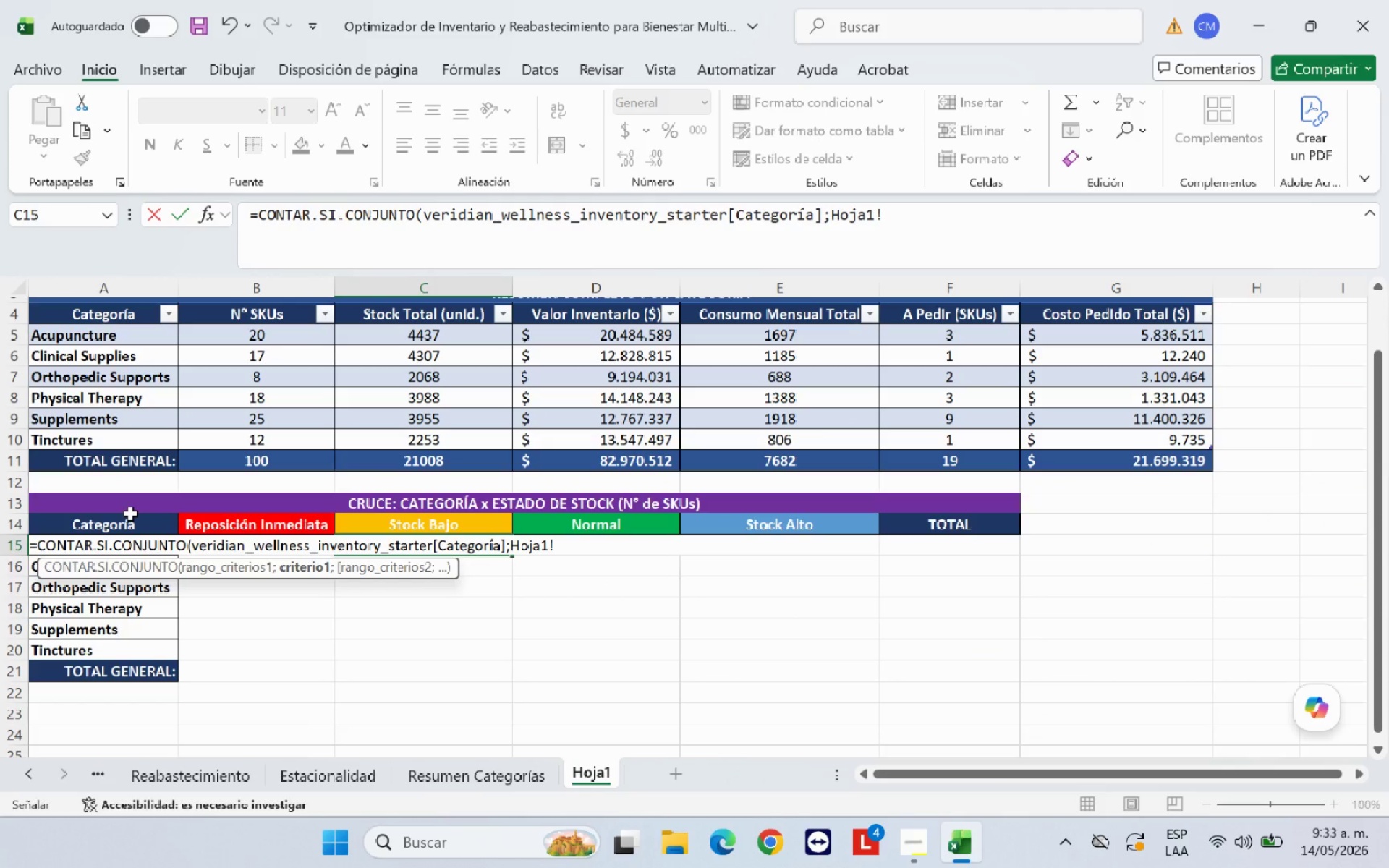 
type(A15<)
 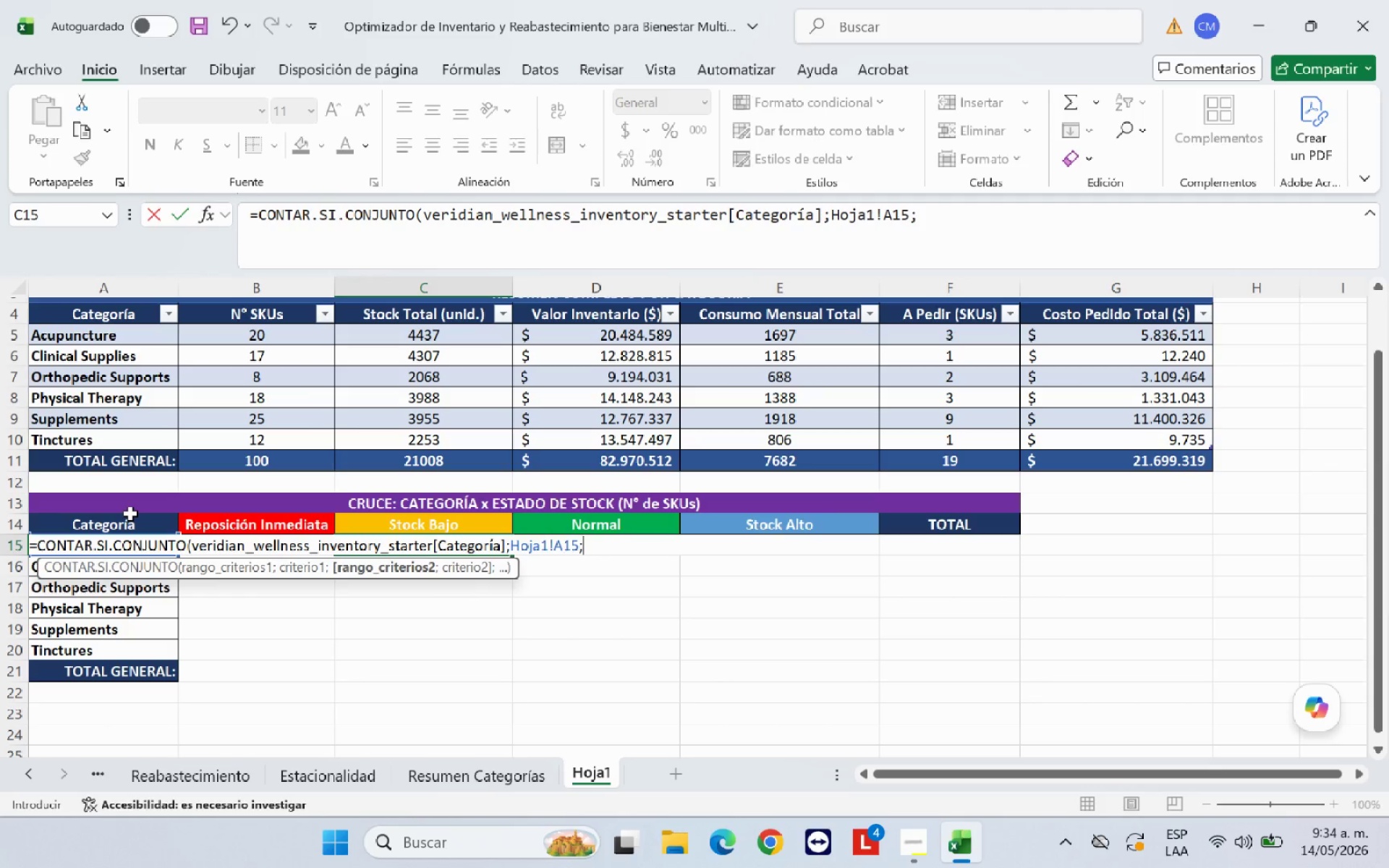 
left_click([31, 786])
 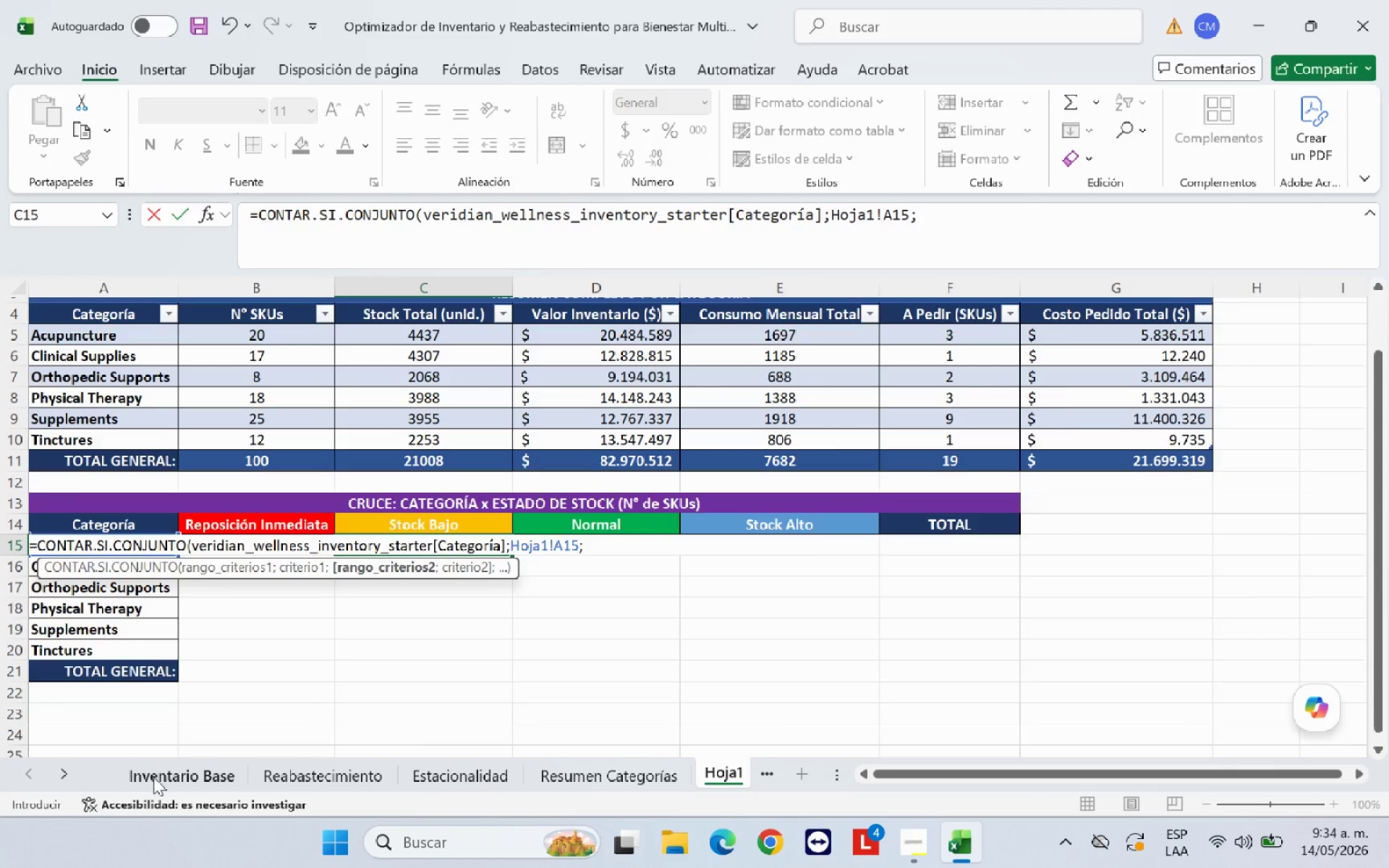 
left_click([158, 777])
 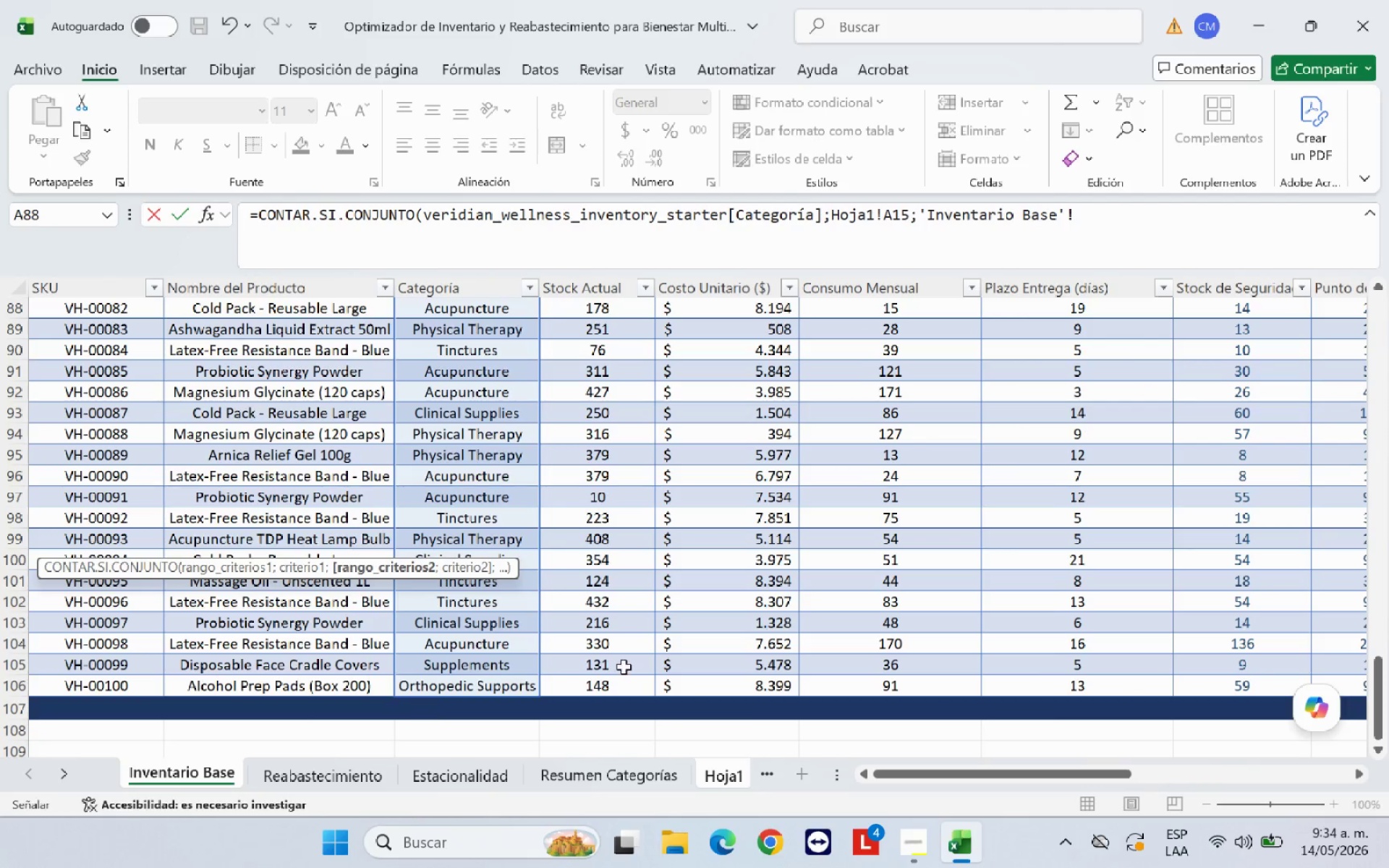 
scroll: coordinate [814, 655], scroll_direction: up, amount: 34.0
 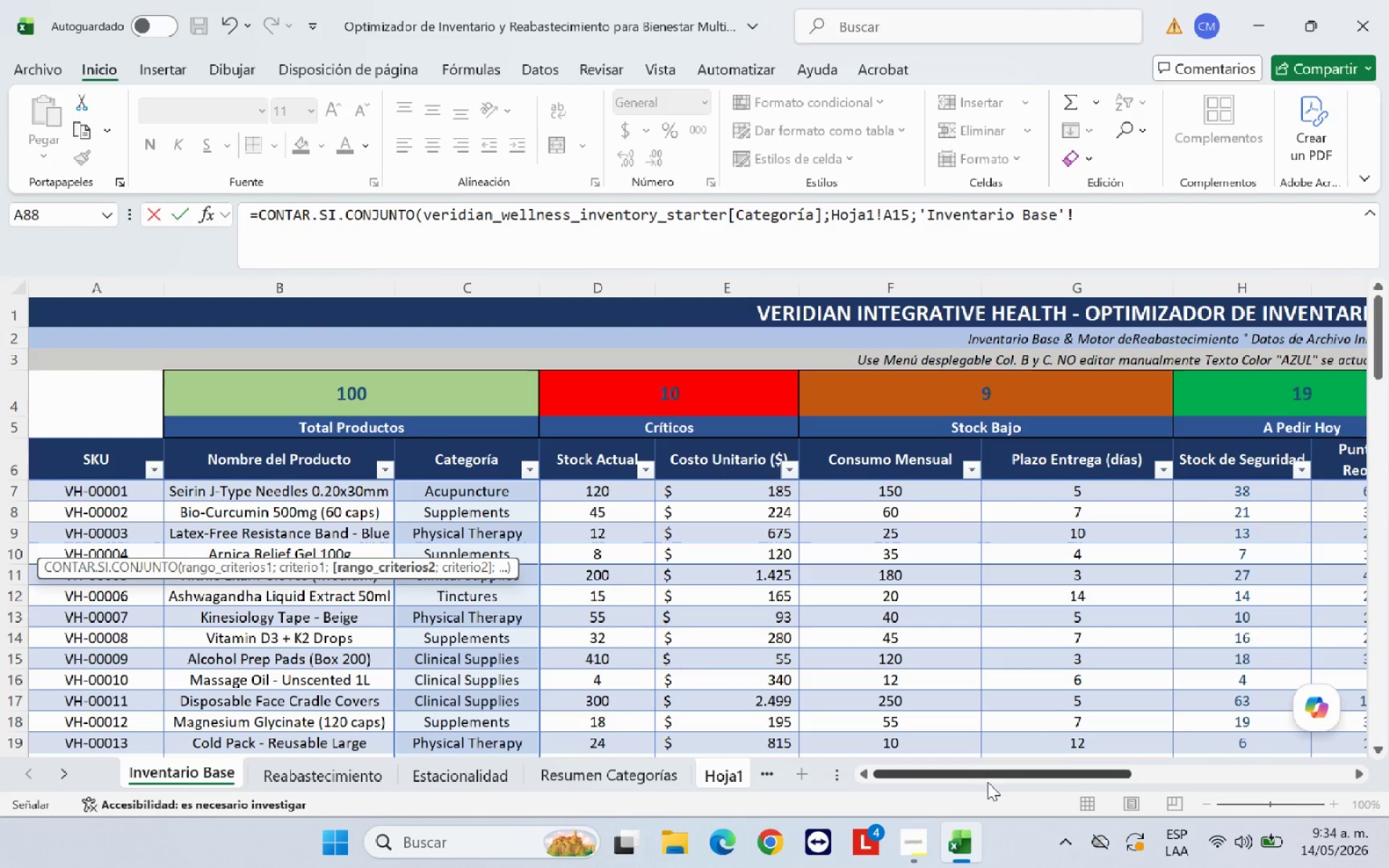 
left_click_drag(start_coordinate=[993, 775], to_coordinate=[1111, 777])
 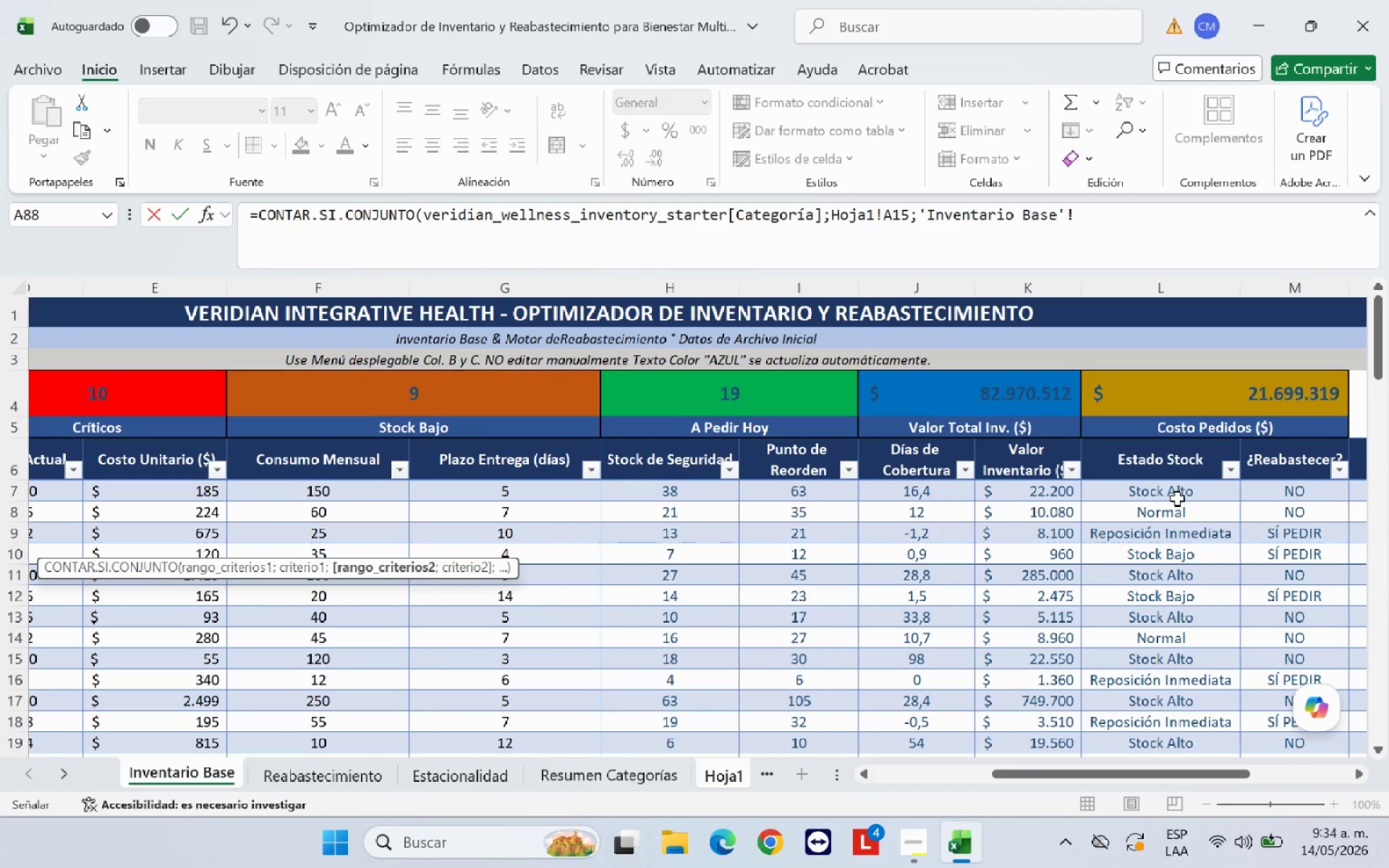 
left_click_drag(start_coordinate=[1178, 497], to_coordinate=[1186, 732])
 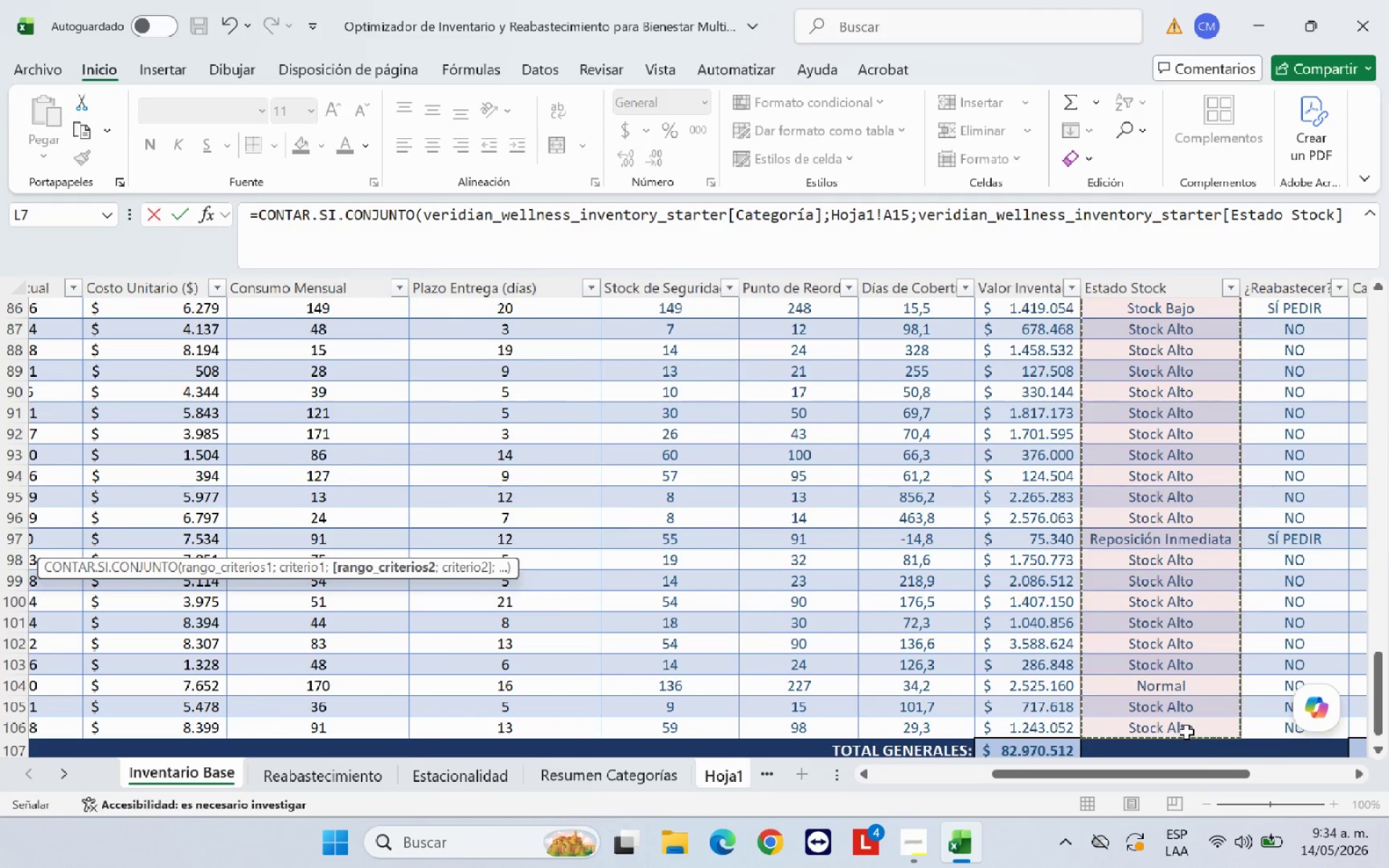 
type(<@Stock Bajo@()
 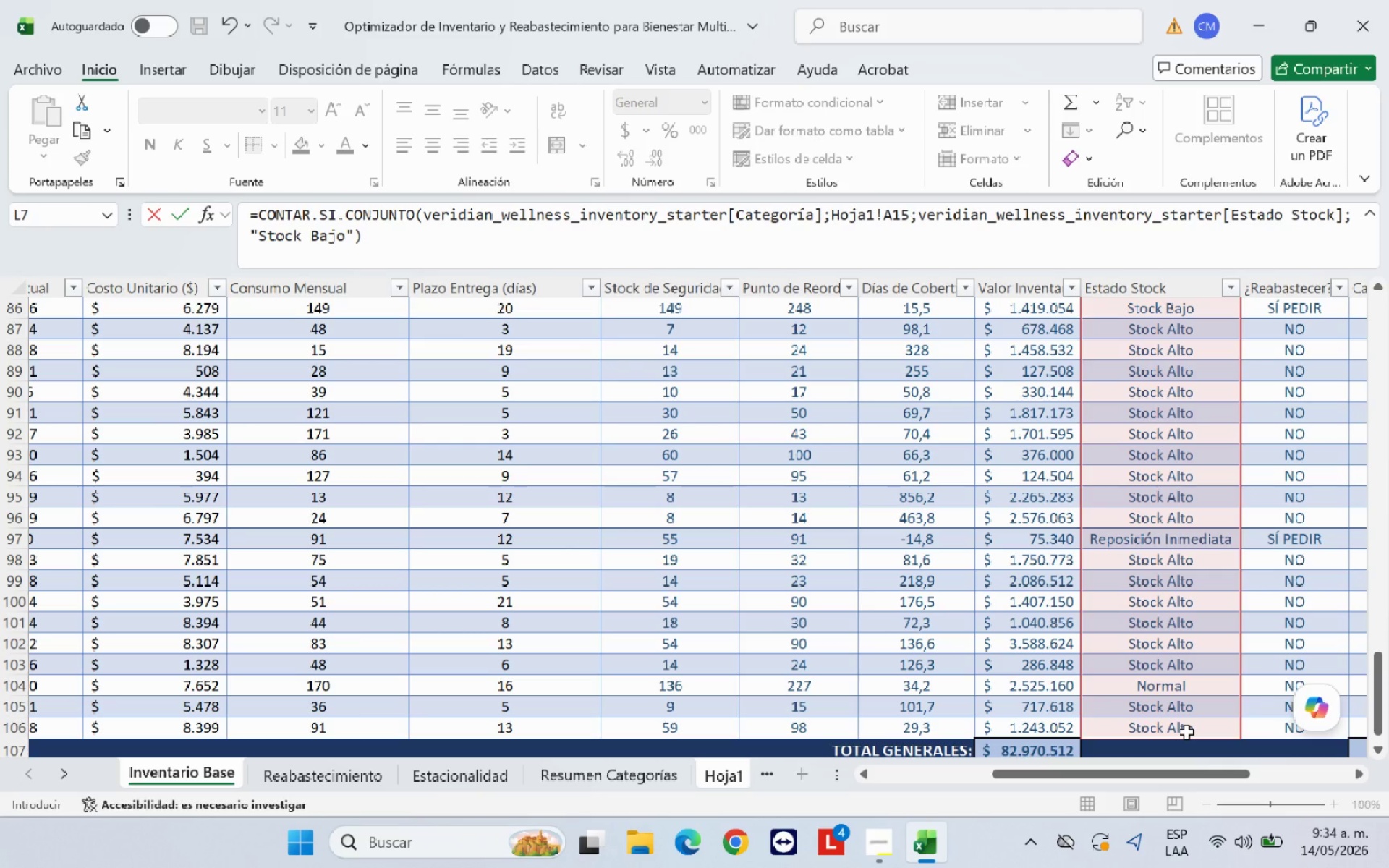 
key(Enter)
 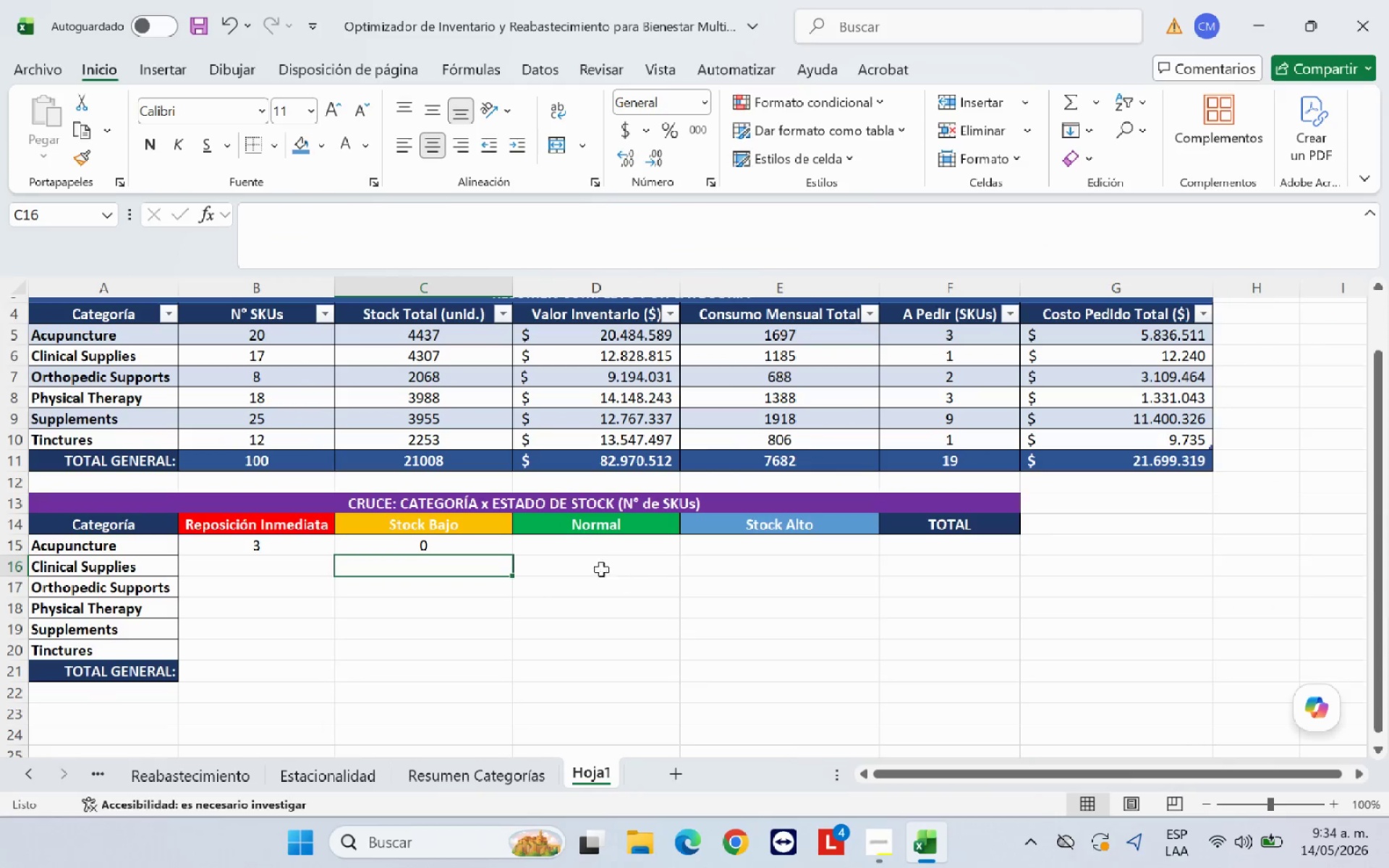 
left_click([599, 546])
 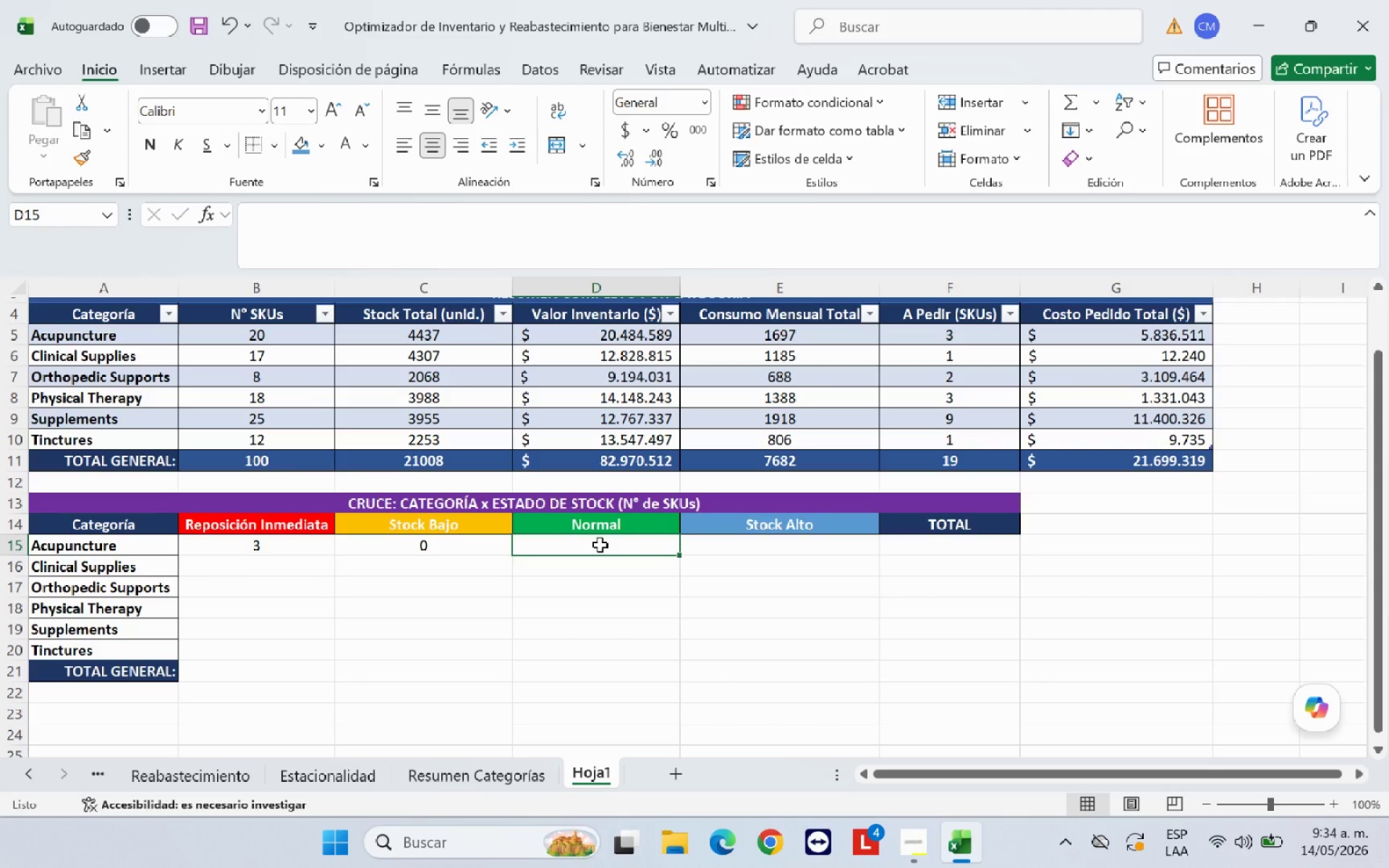 
type()CONTAR.SI.CONJUNTO*)
 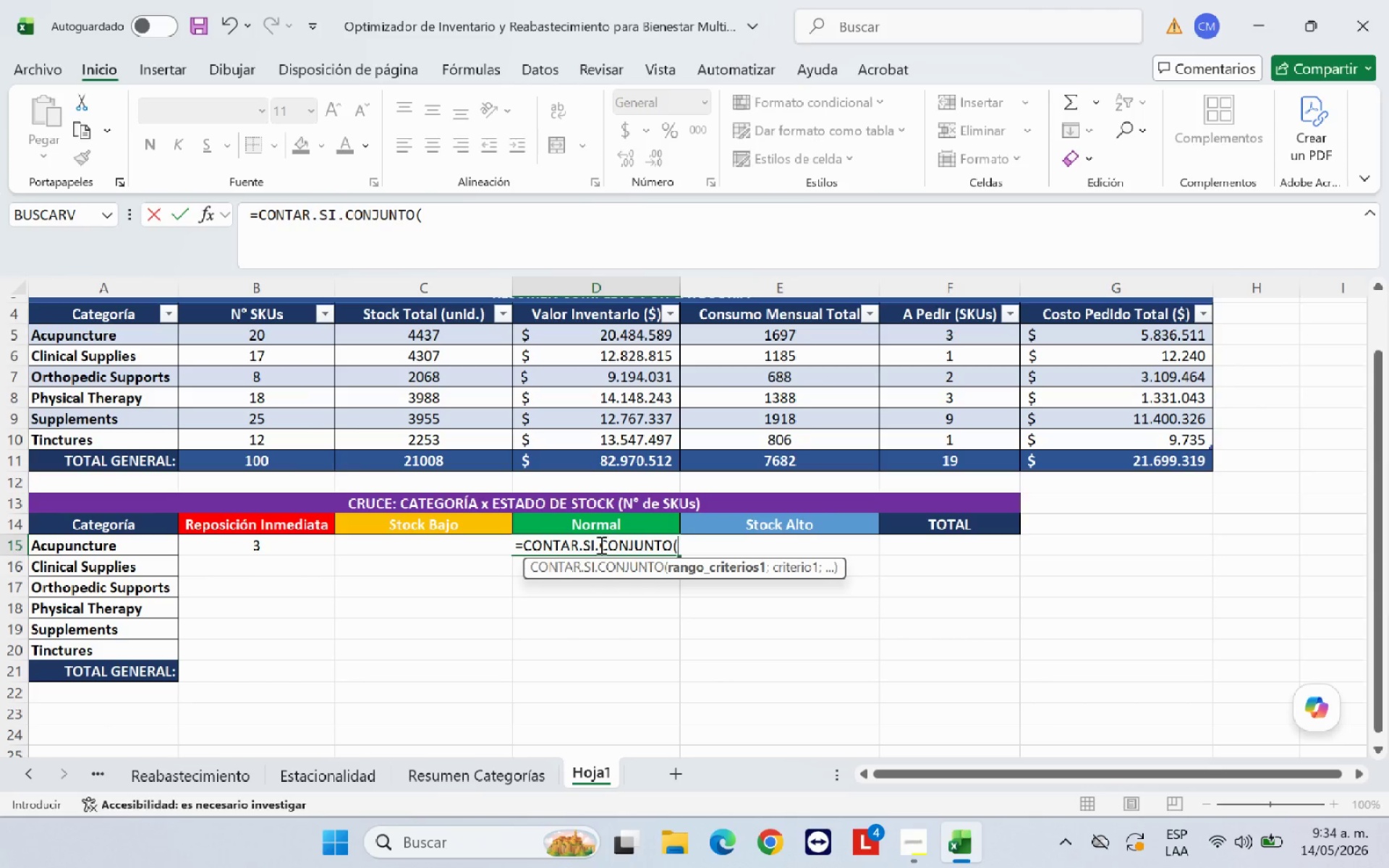 
left_click([165, 770])
 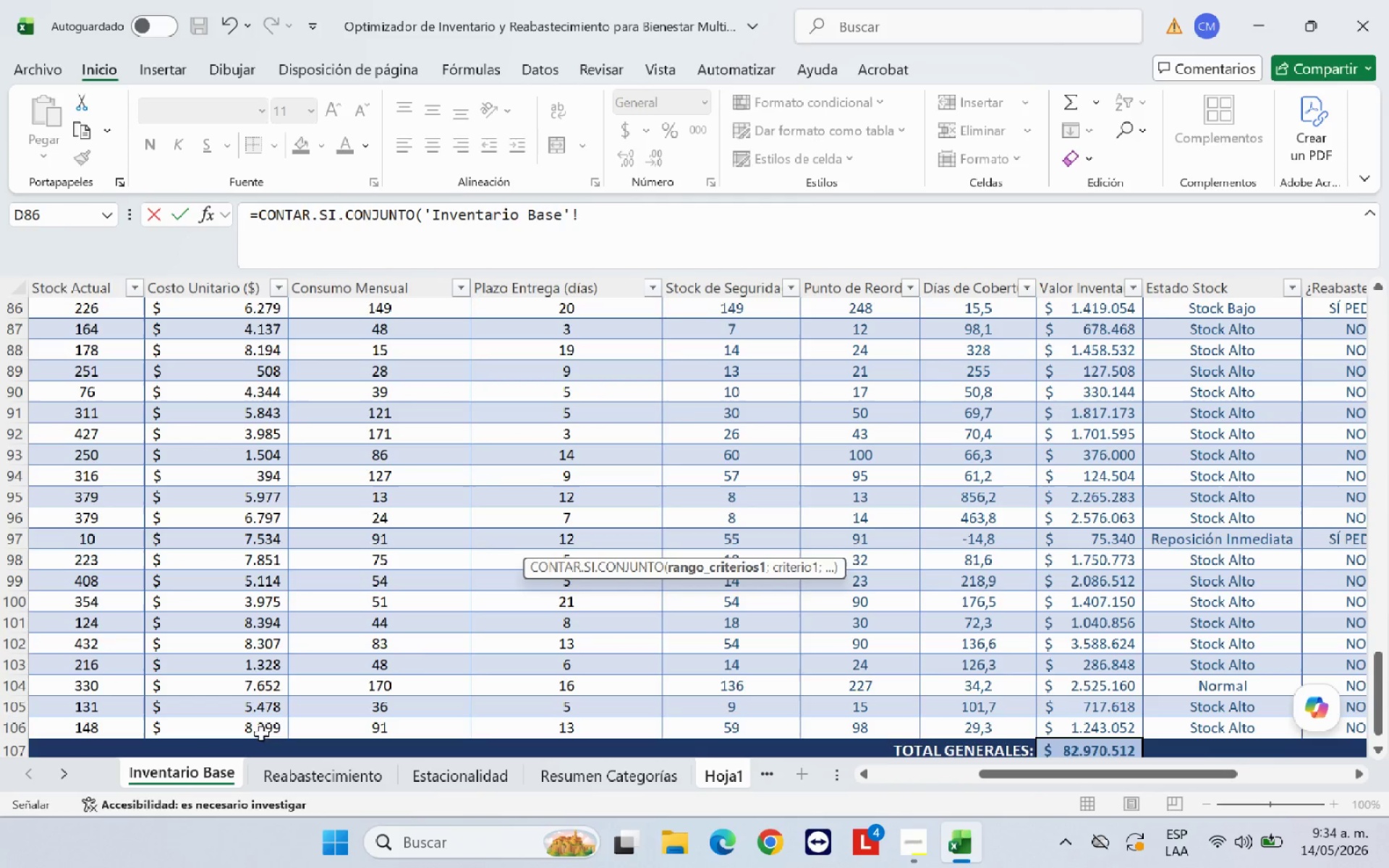 
scroll: coordinate [486, 711], scroll_direction: up, amount: 34.0
 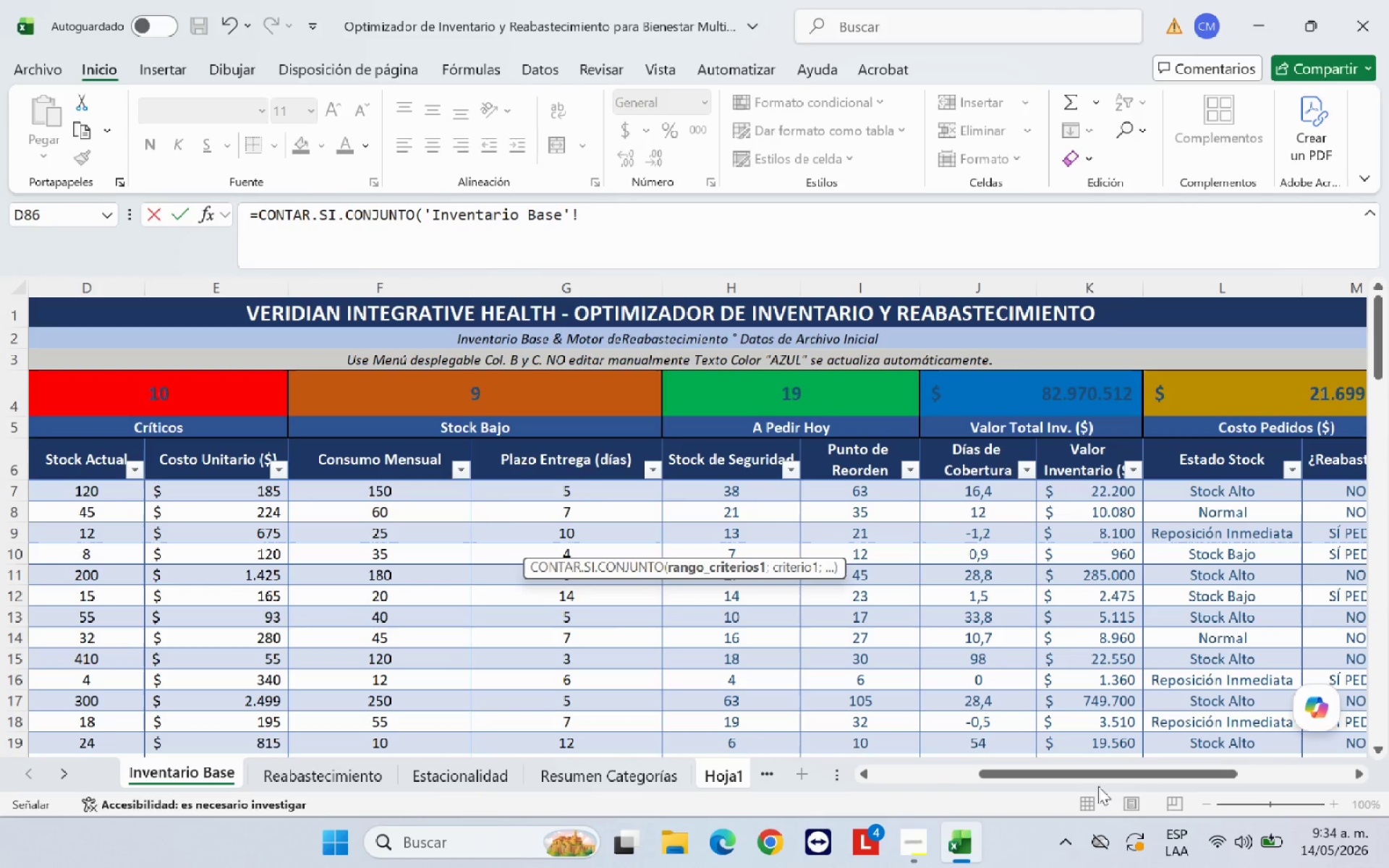 
left_click_drag(start_coordinate=[1097, 780], to_coordinate=[1019, 780])
 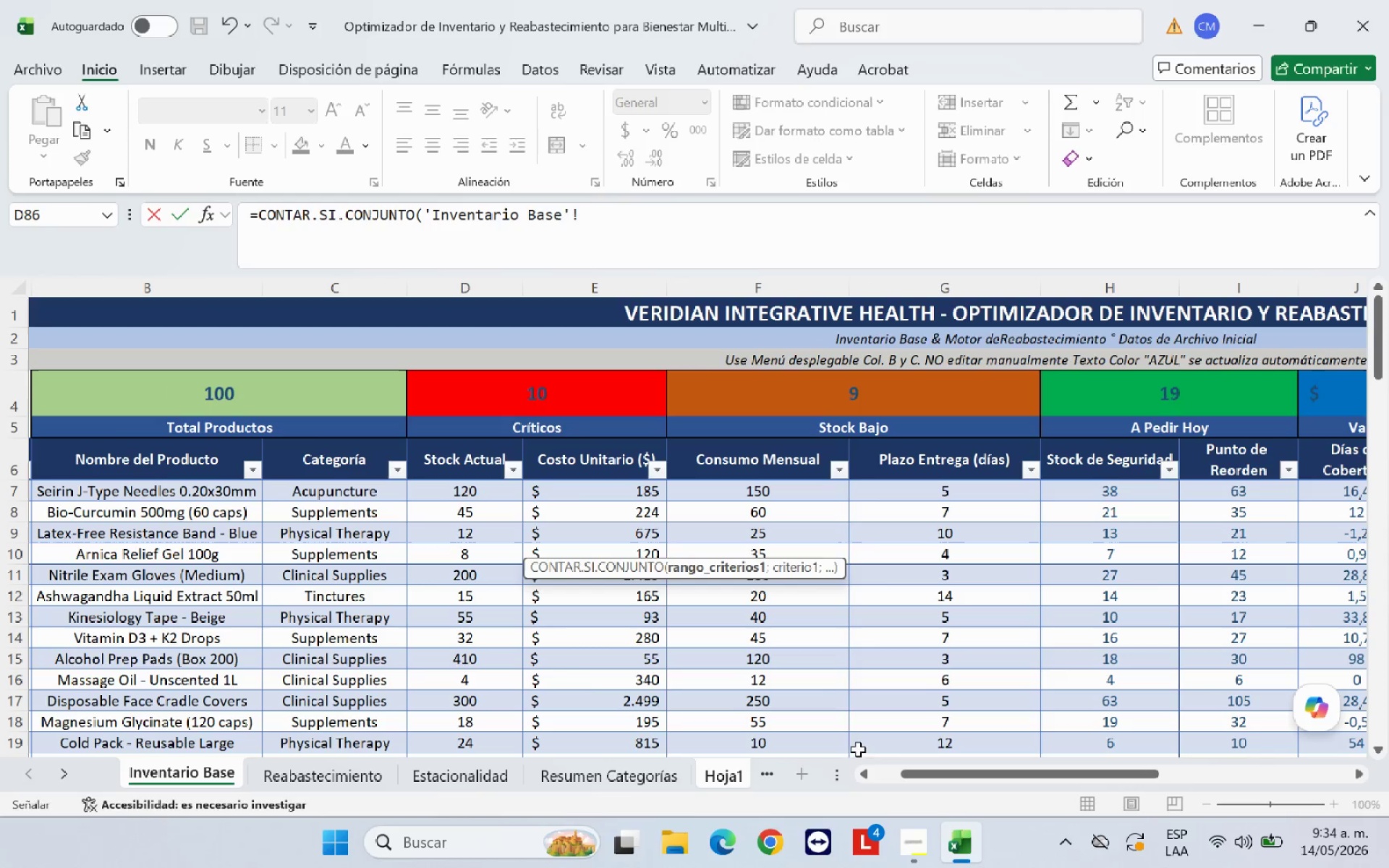 
scroll: coordinate [582, 674], scroll_direction: up, amount: 4.0
 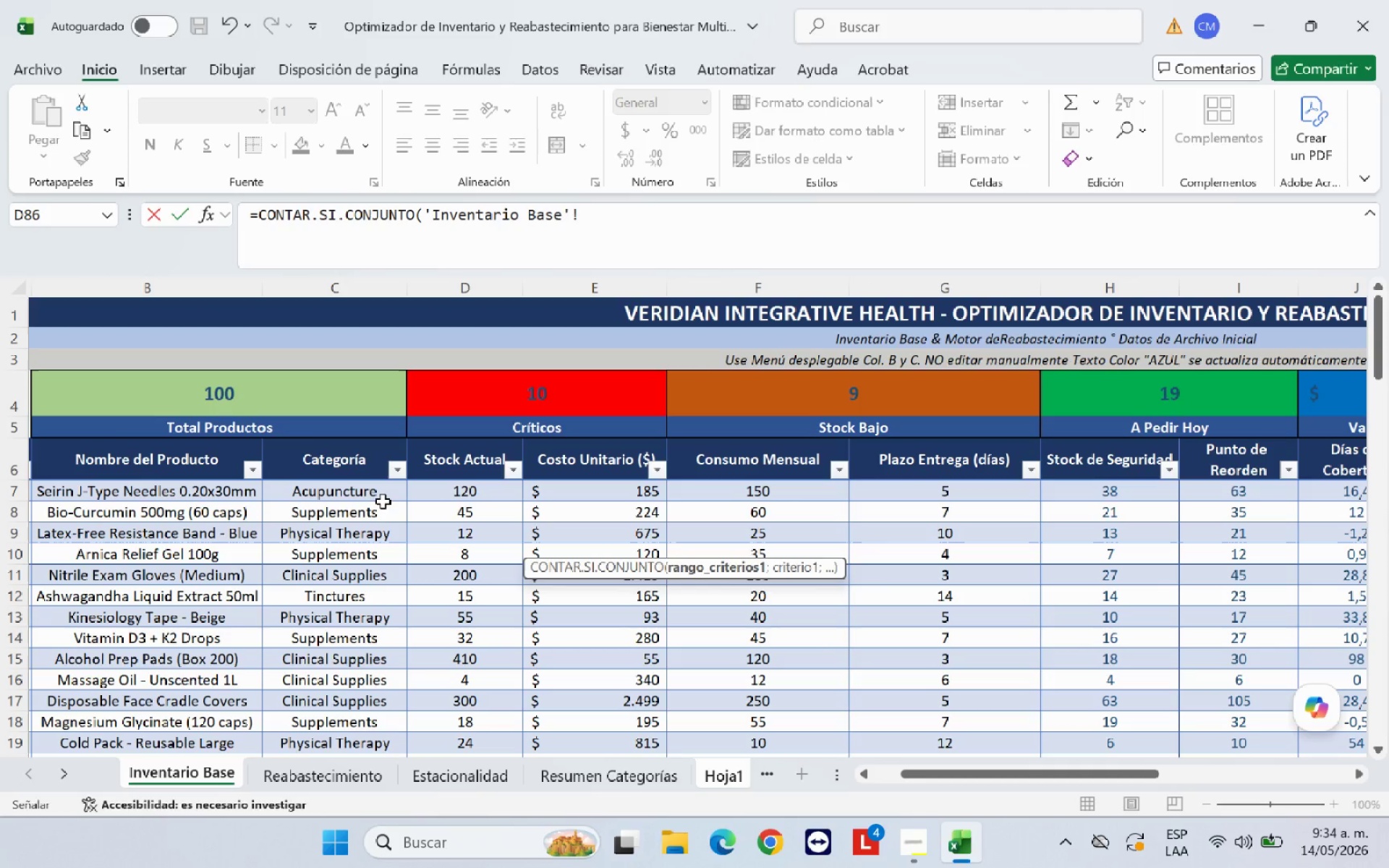 
left_click_drag(start_coordinate=[381, 501], to_coordinate=[367, 677])
 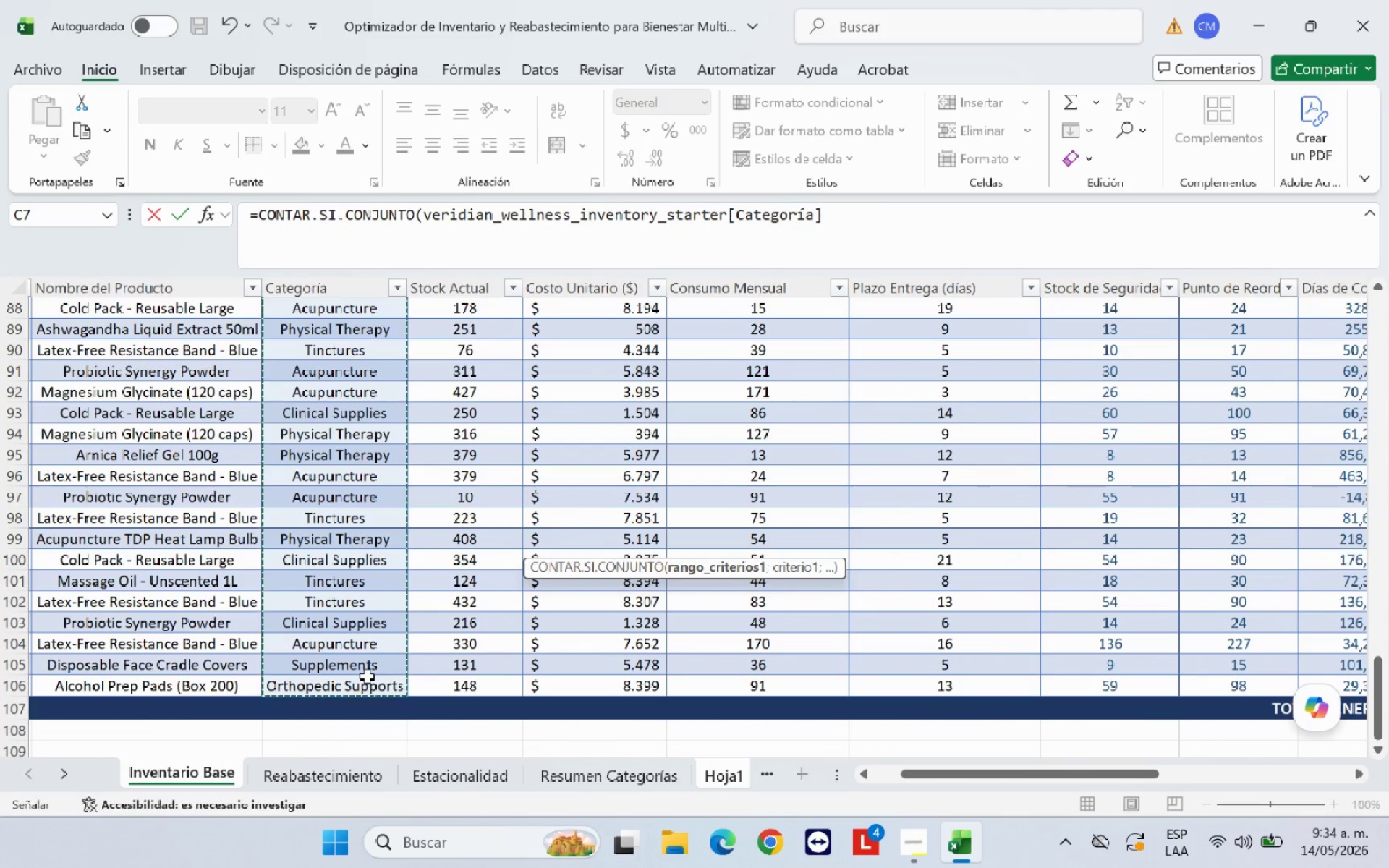 
type(<A15<)
 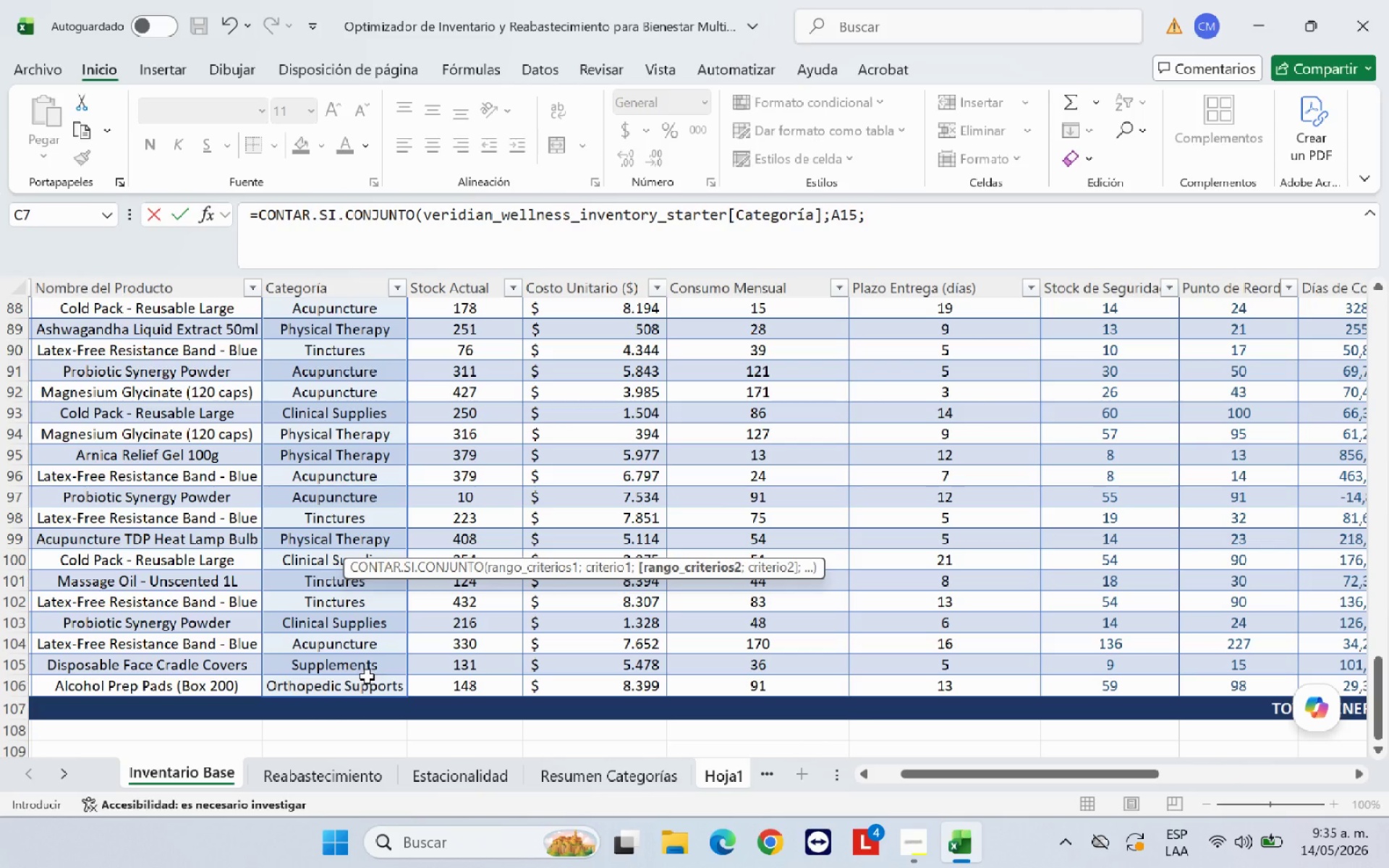 
scroll: coordinate [936, 711], scroll_direction: up, amount: 35.0
 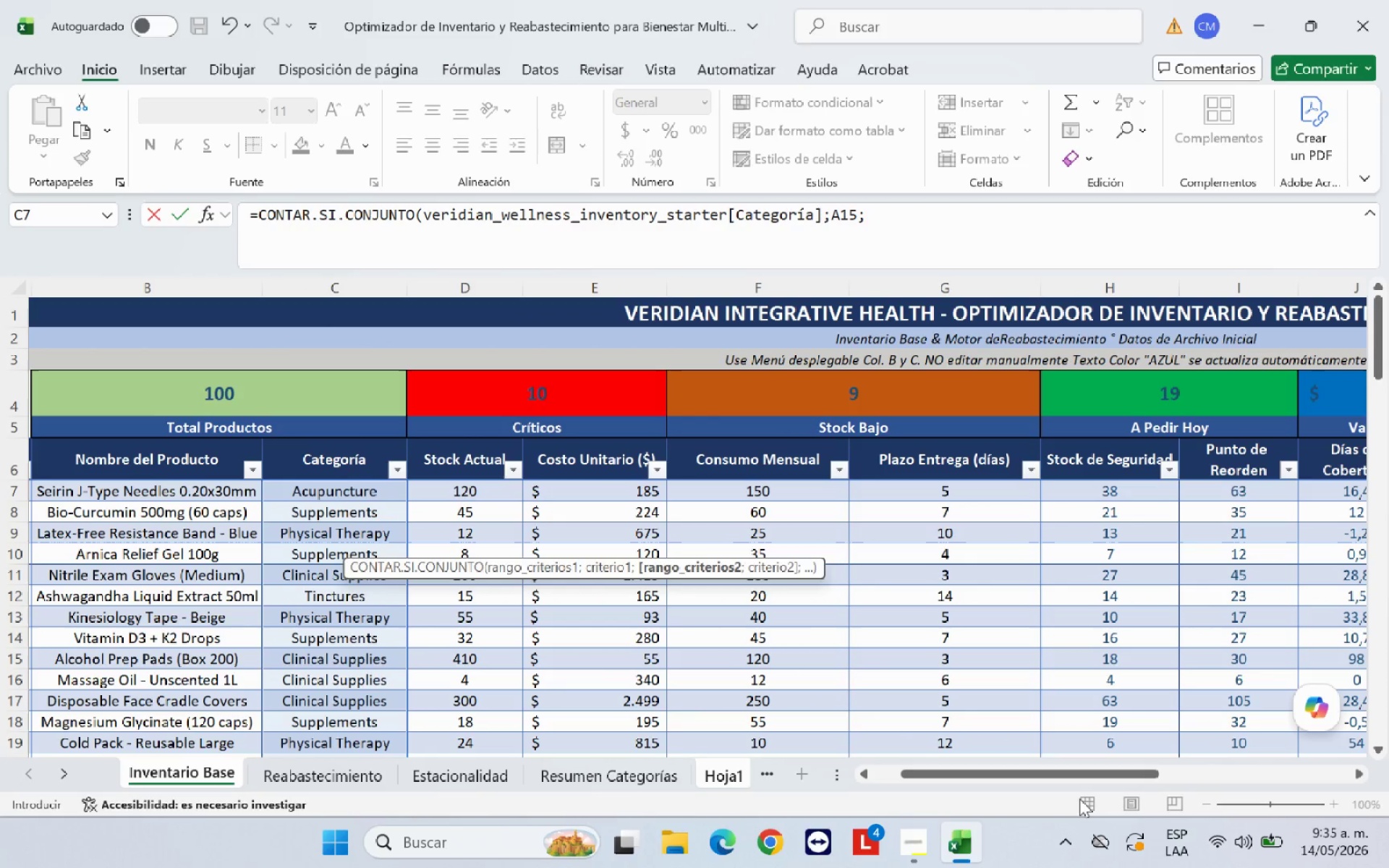 
left_click_drag(start_coordinate=[1081, 771], to_coordinate=[1184, 770])
 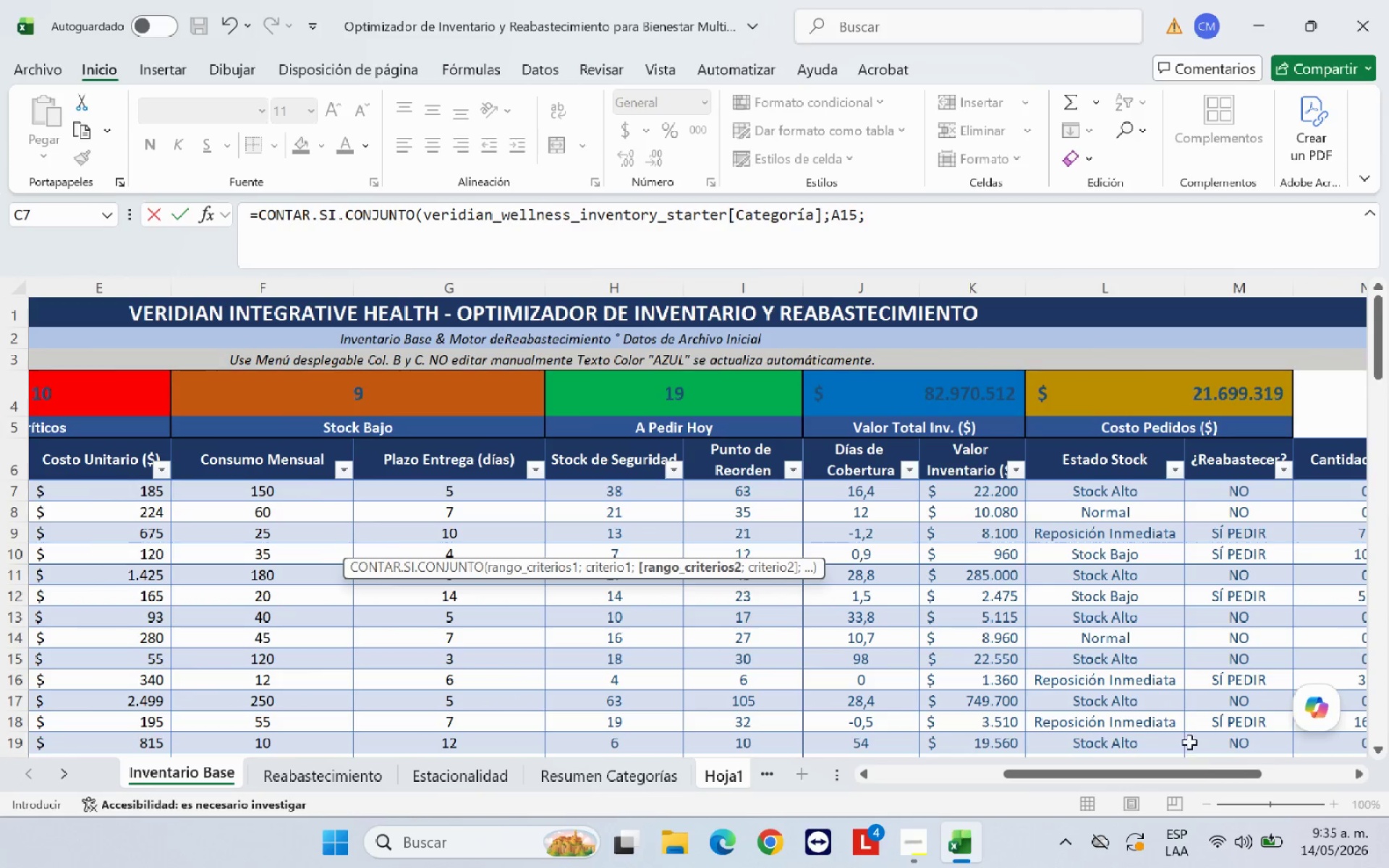 
scroll: coordinate [1183, 687], scroll_direction: up, amount: 3.0
 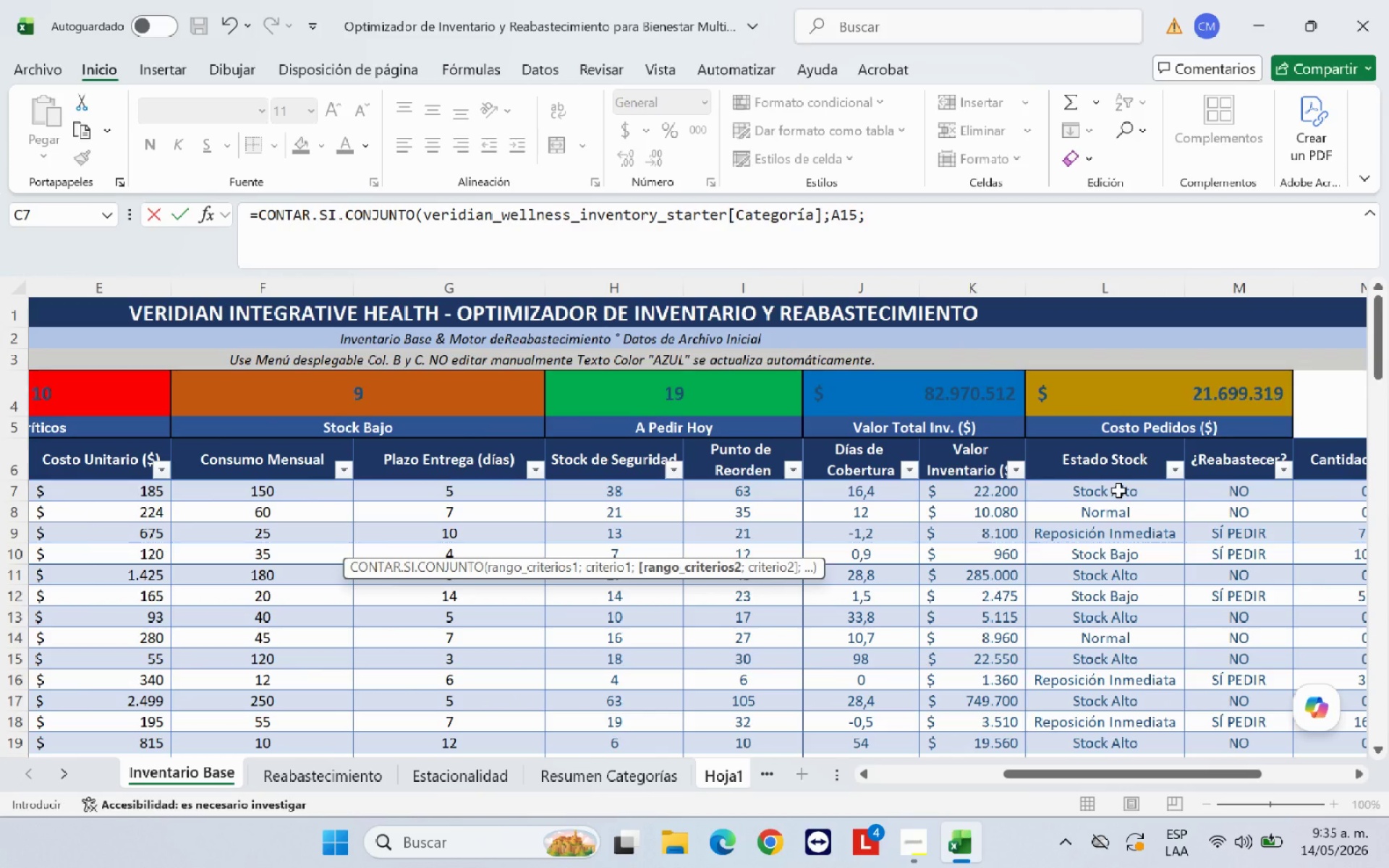 
left_click_drag(start_coordinate=[1118, 490], to_coordinate=[1120, 735])
 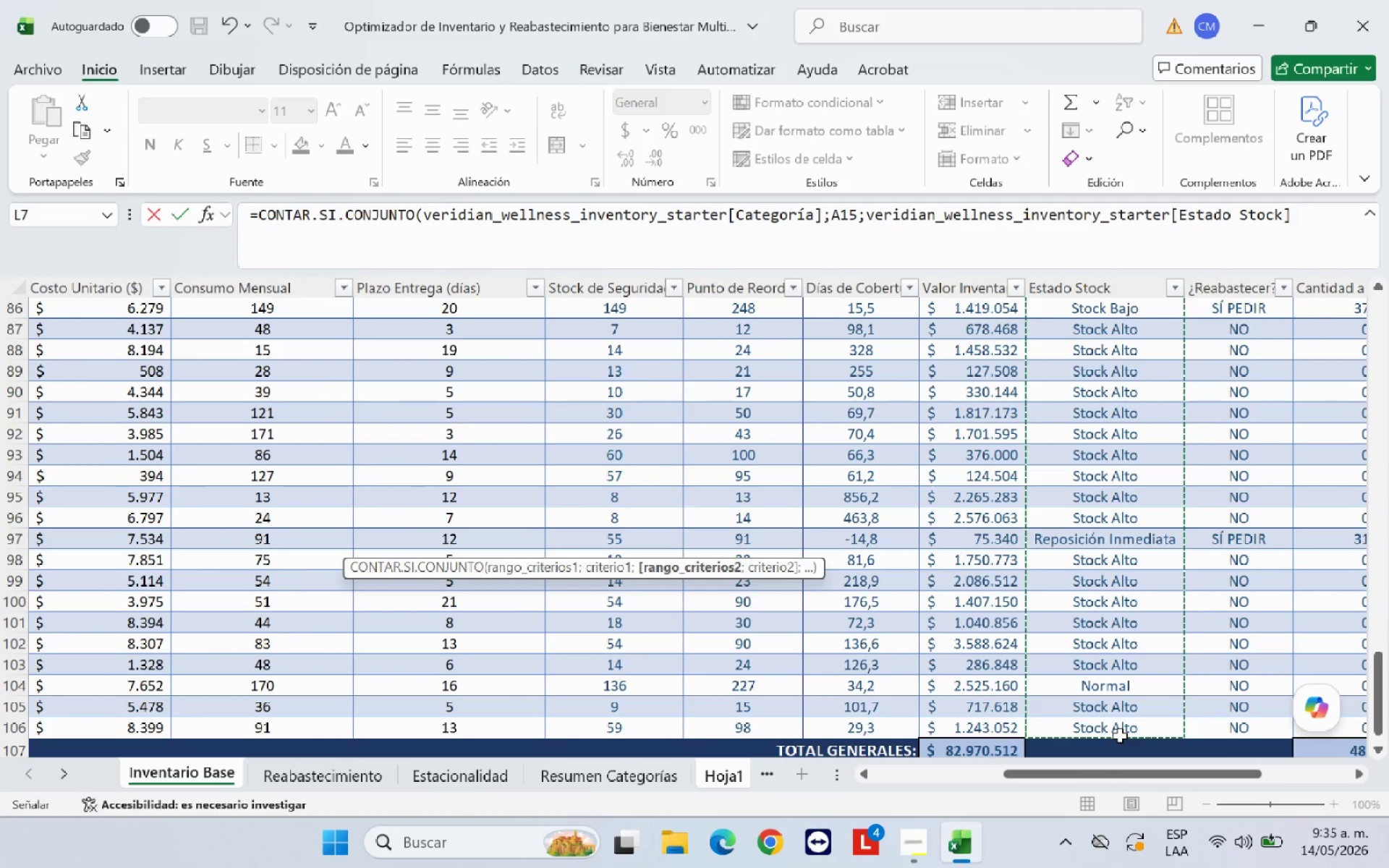 
type(<@Norml)
key(Backspace)
type(al@()
 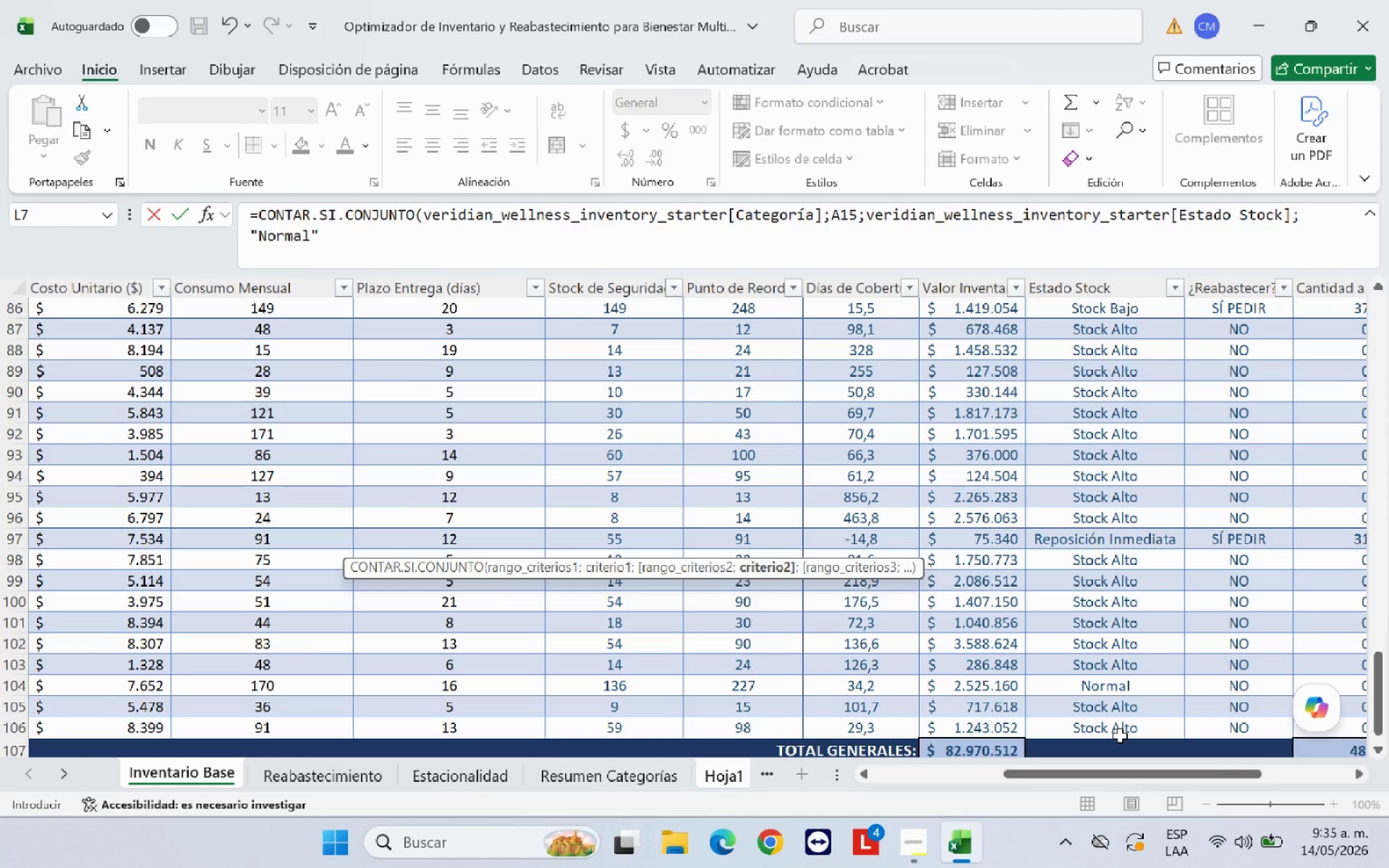 
key(Enter)
 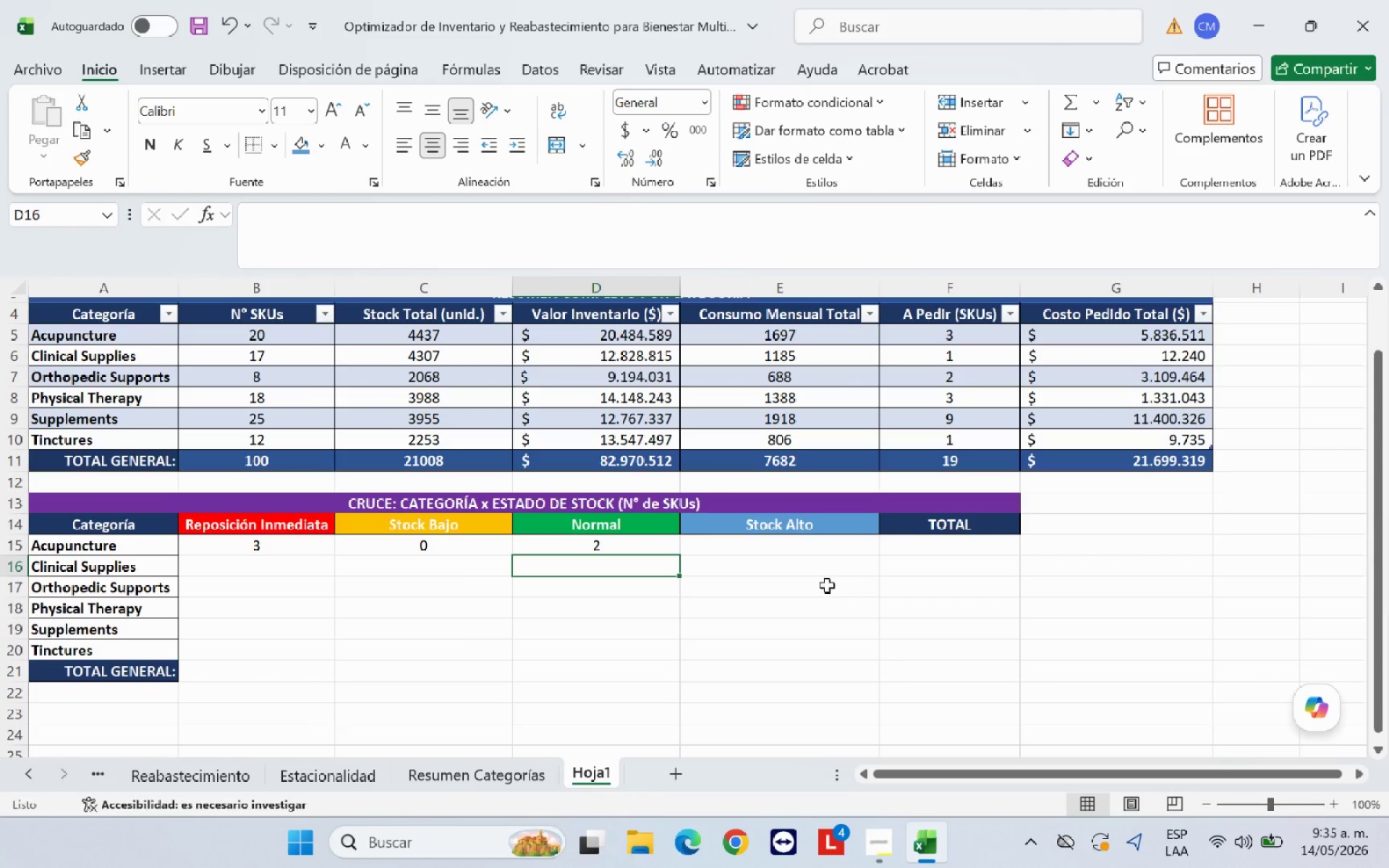 
left_click([813, 545])
 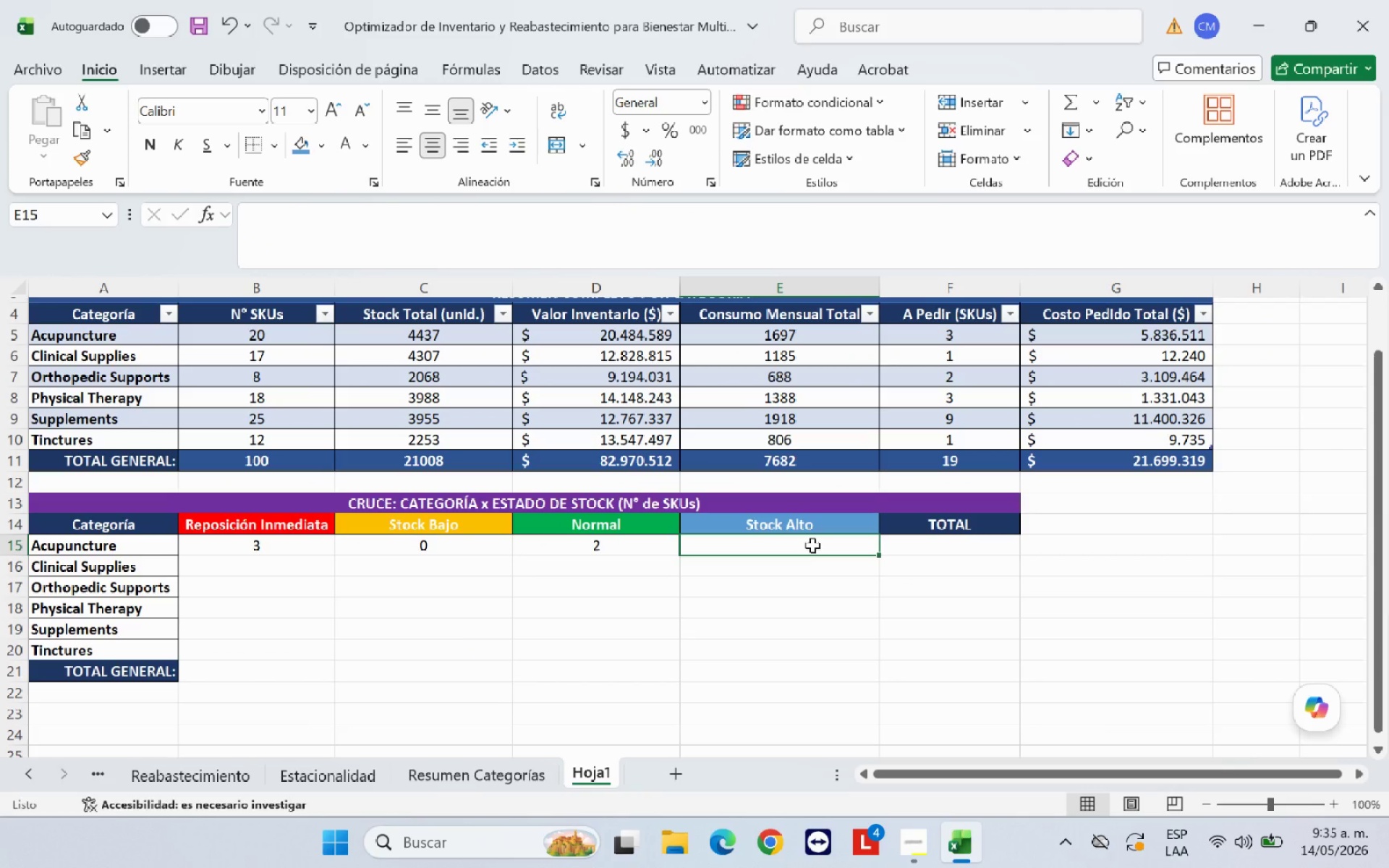 
type()CONTAR.SI.CONJUNTO*)
 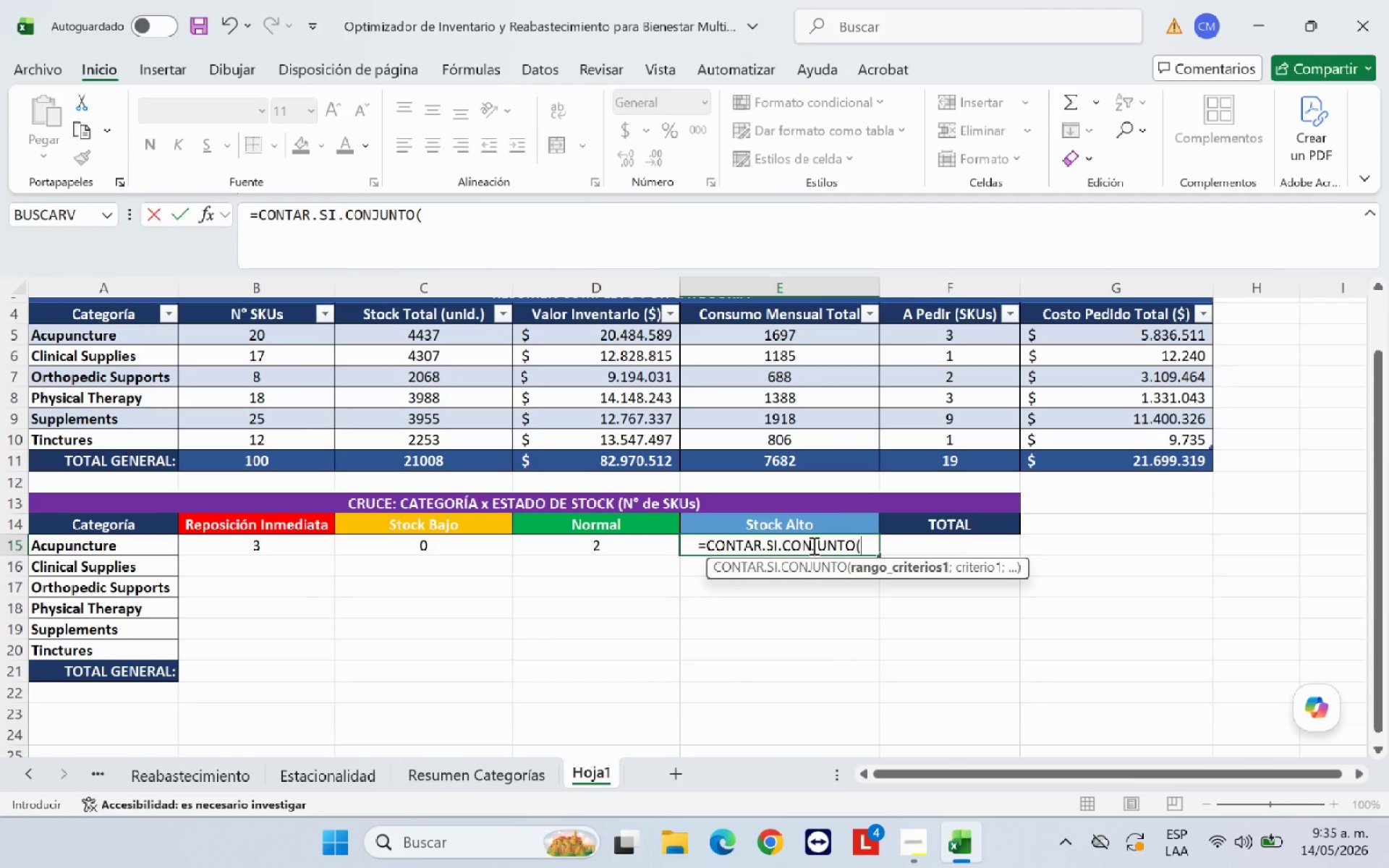 
left_click([33, 775])
 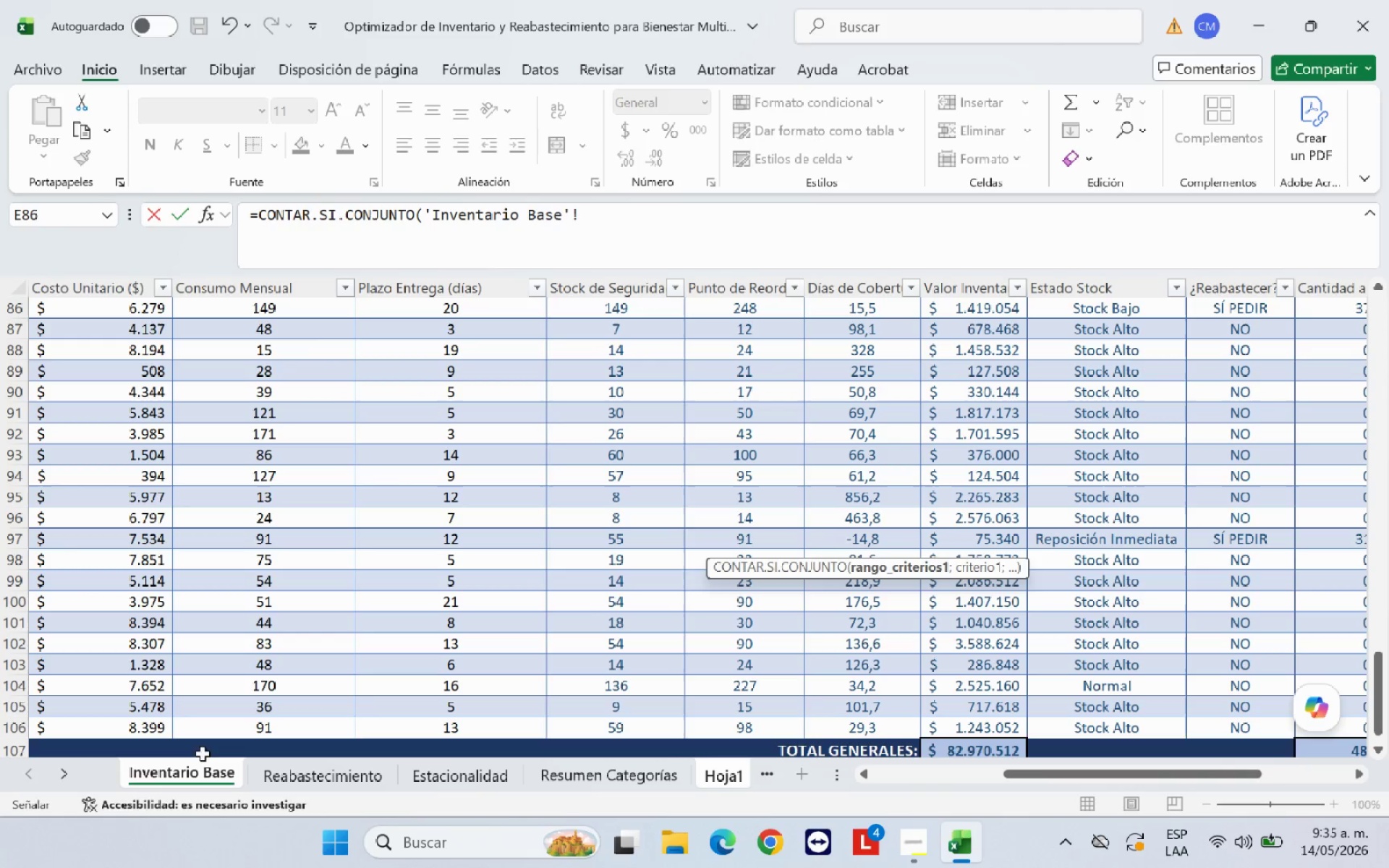 
scroll: coordinate [789, 689], scroll_direction: up, amount: 40.0
 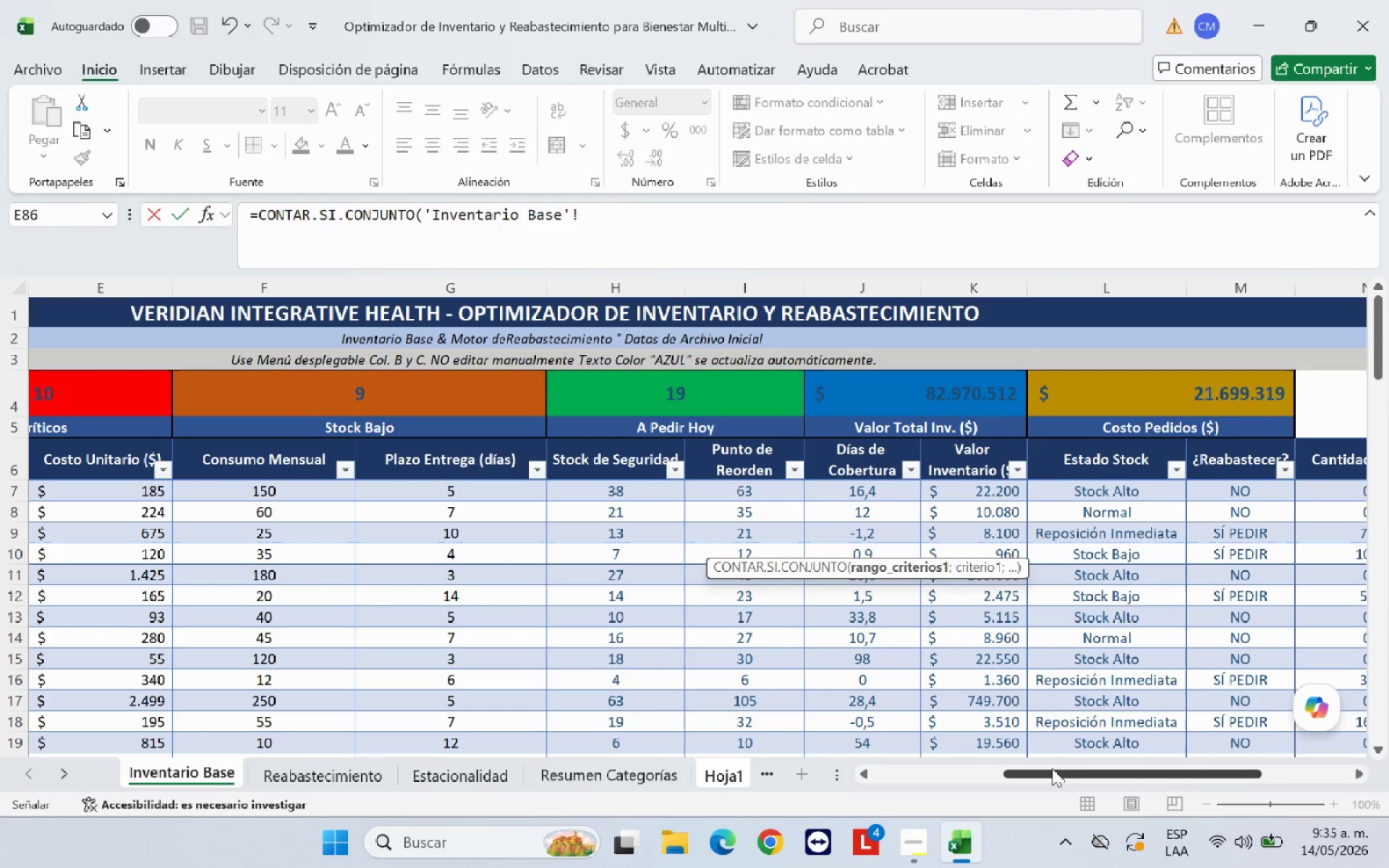 
left_click_drag(start_coordinate=[1050, 770], to_coordinate=[917, 773])
 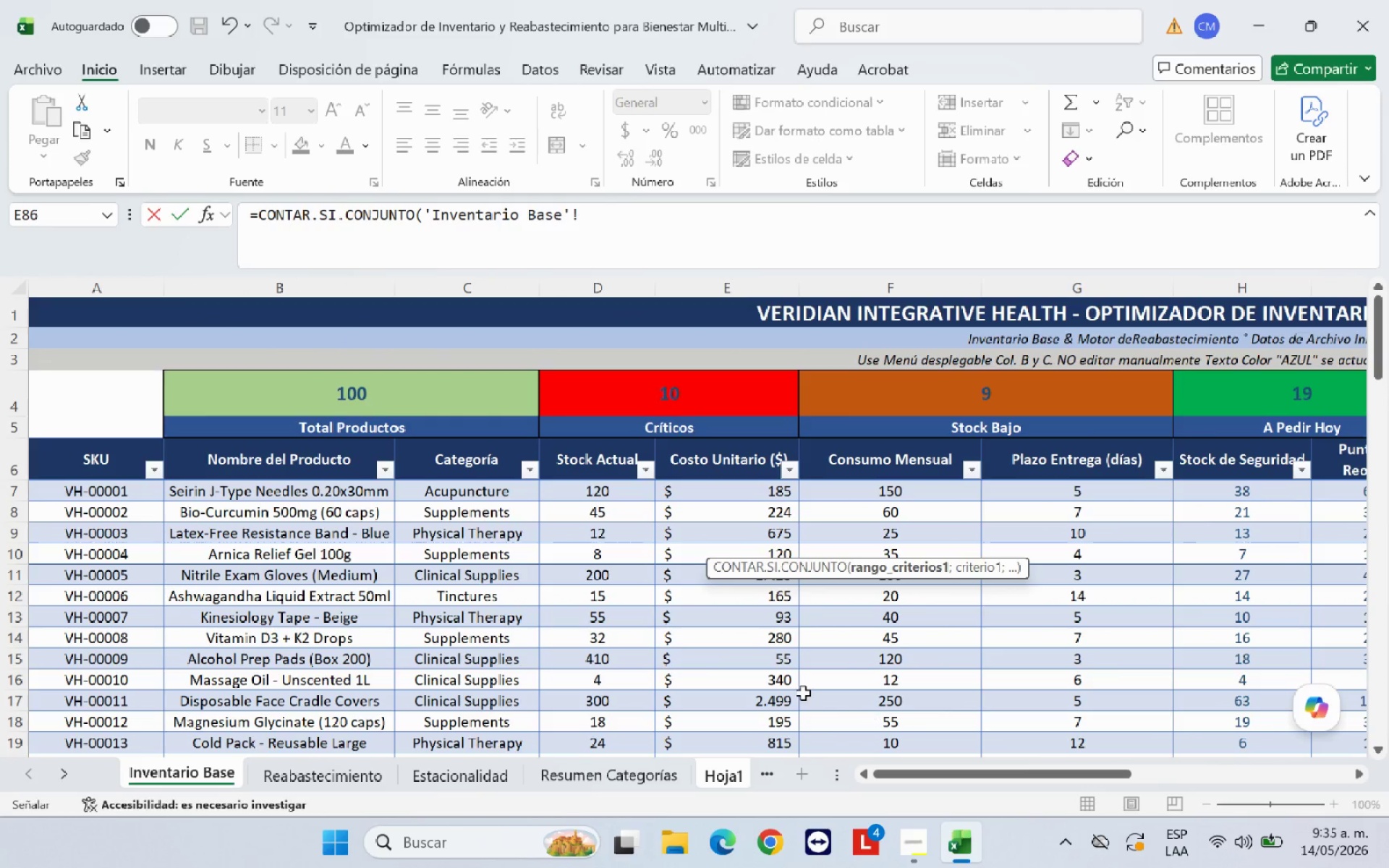 
scroll: coordinate [666, 655], scroll_direction: up, amount: 4.0
 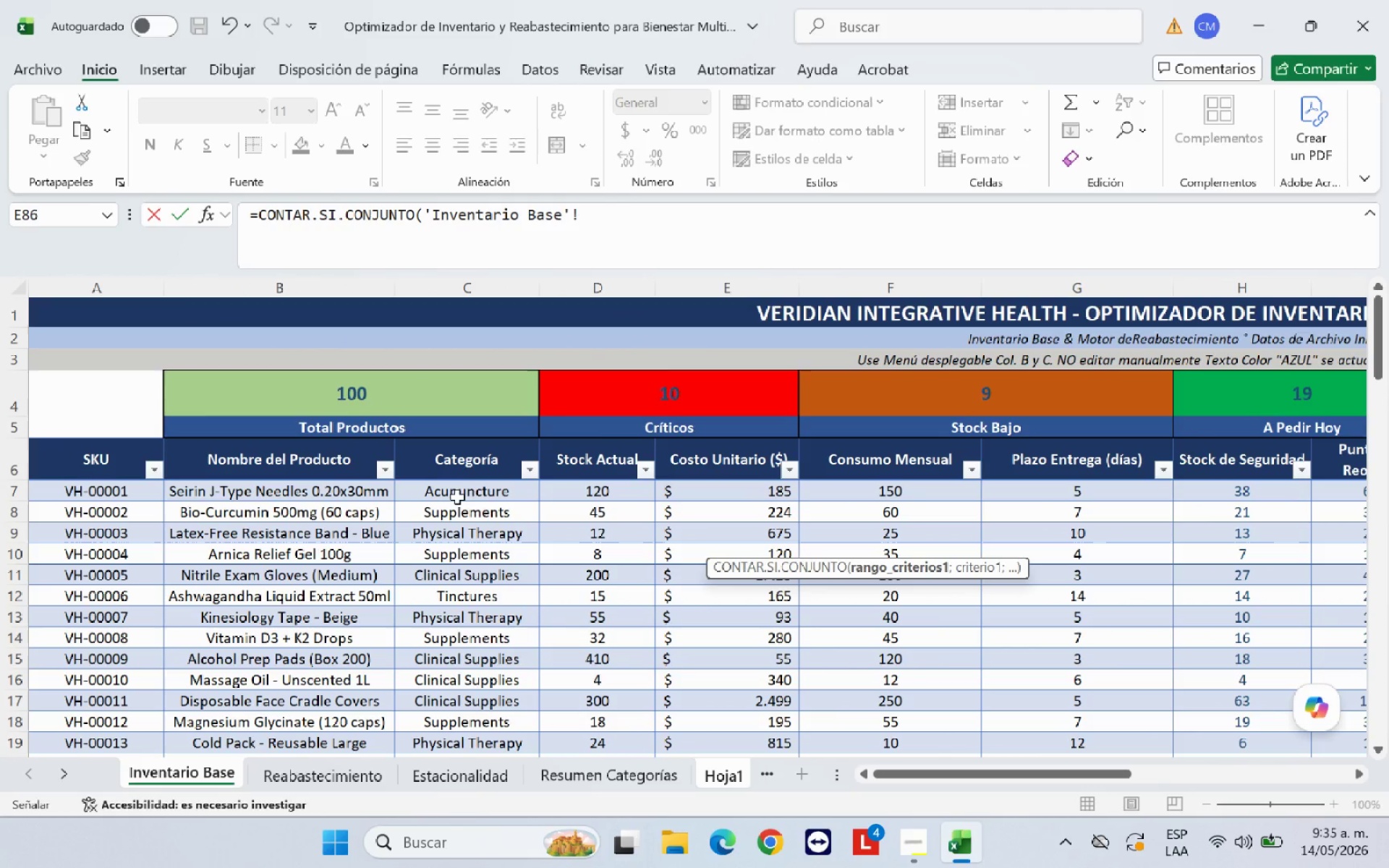 
left_click_drag(start_coordinate=[462, 493], to_coordinate=[477, 722])
 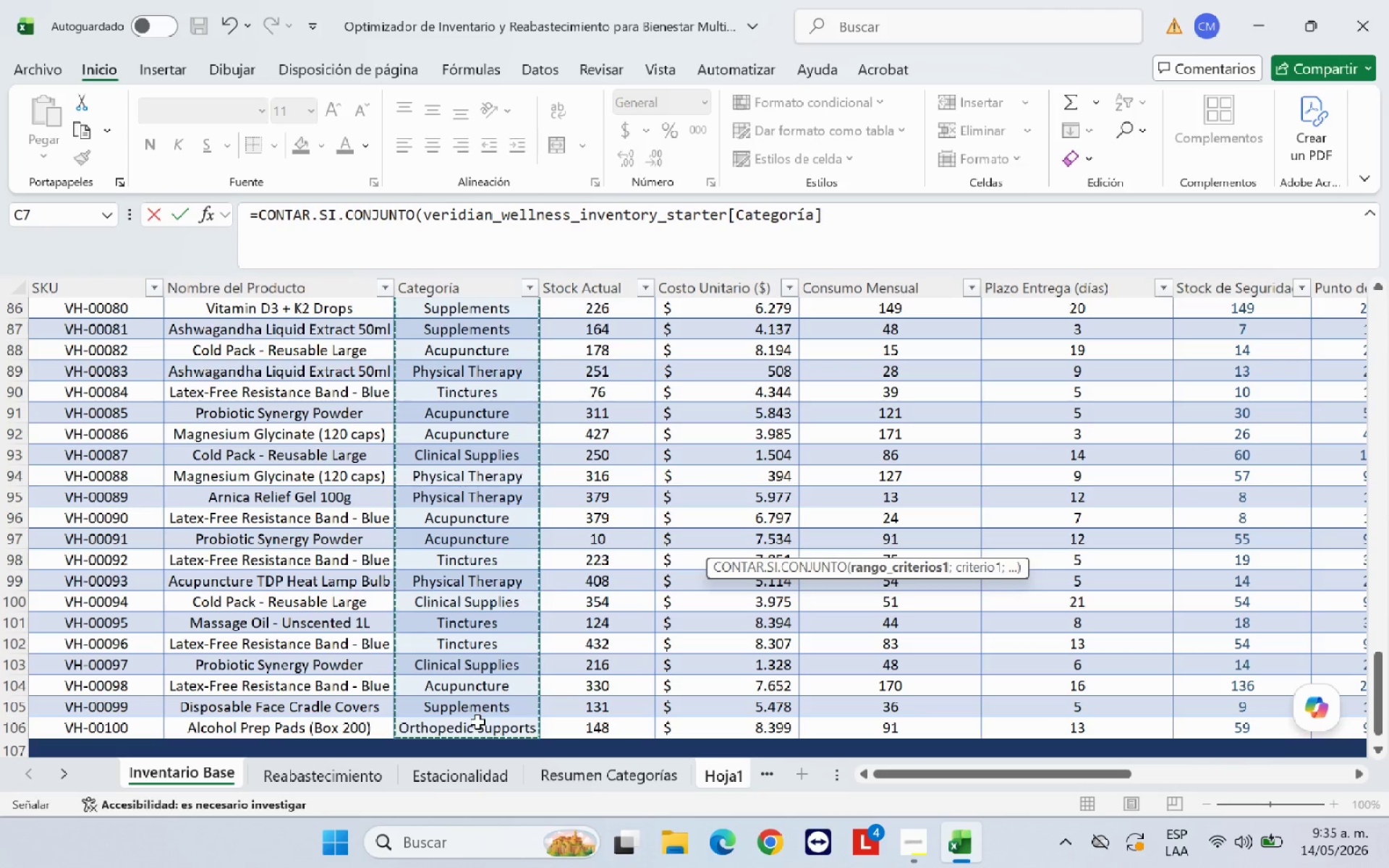 
type(<A15<)
 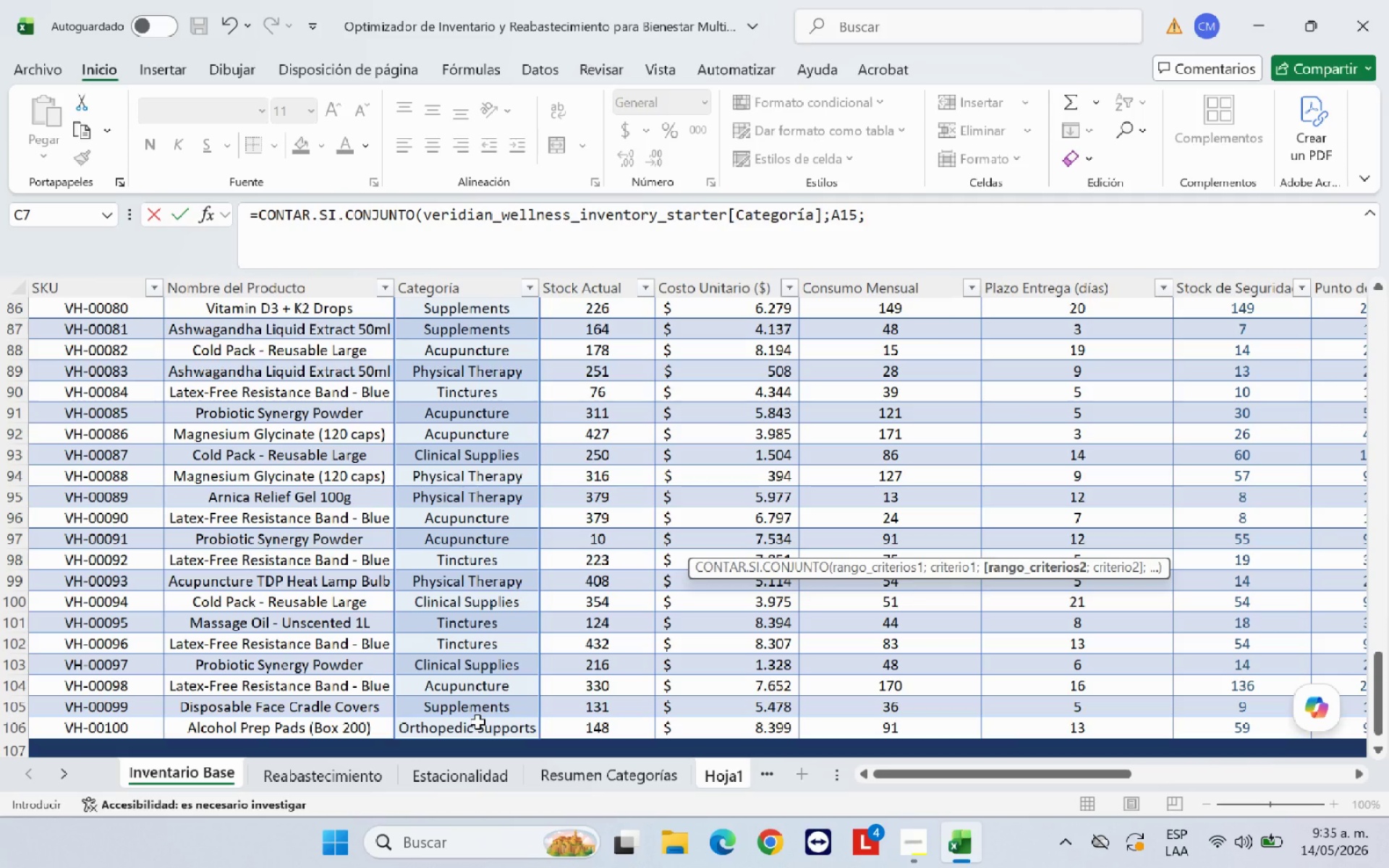 
left_click([730, 772])
 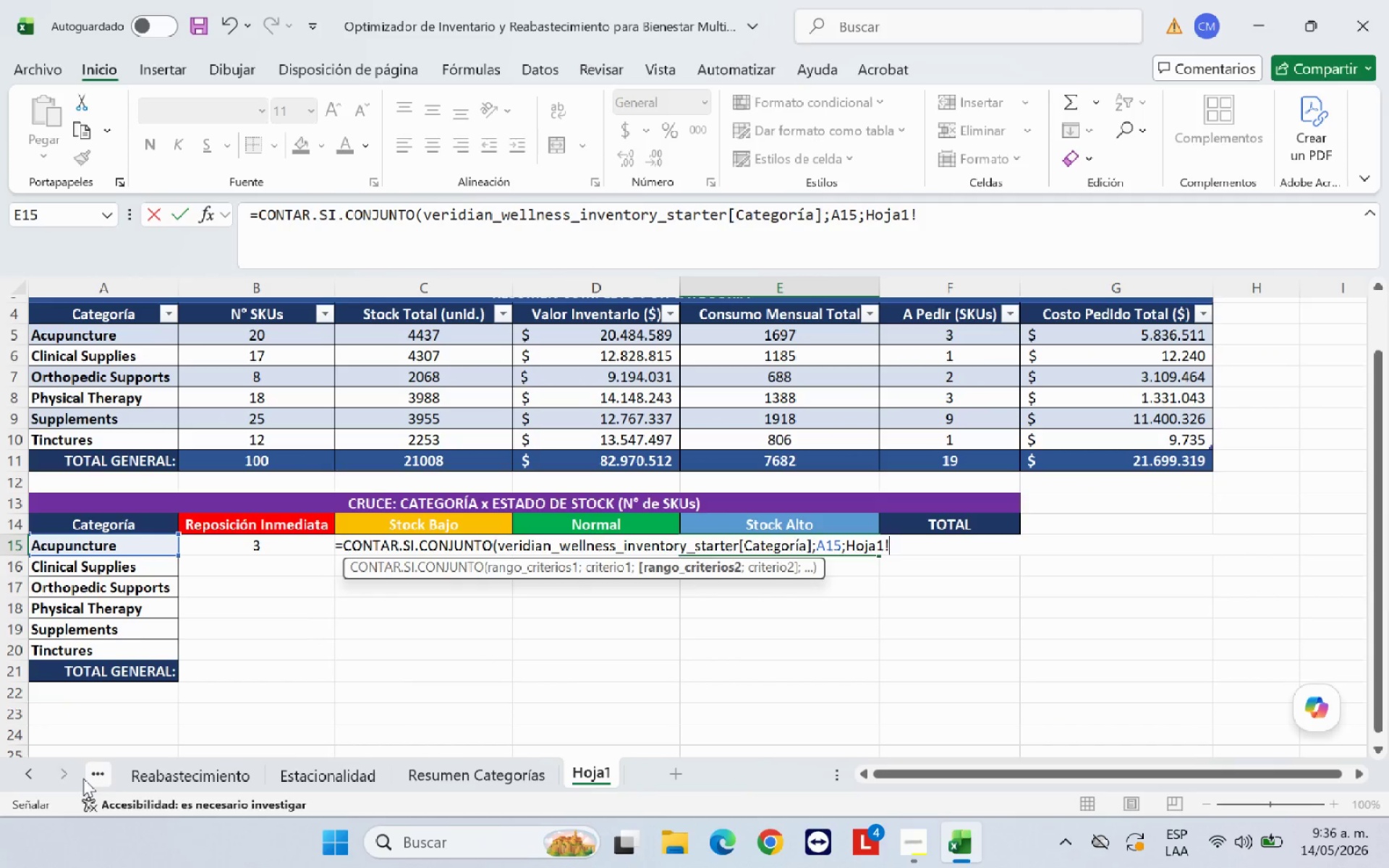 
left_click_drag(start_coordinate=[16, 772], to_coordinate=[0, 755])
 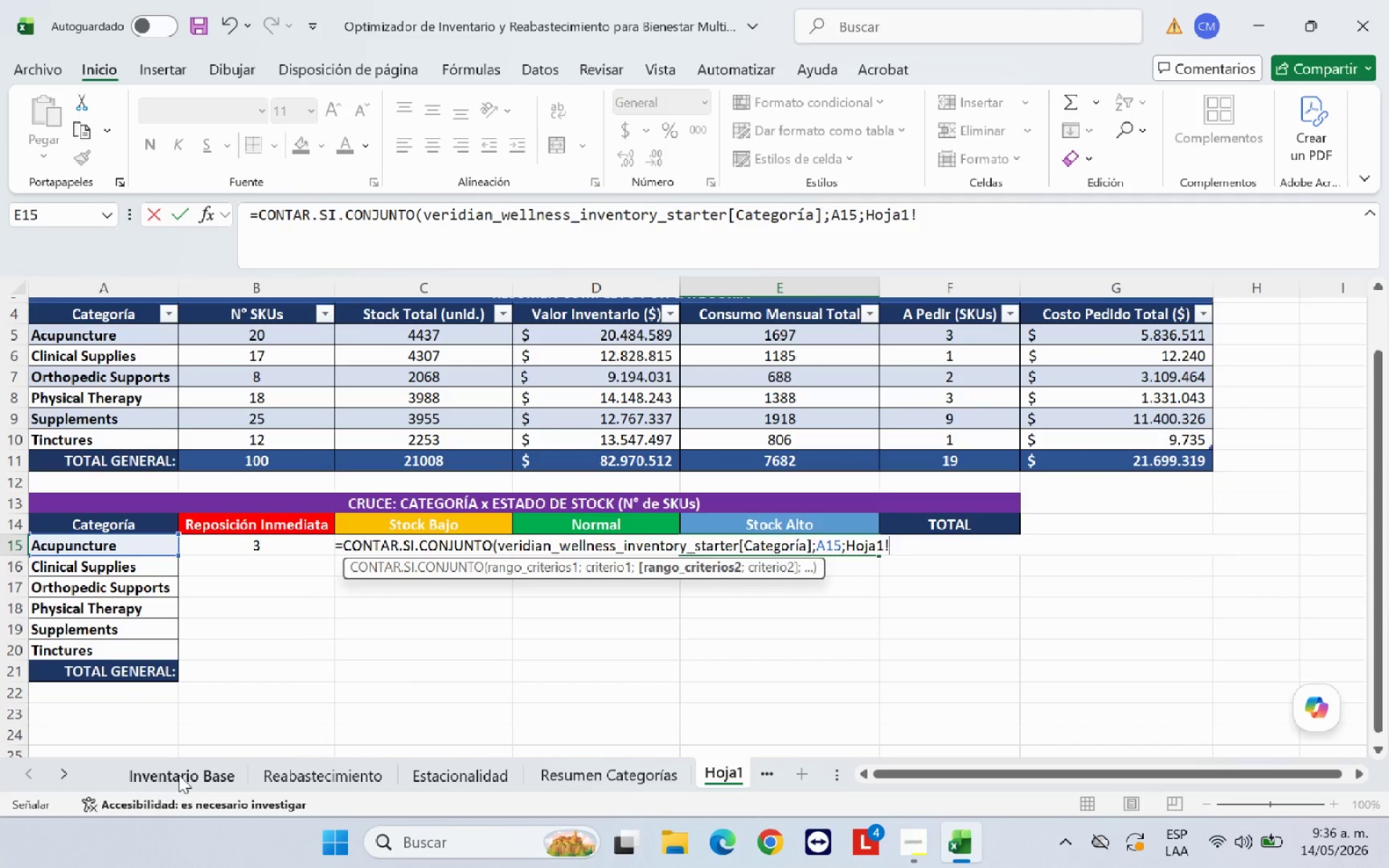 
left_click([182, 774])
 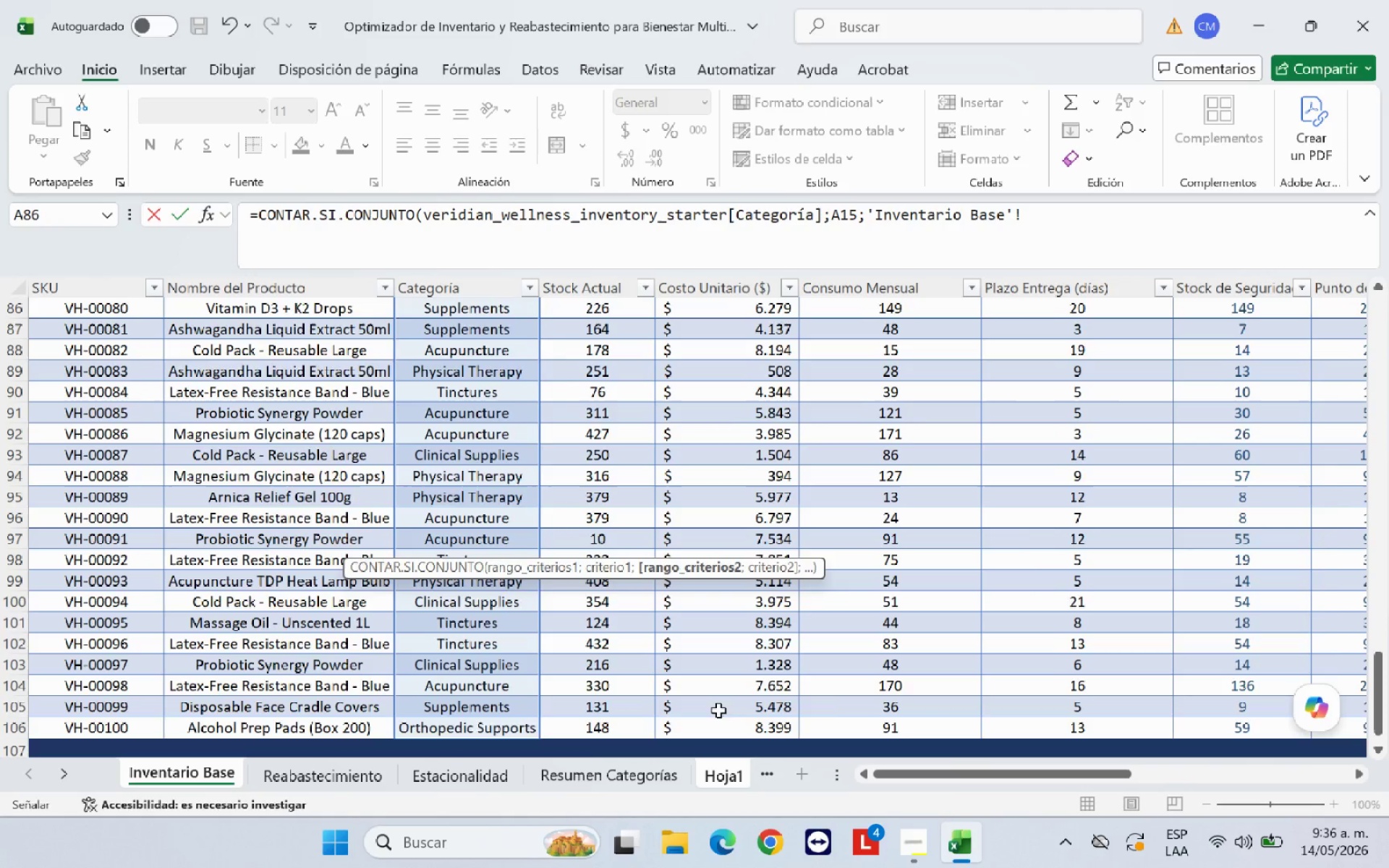 
scroll: coordinate [948, 702], scroll_direction: up, amount: 38.0
 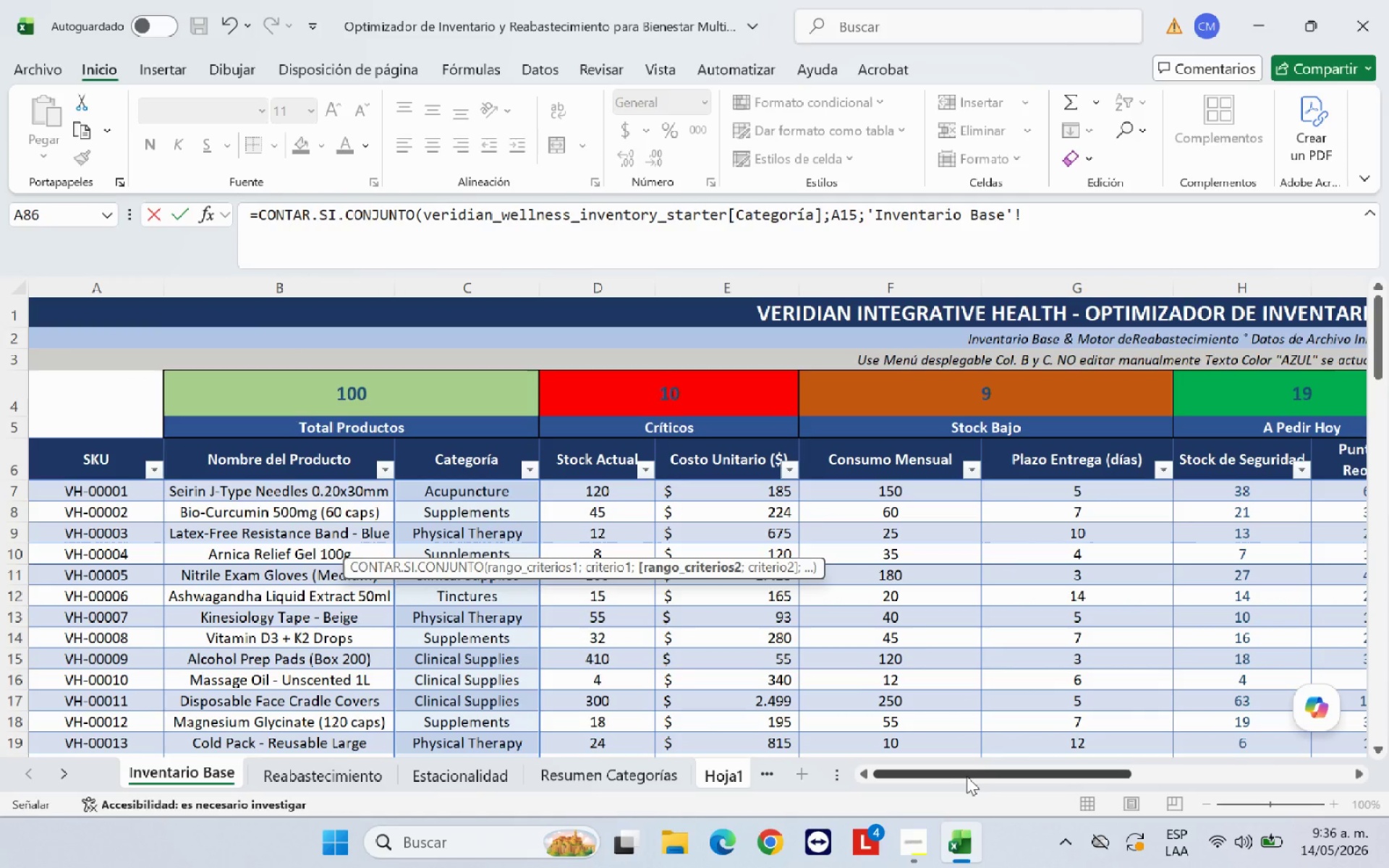 
left_click_drag(start_coordinate=[968, 773], to_coordinate=[1093, 765])
 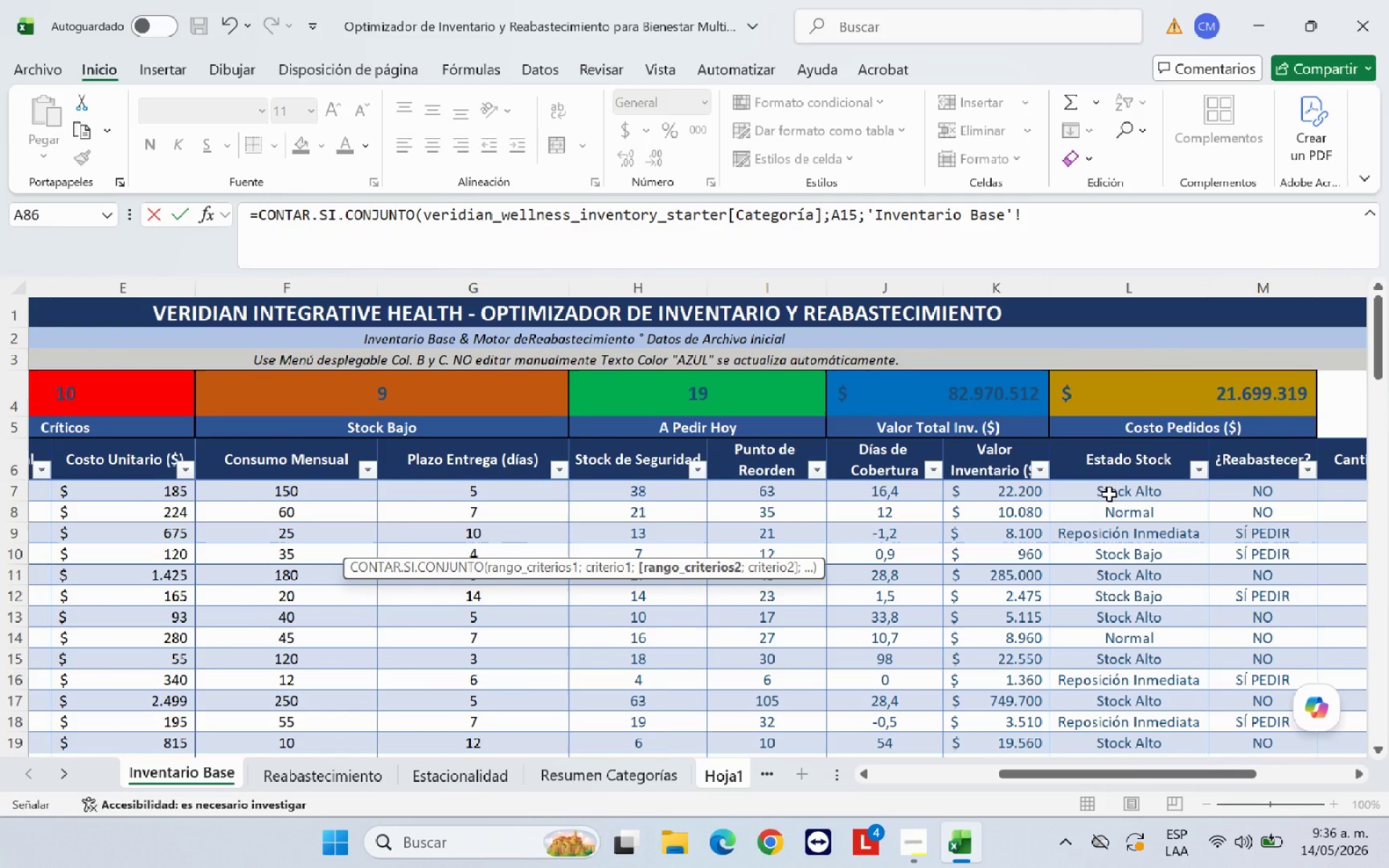 
left_click_drag(start_coordinate=[1109, 494], to_coordinate=[1121, 694])
 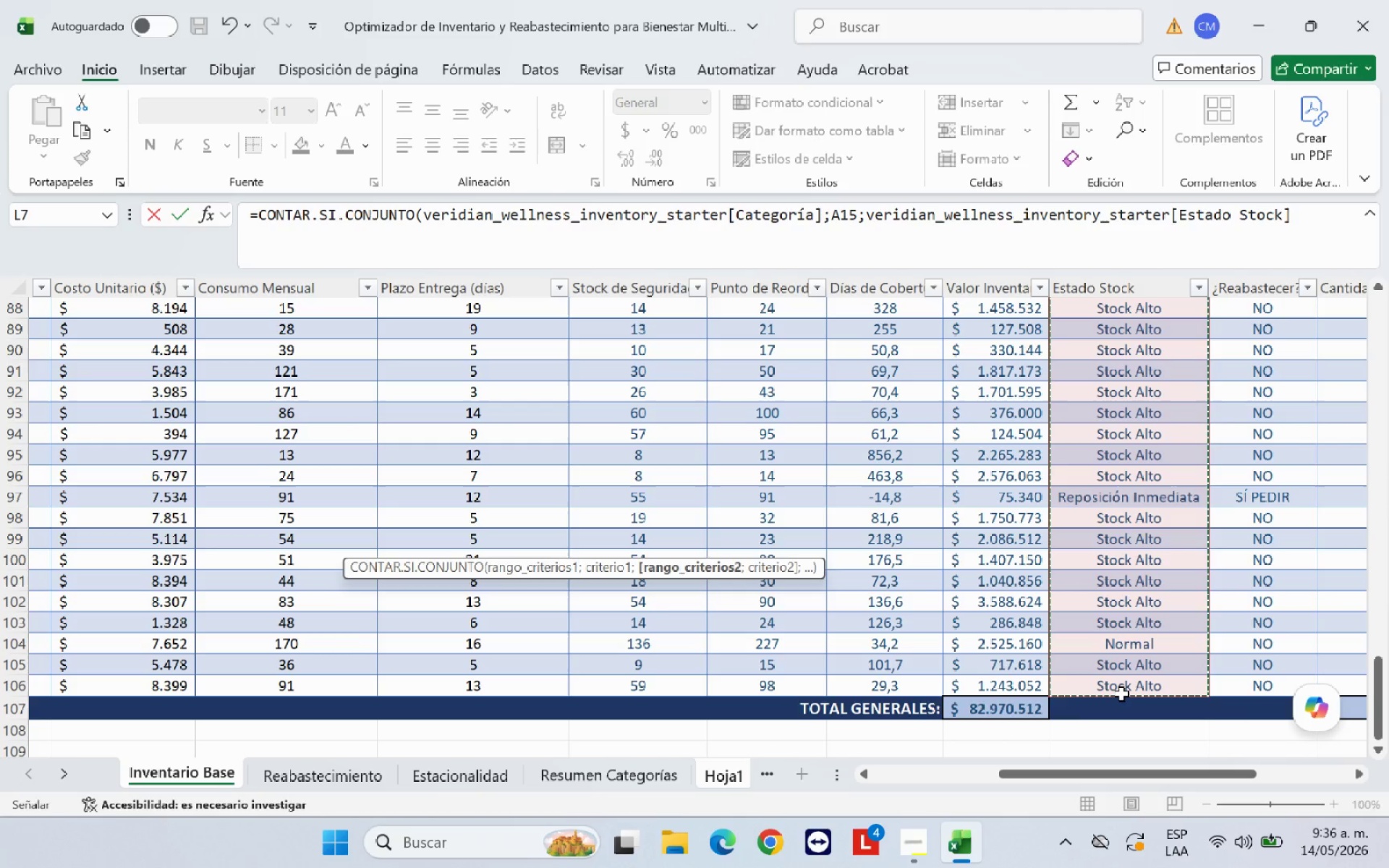 
type(<@Stock Alto@()
 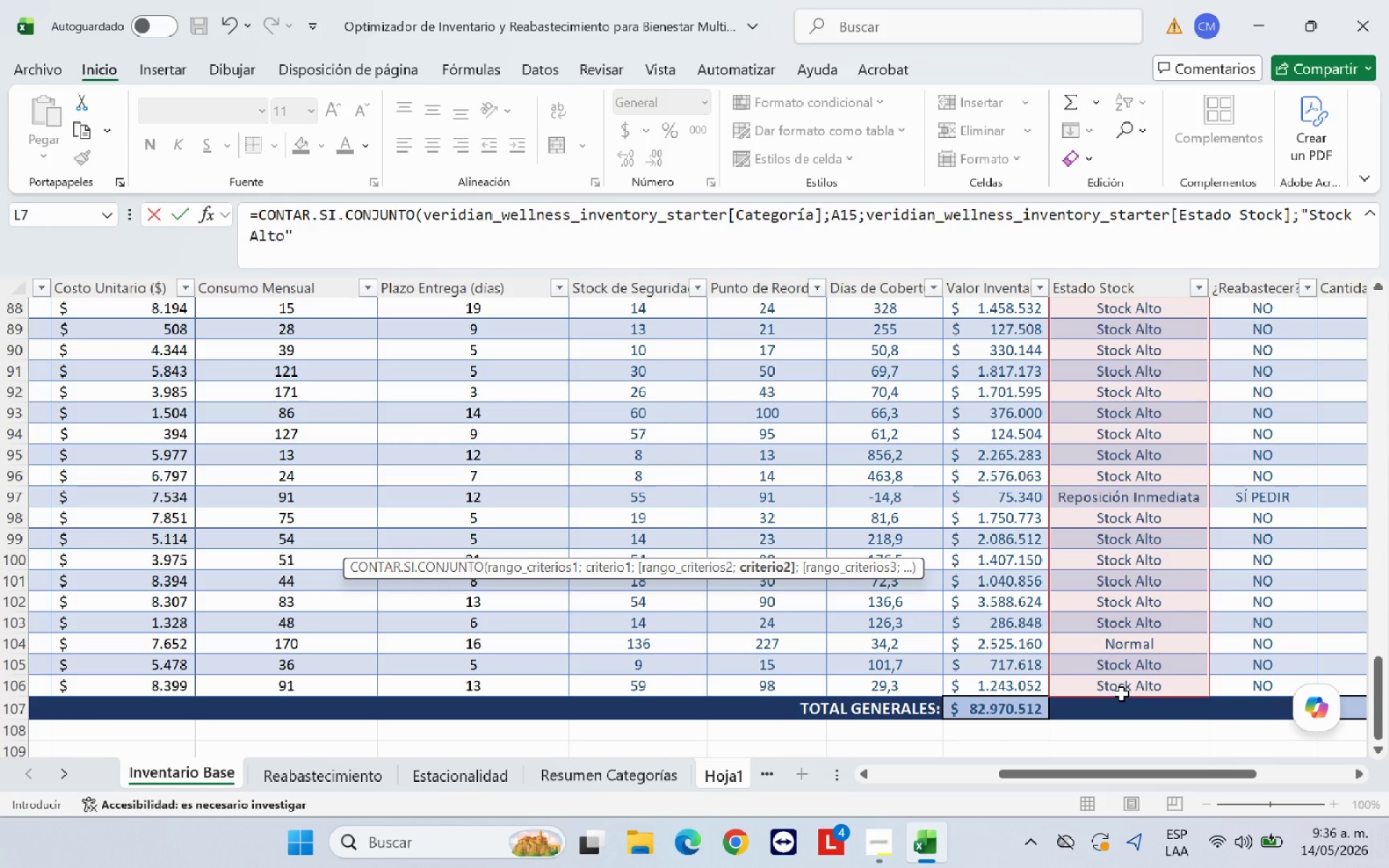 
key(Enter)
 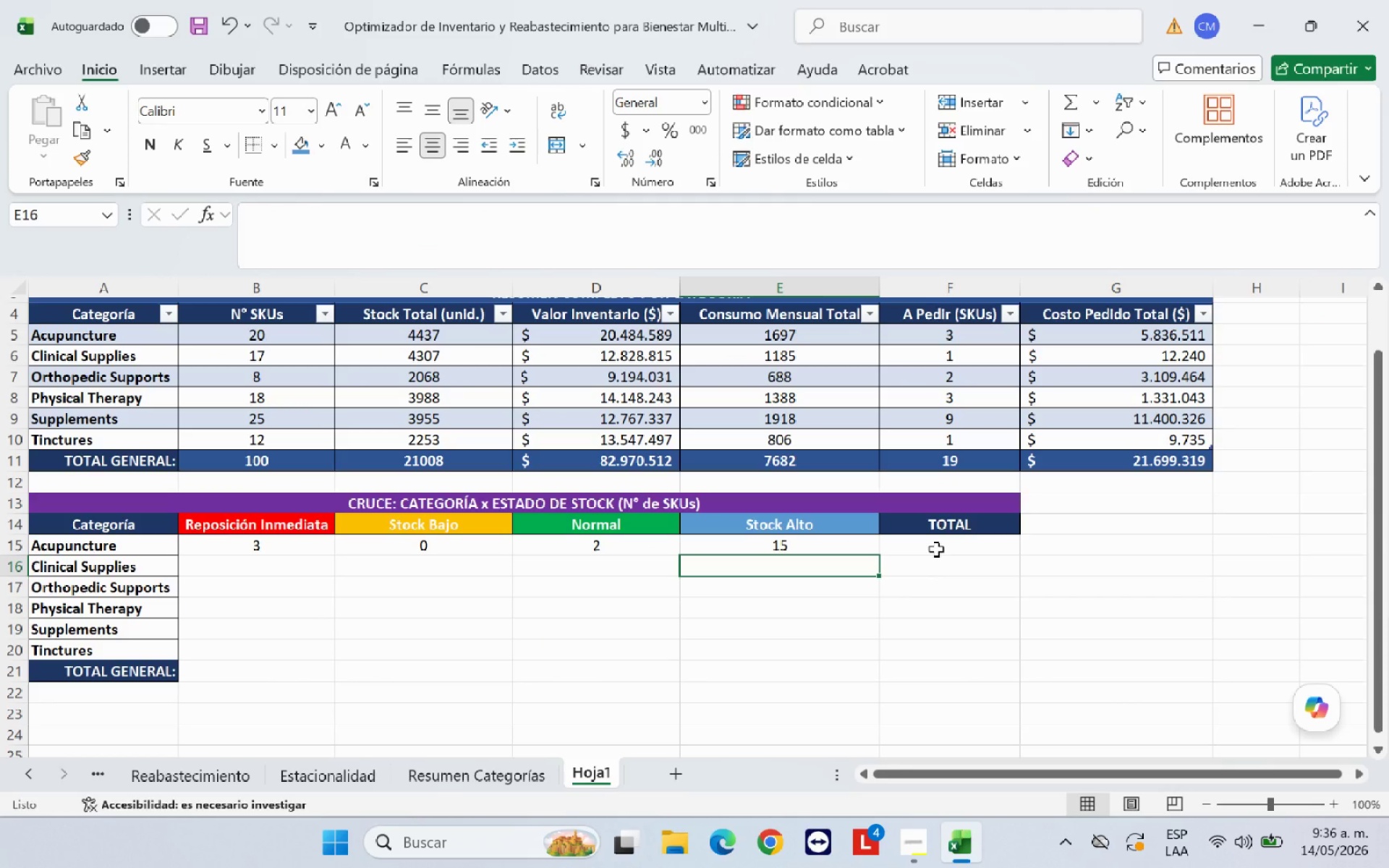 
left_click([936, 549])
 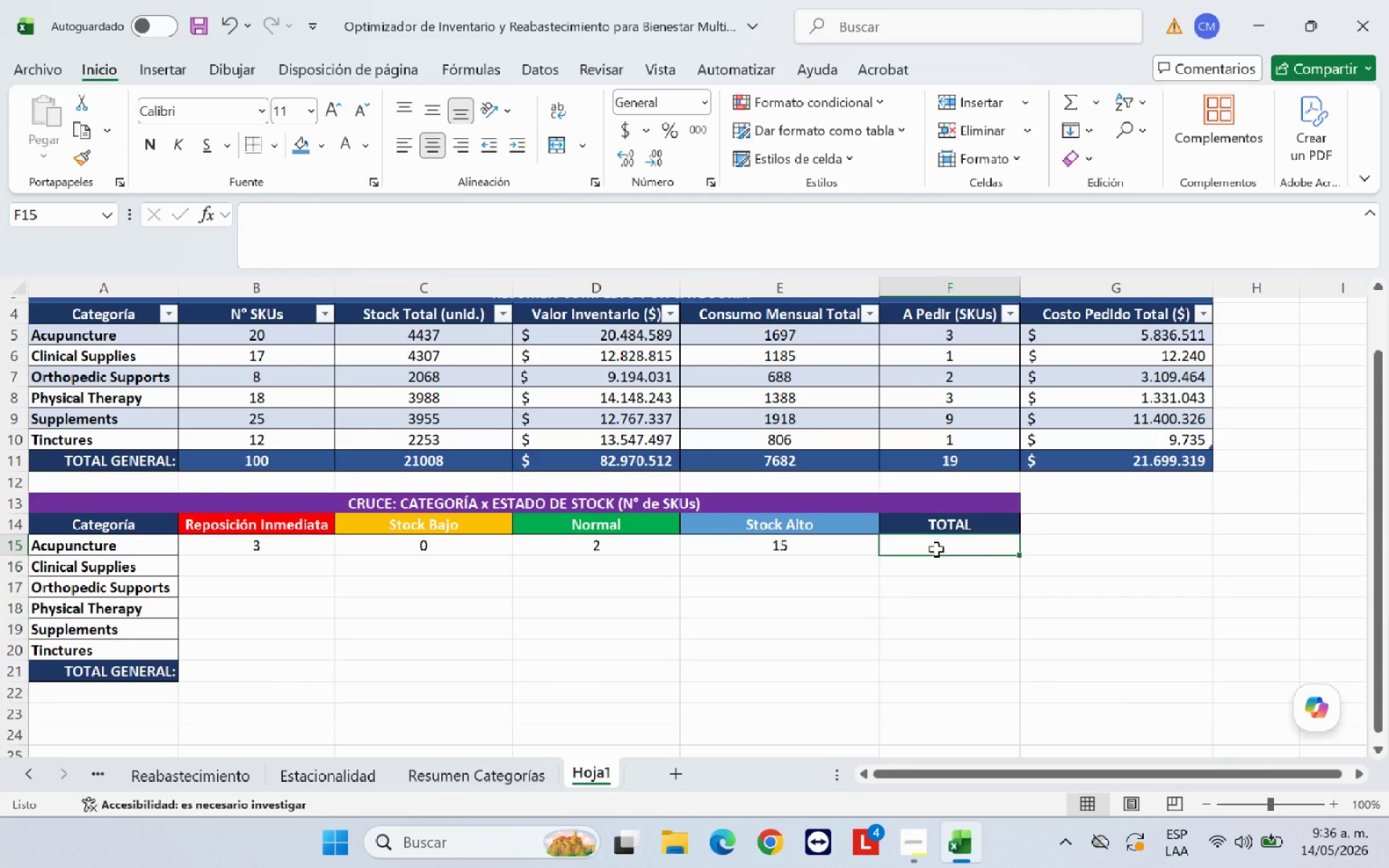 
type()SUMA*)
 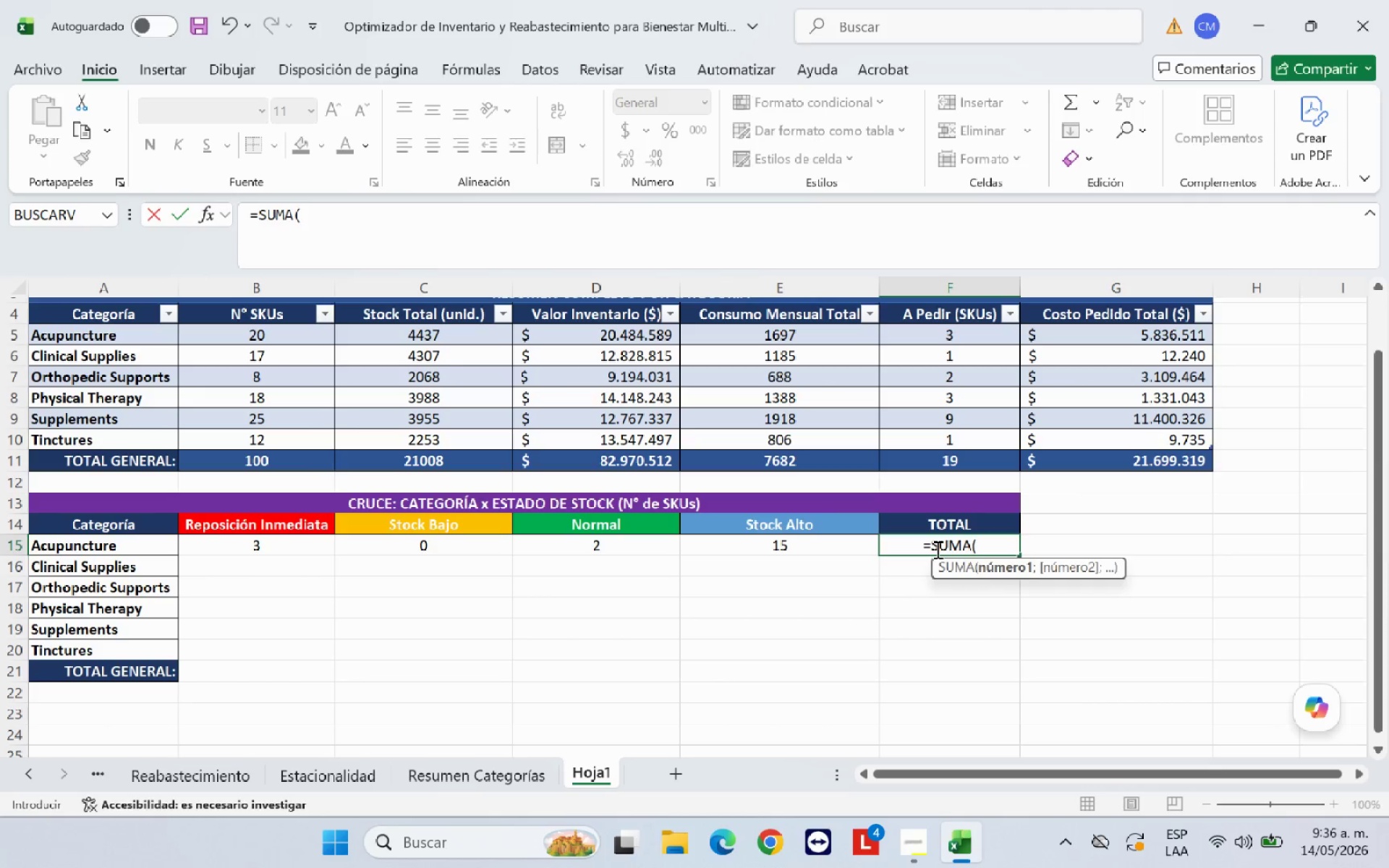 
left_click_drag(start_coordinate=[285, 546], to_coordinate=[721, 551])
 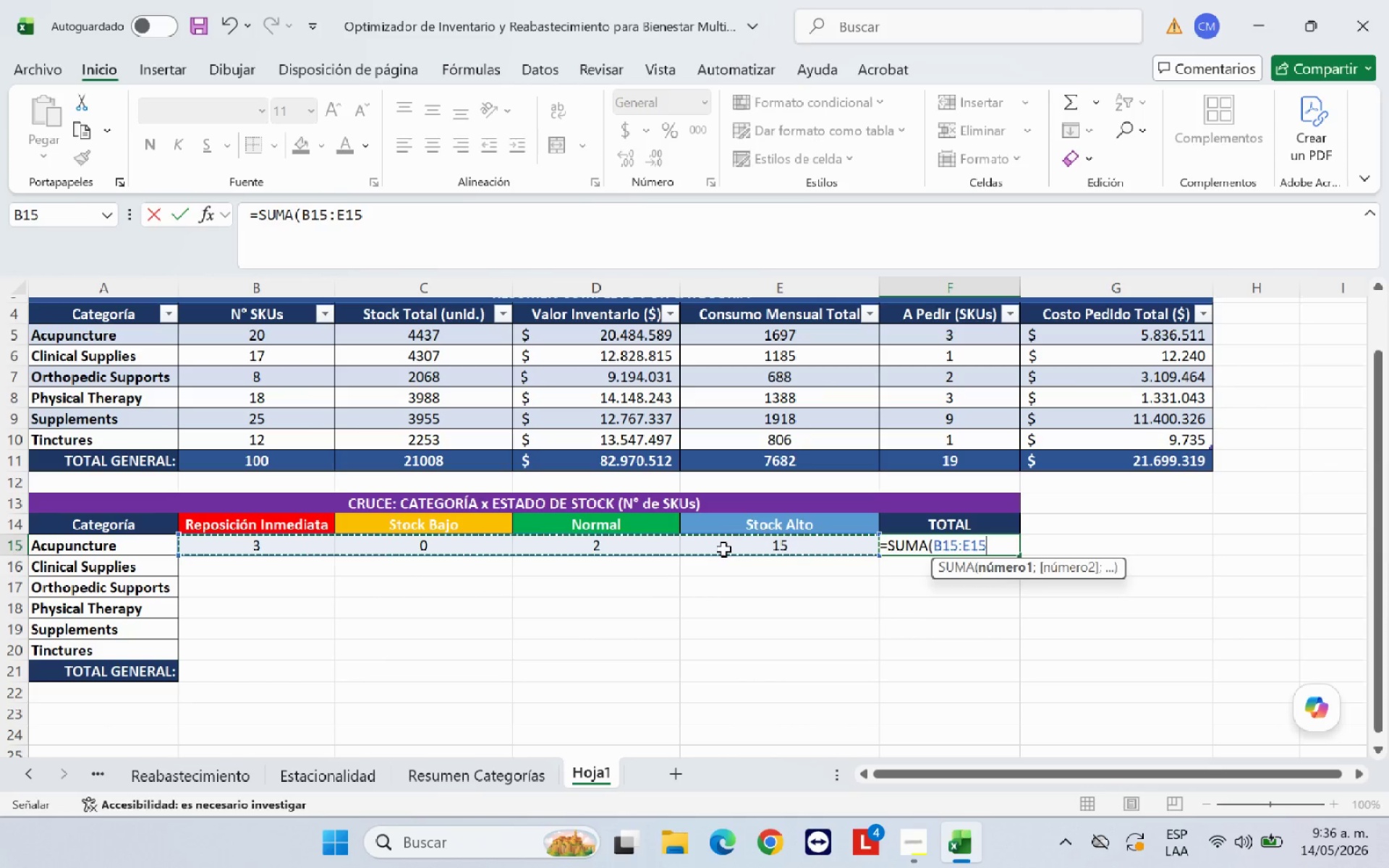 
key(Shift+9)
 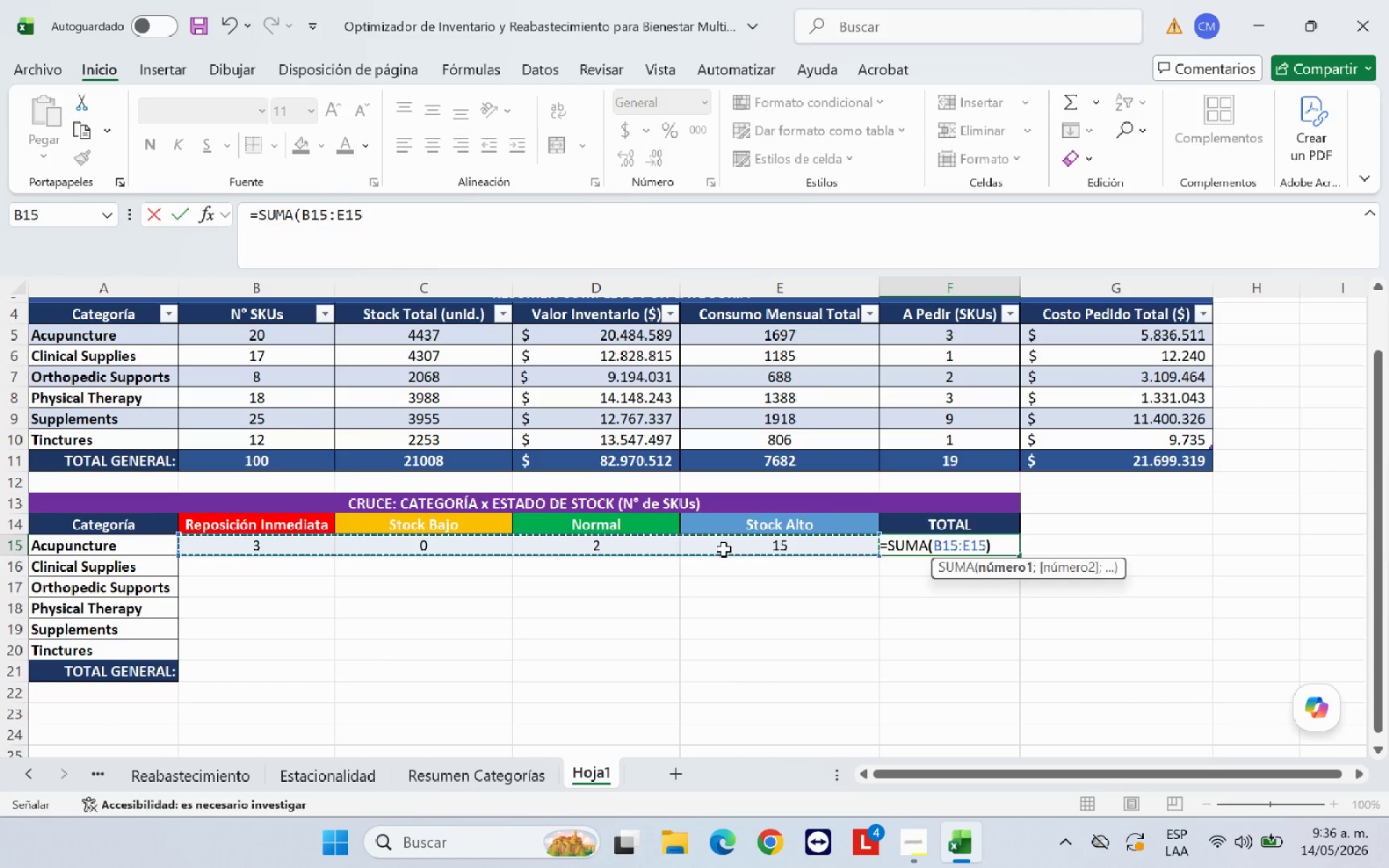 
key(Enter)
 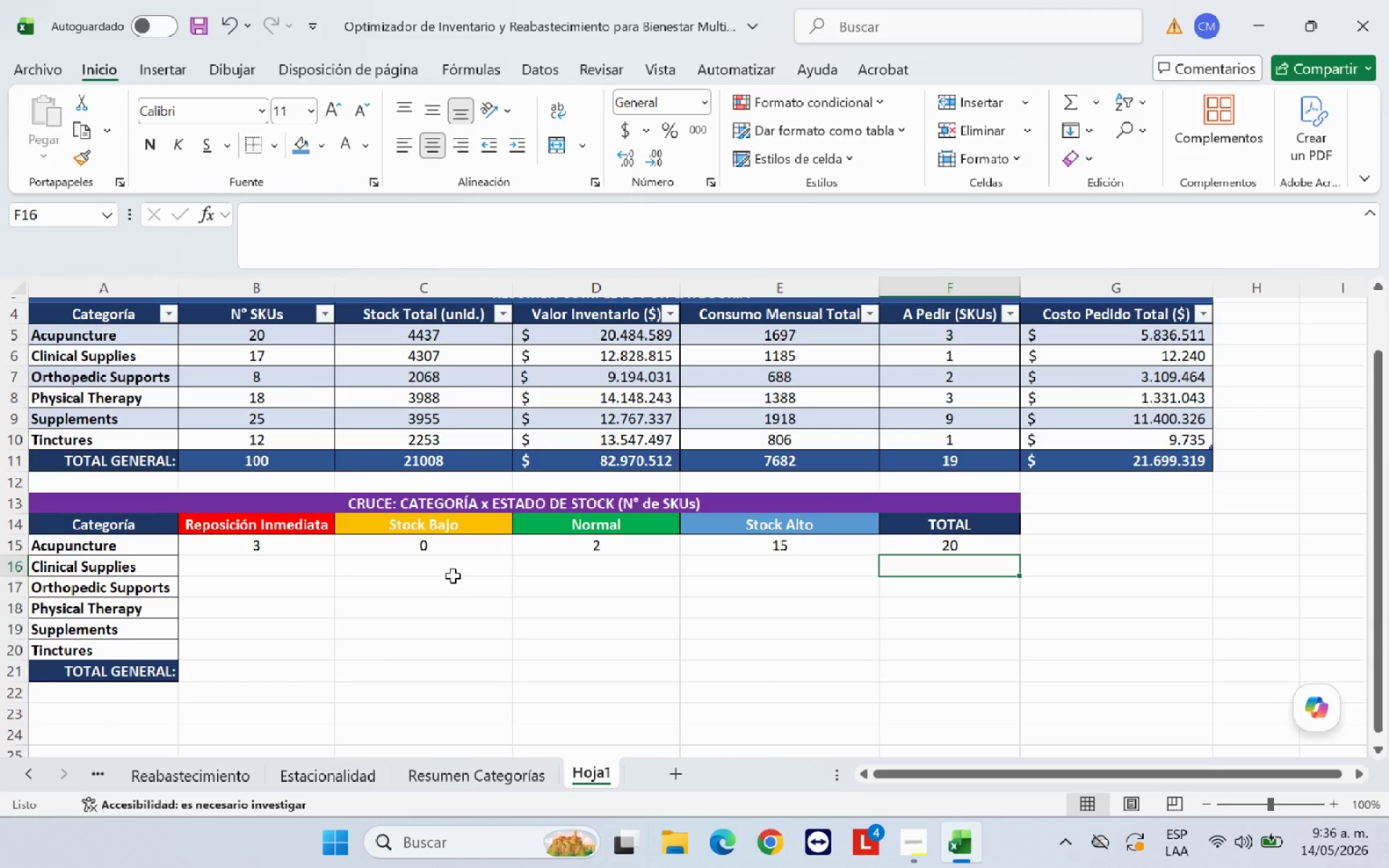 
left_click([298, 549])
 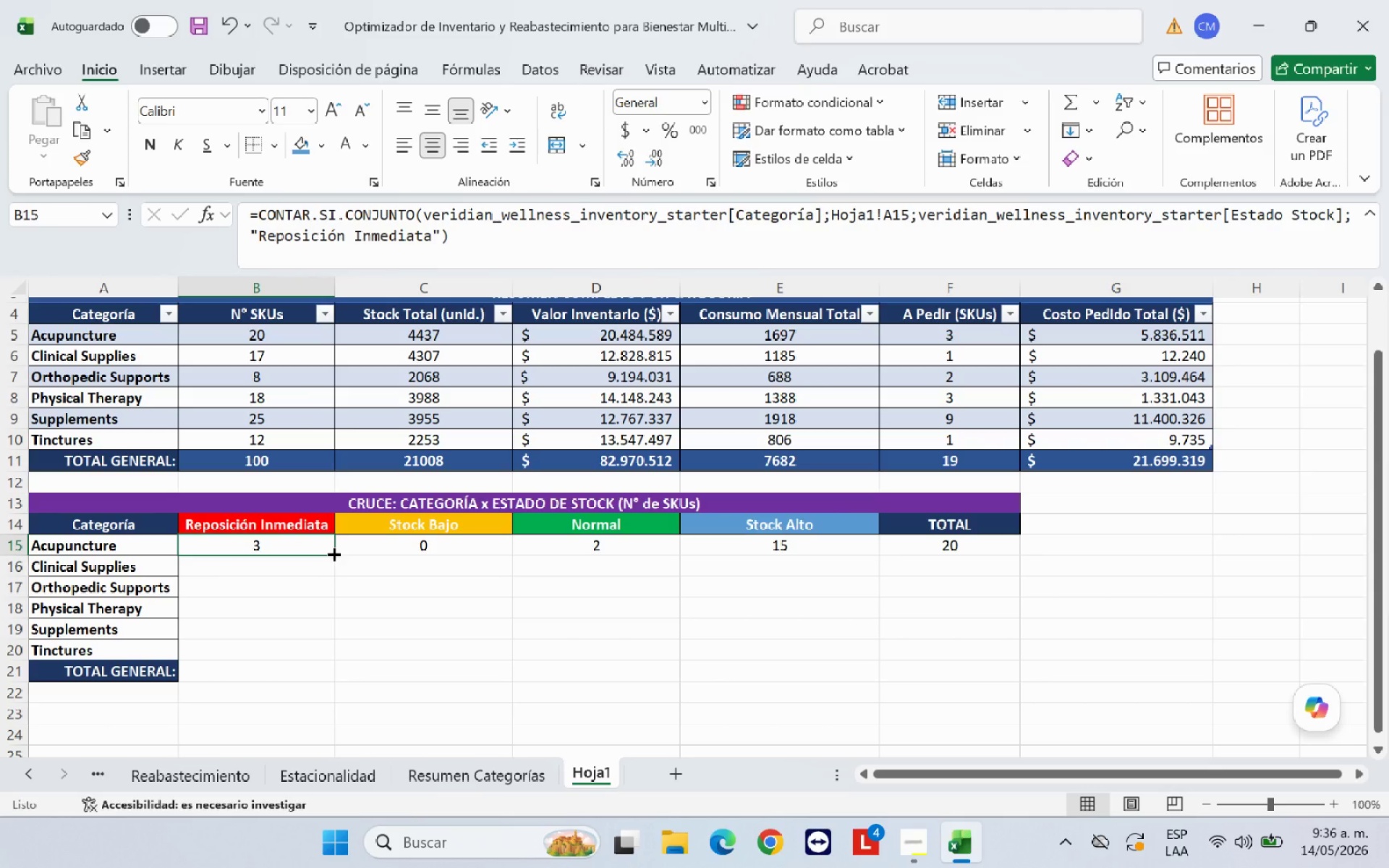 
left_click_drag(start_coordinate=[332, 553], to_coordinate=[316, 654])
 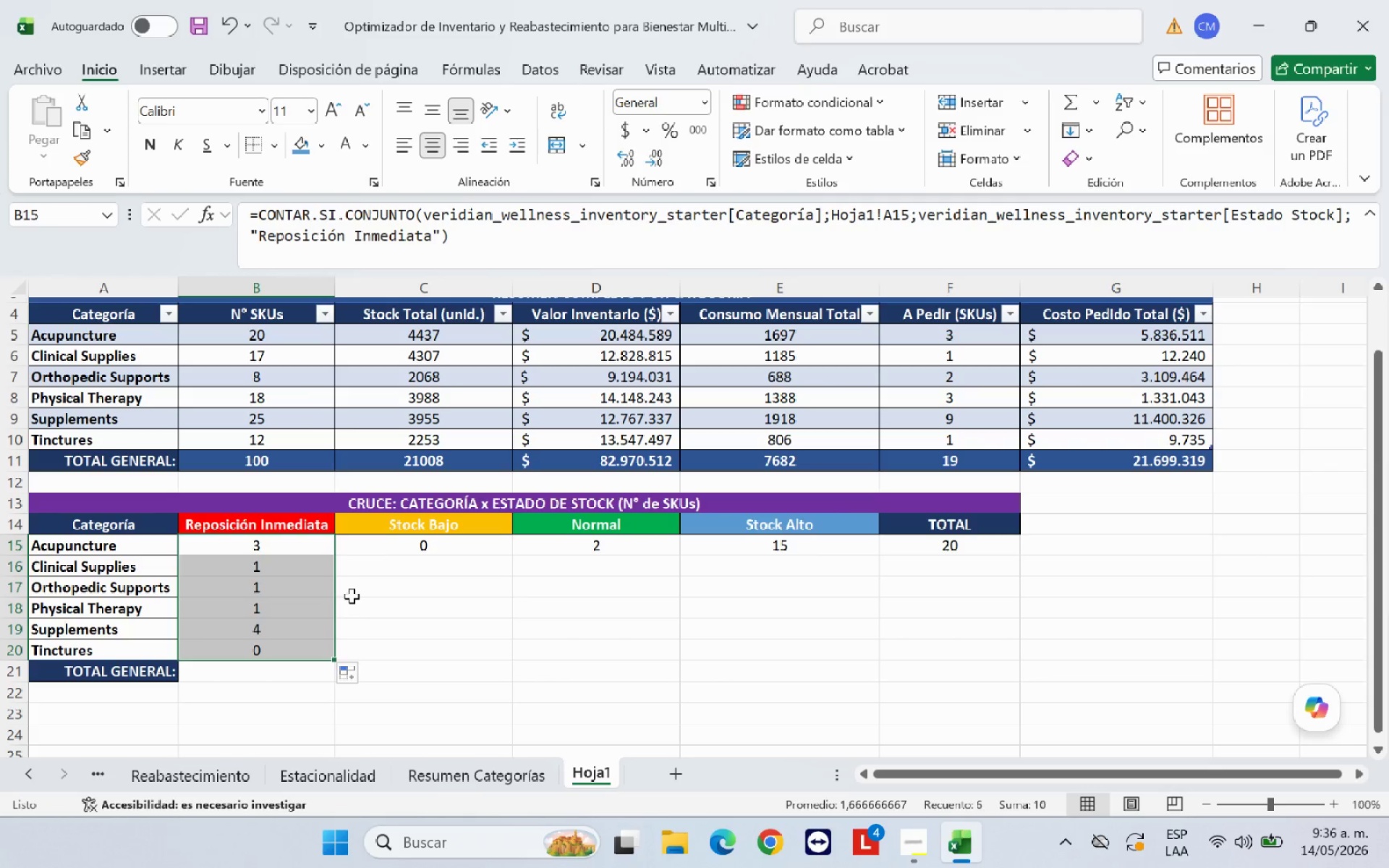 
left_click([416, 543])
 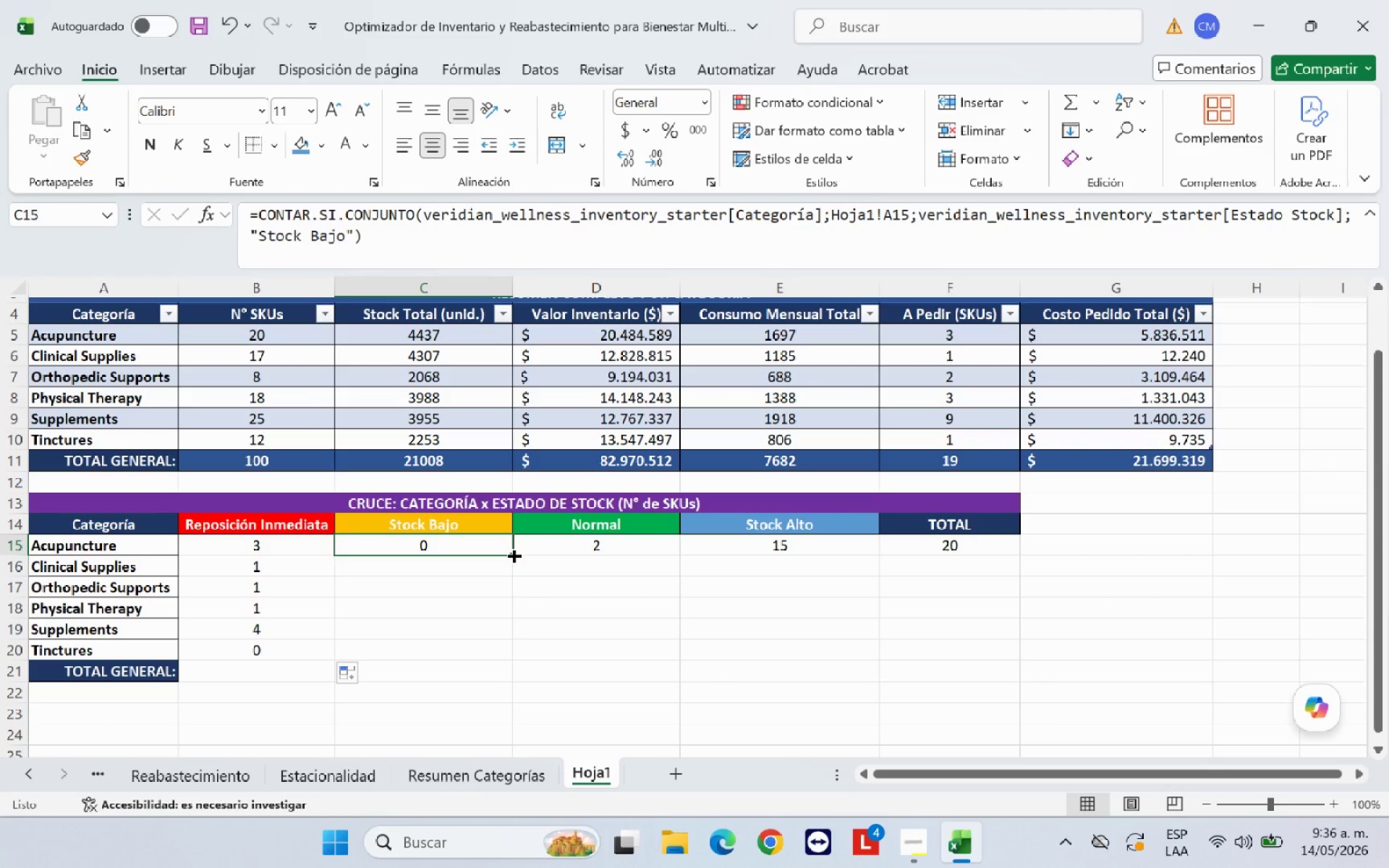 
left_click_drag(start_coordinate=[511, 553], to_coordinate=[494, 657])
 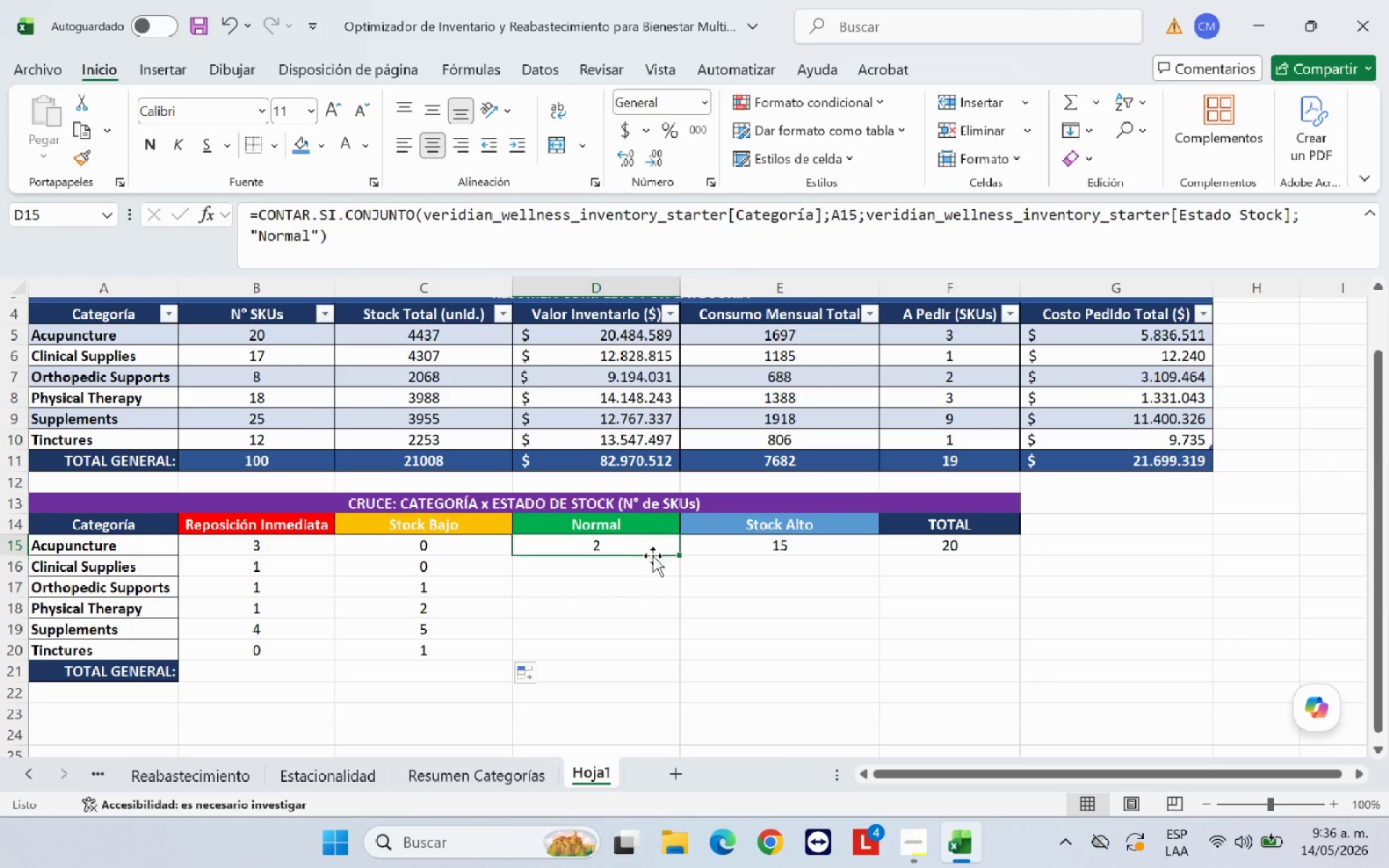 
left_click_drag(start_coordinate=[680, 555], to_coordinate=[663, 664])
 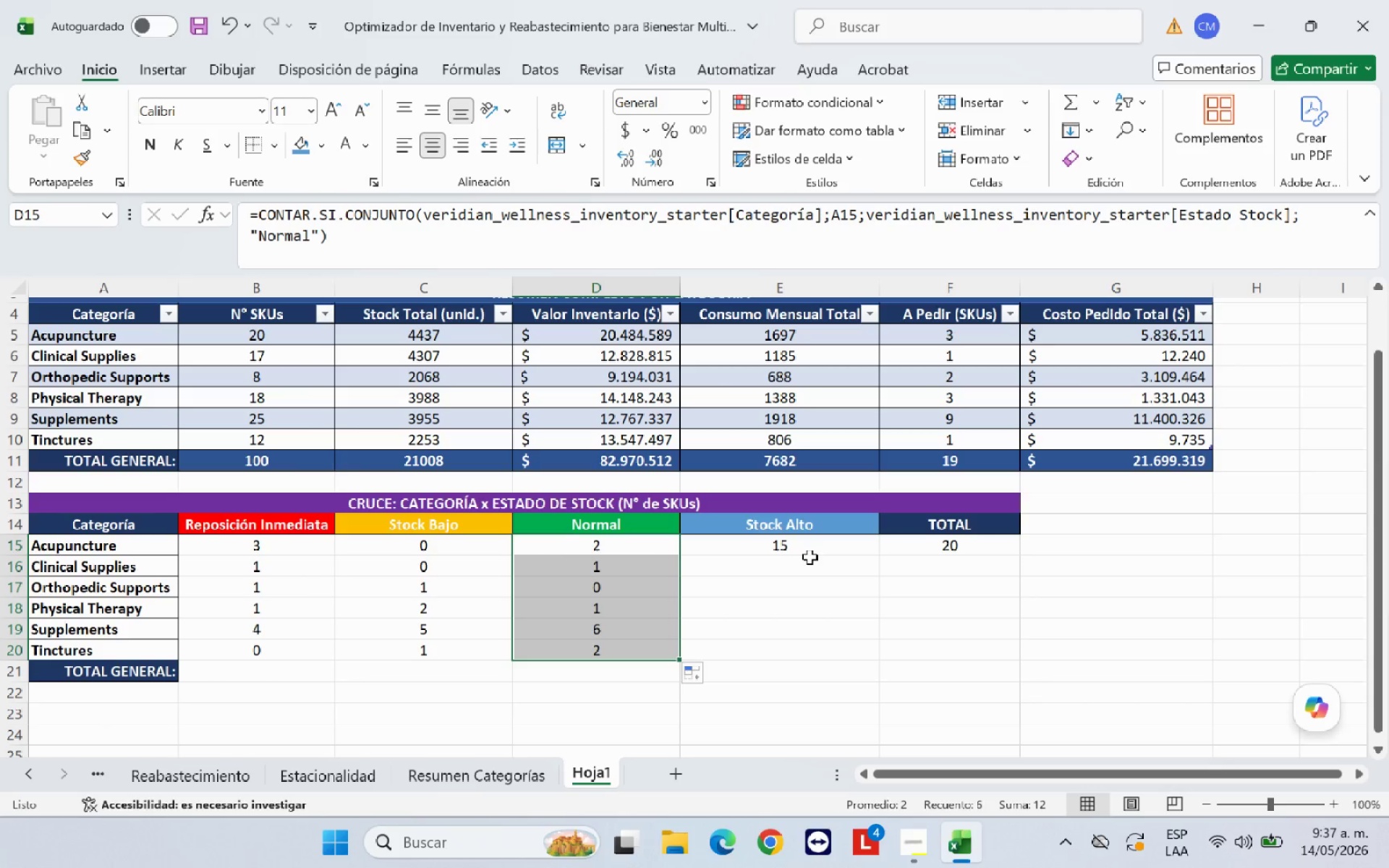 
left_click([817, 551])
 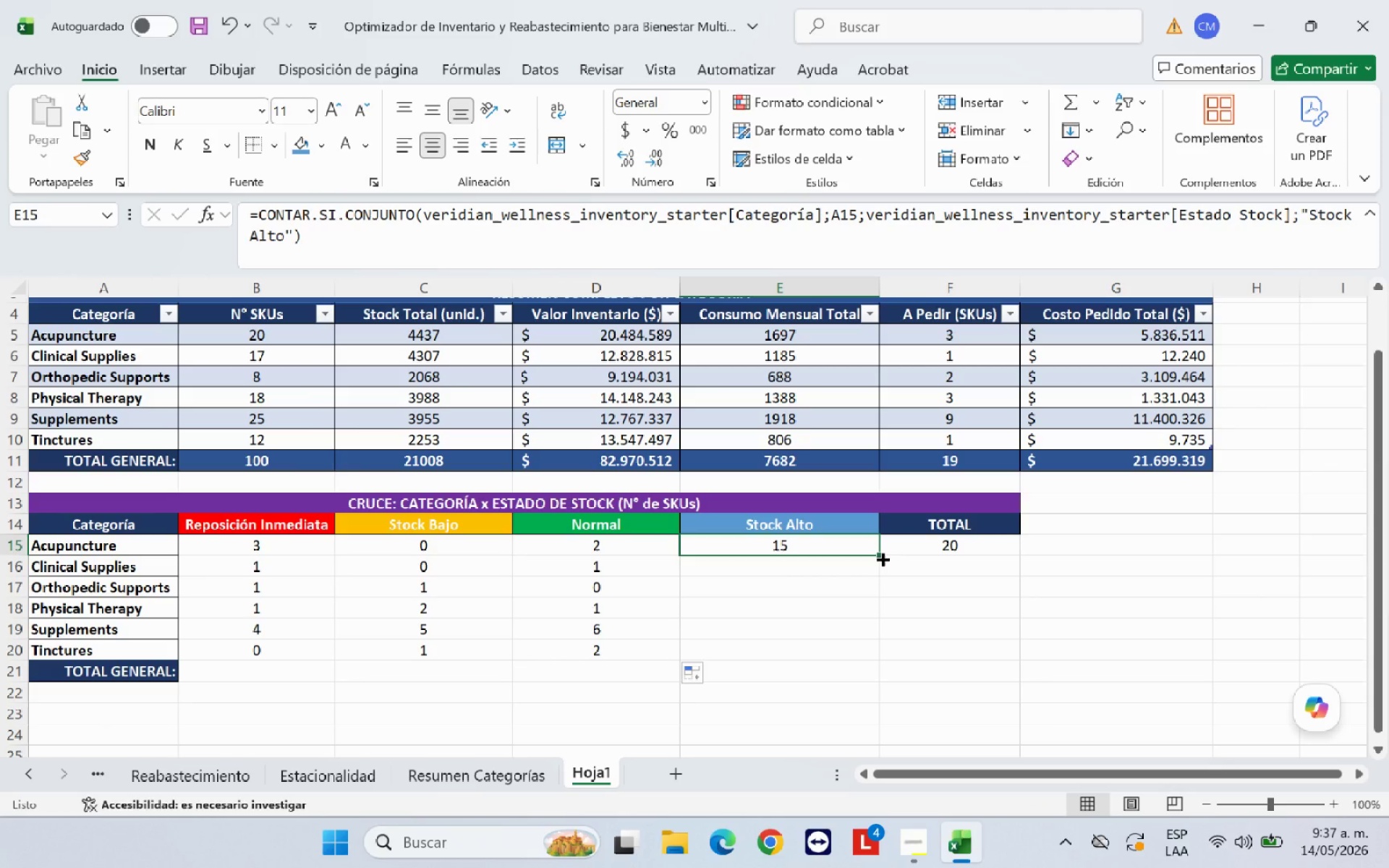 
left_click_drag(start_coordinate=[880, 556], to_coordinate=[856, 664])
 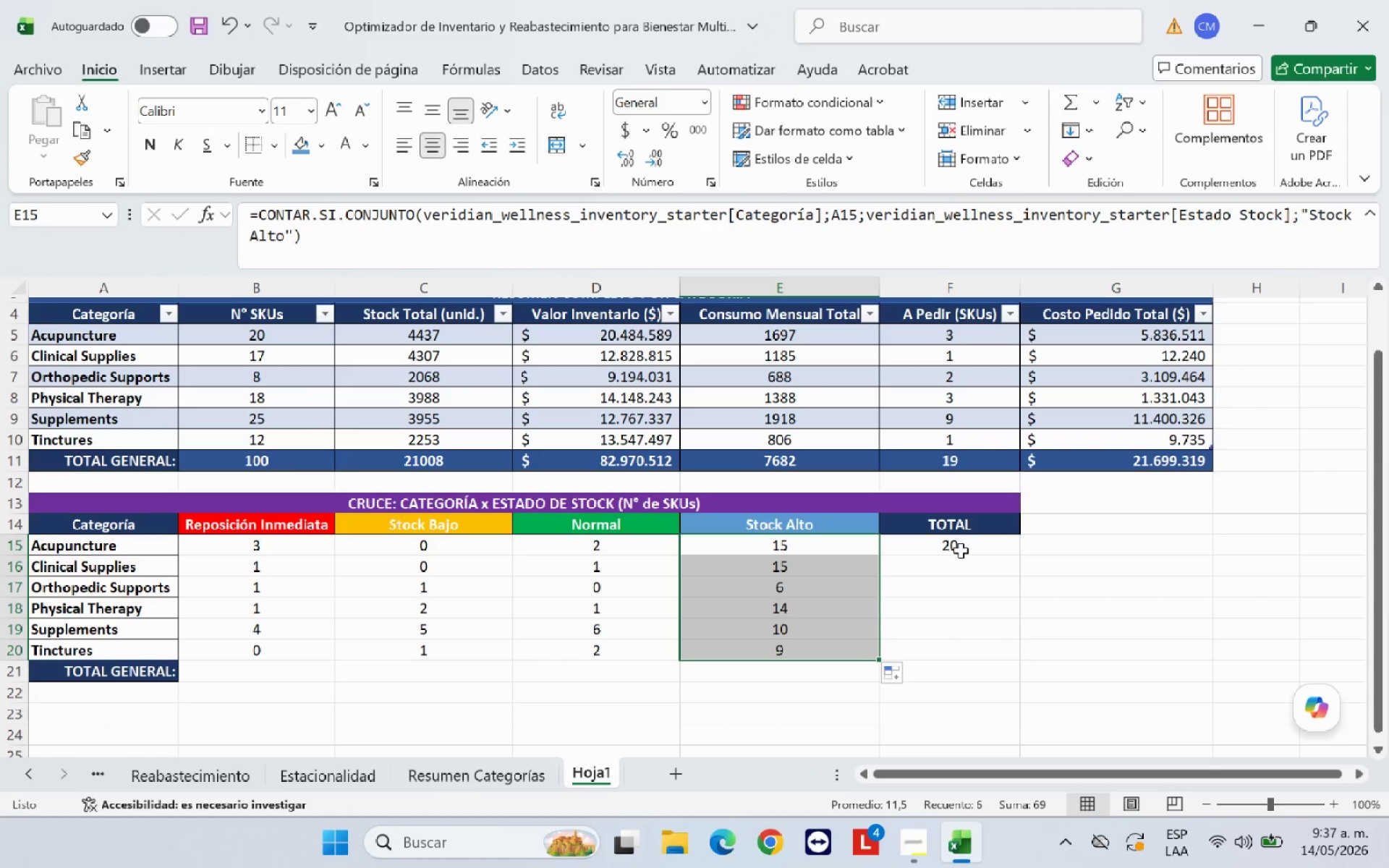 
left_click([961, 550])
 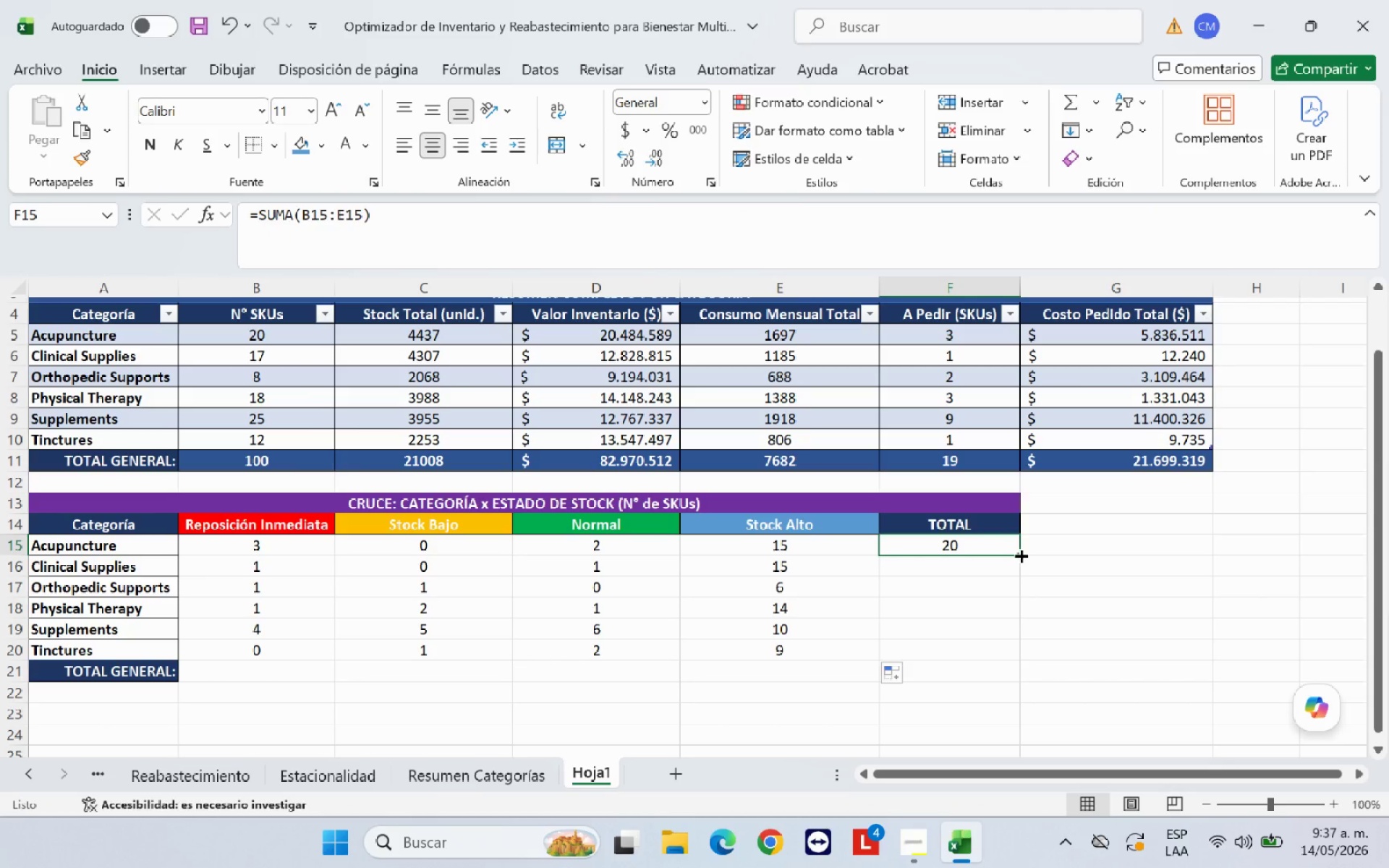 
left_click_drag(start_coordinate=[1019, 554], to_coordinate=[993, 660])
 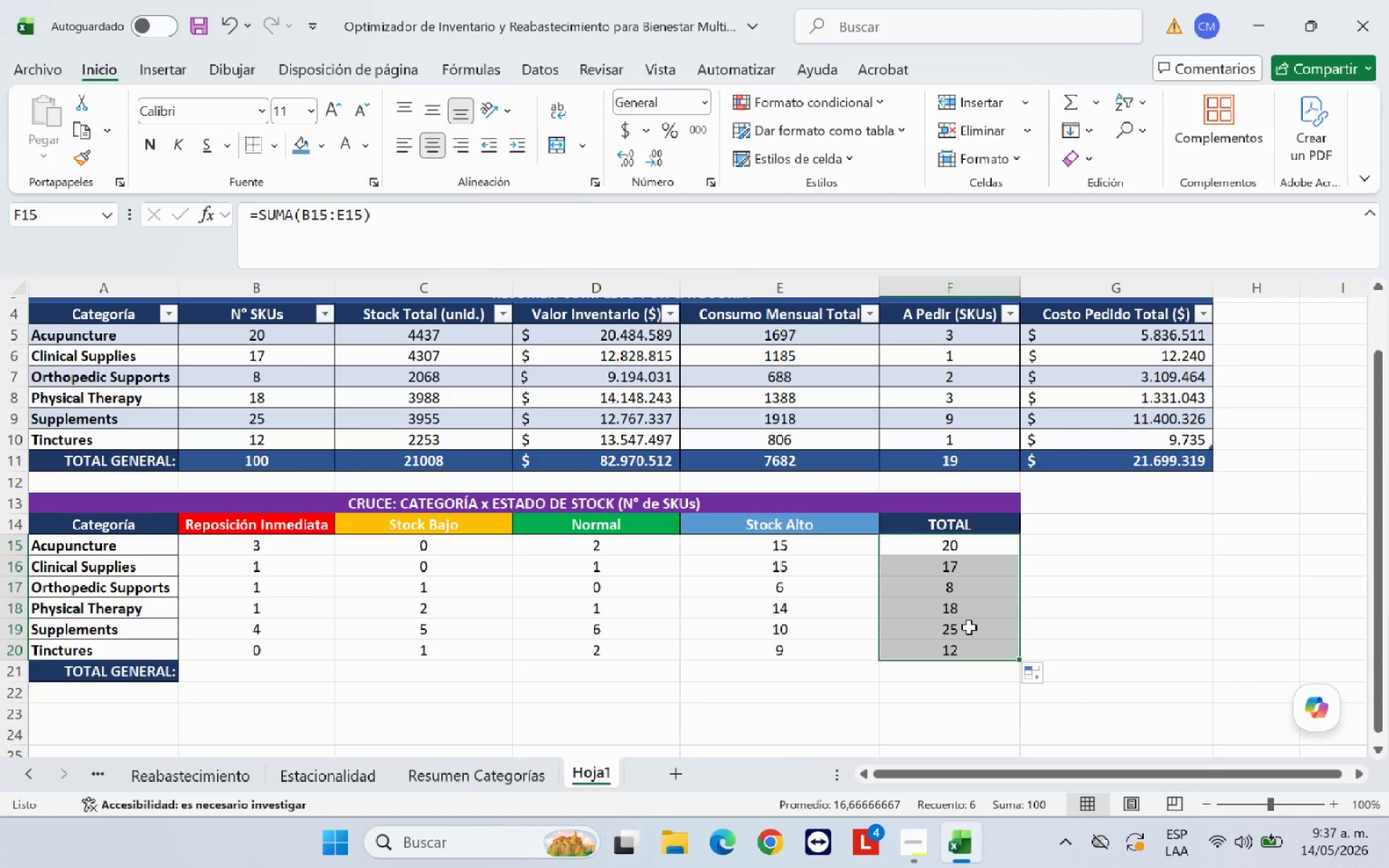 
left_click([967, 624])
 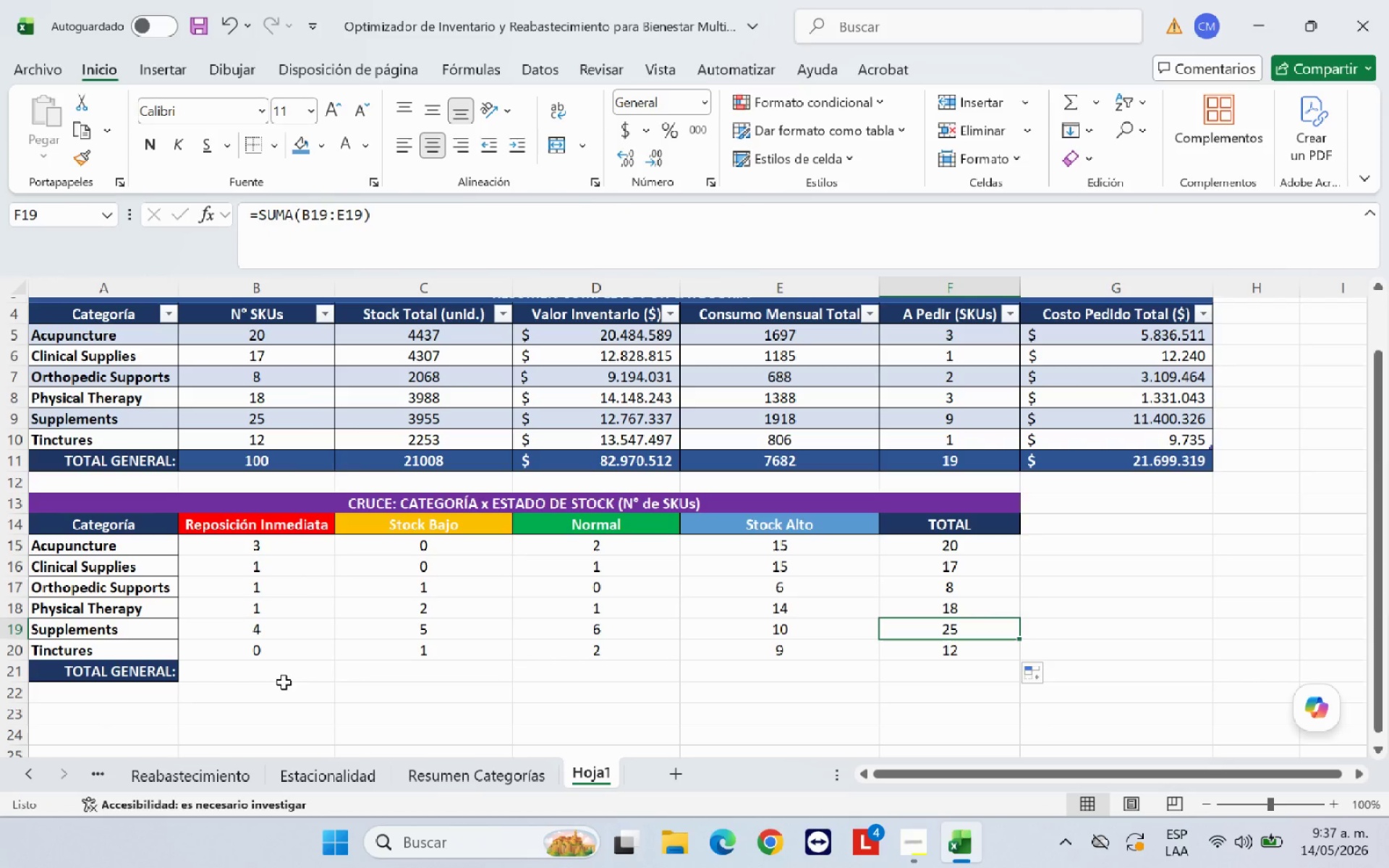 
left_click([281, 679])
 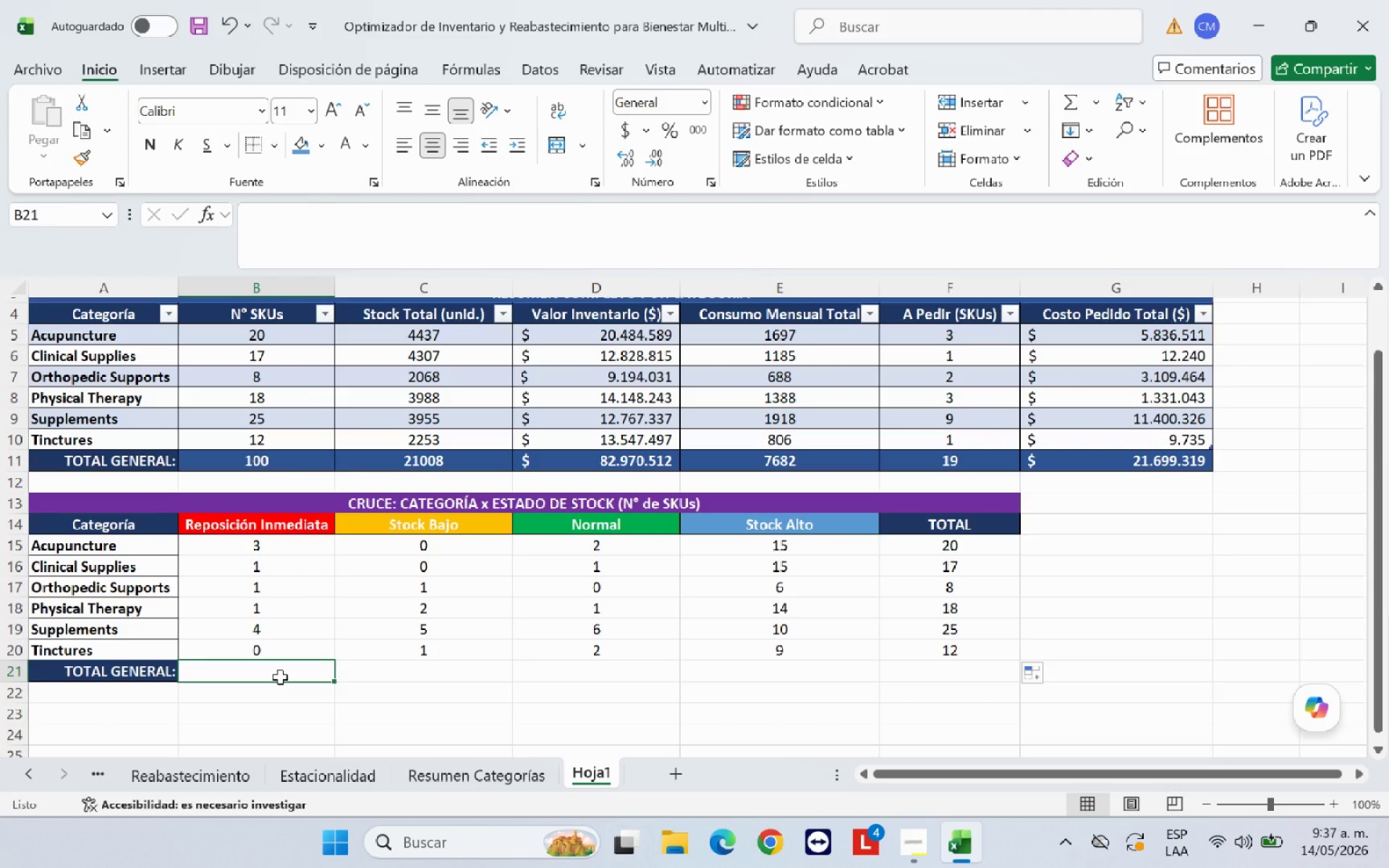 
wait(14.77)
 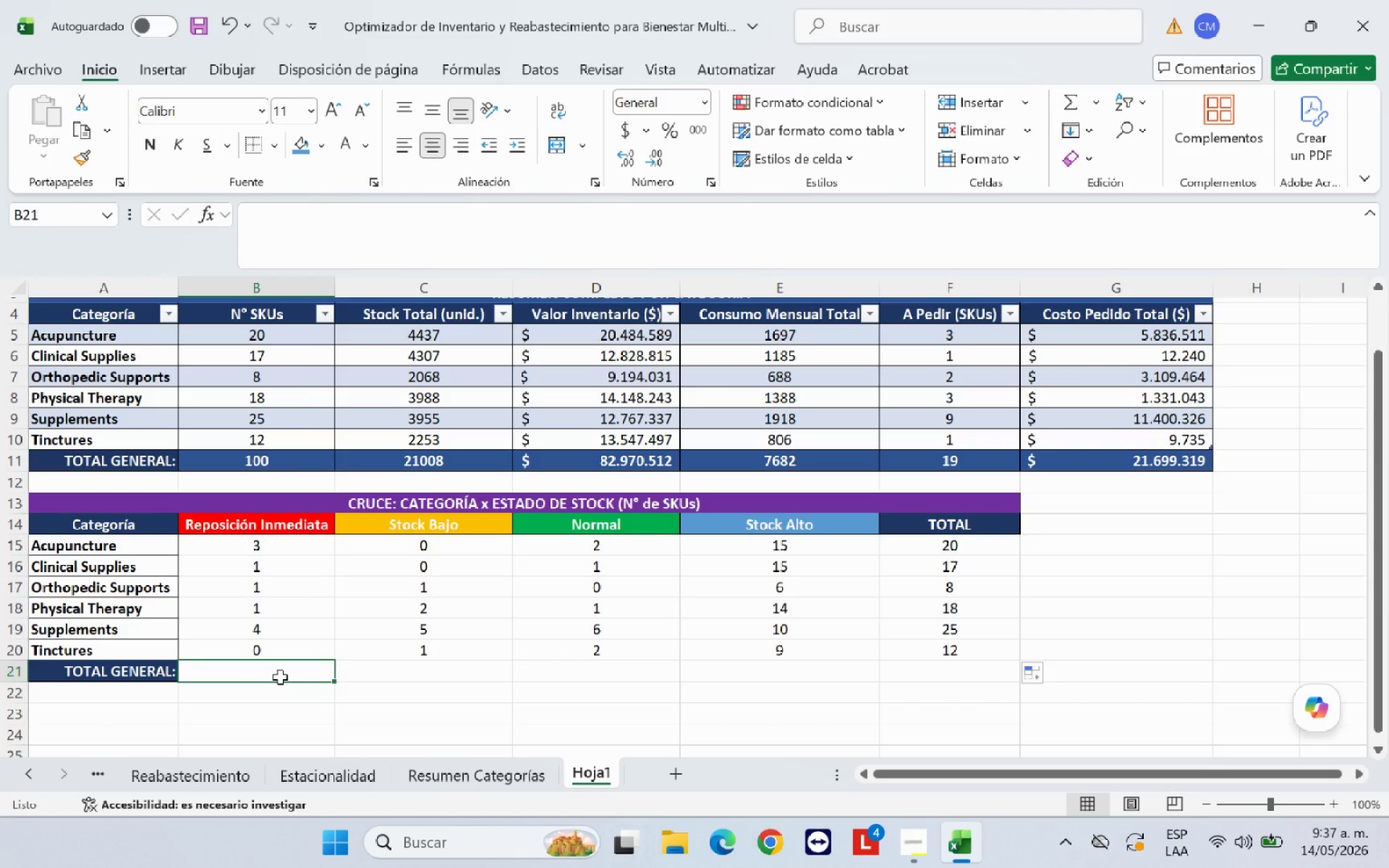 
type()SUMA*)
 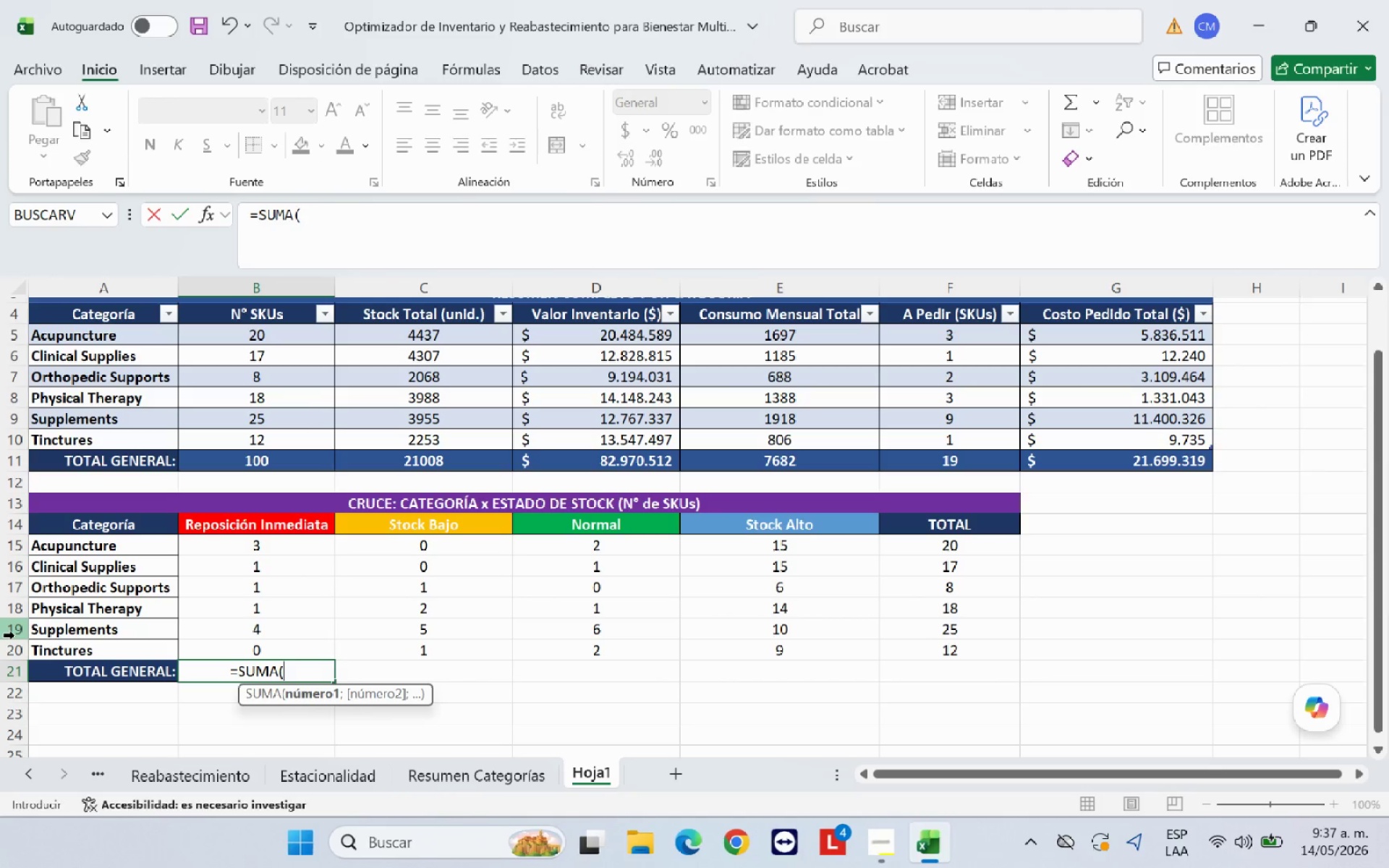 
left_click_drag(start_coordinate=[308, 553], to_coordinate=[308, 647])
 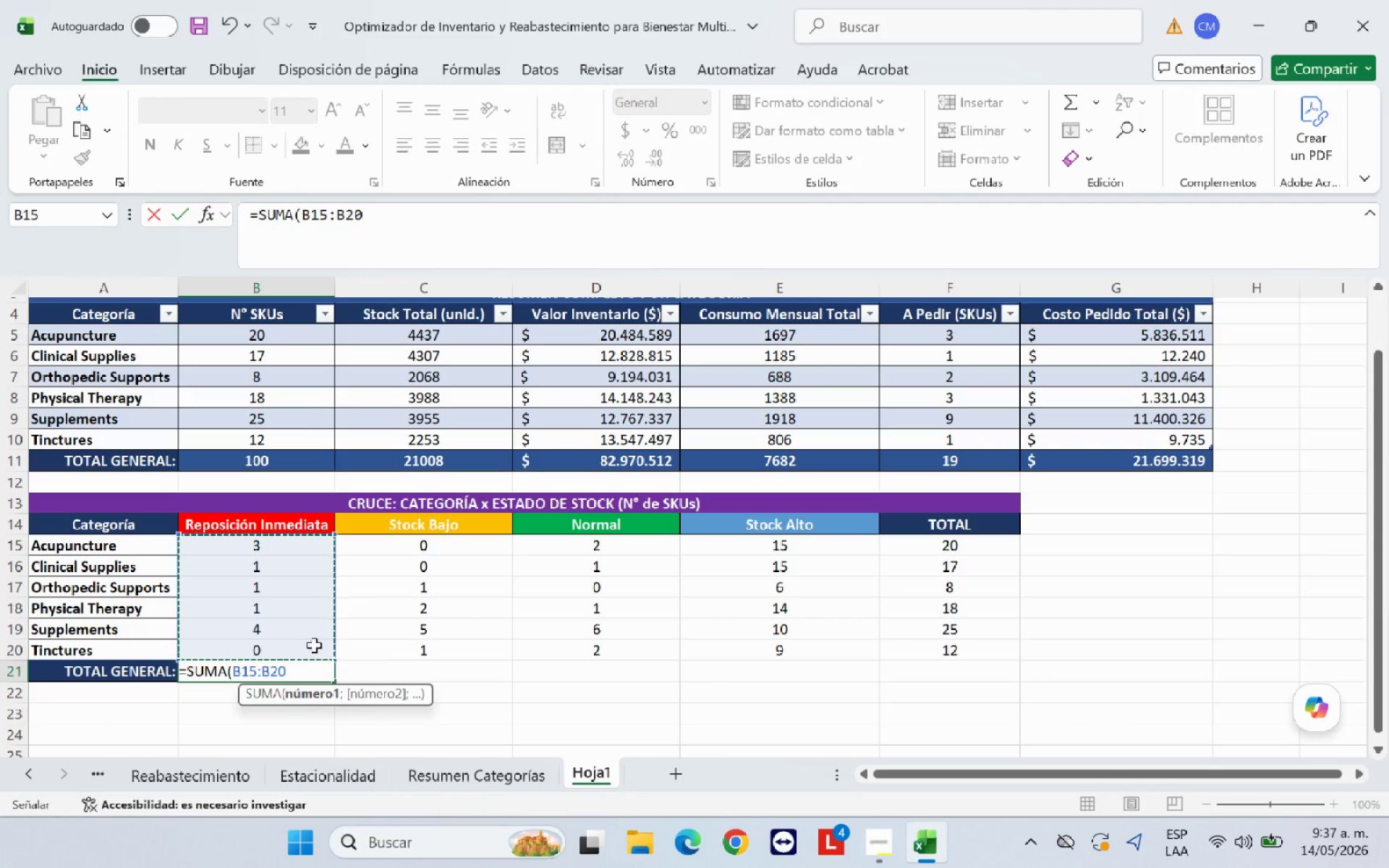 
key(Shift+9)
 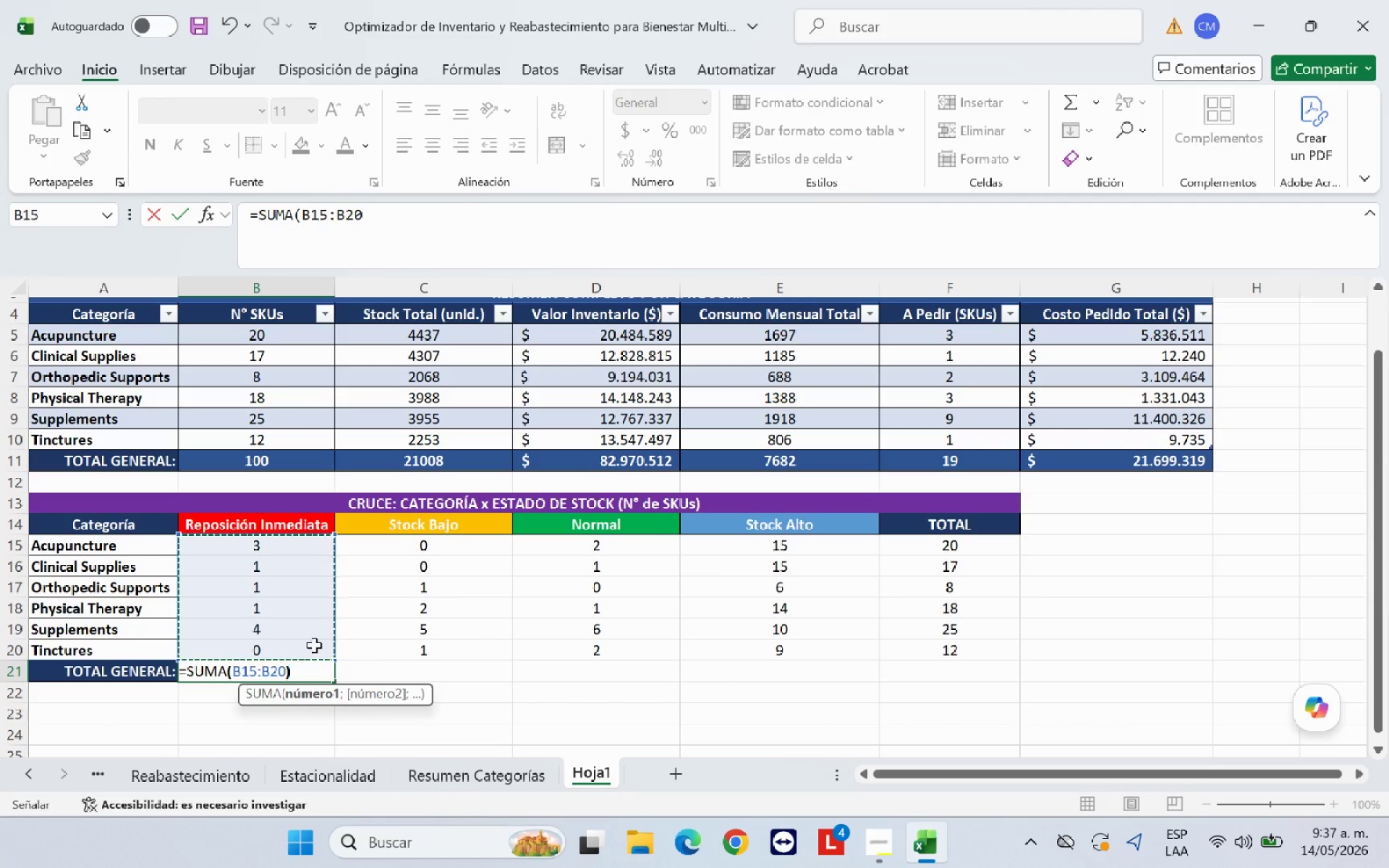 
key(Enter)
 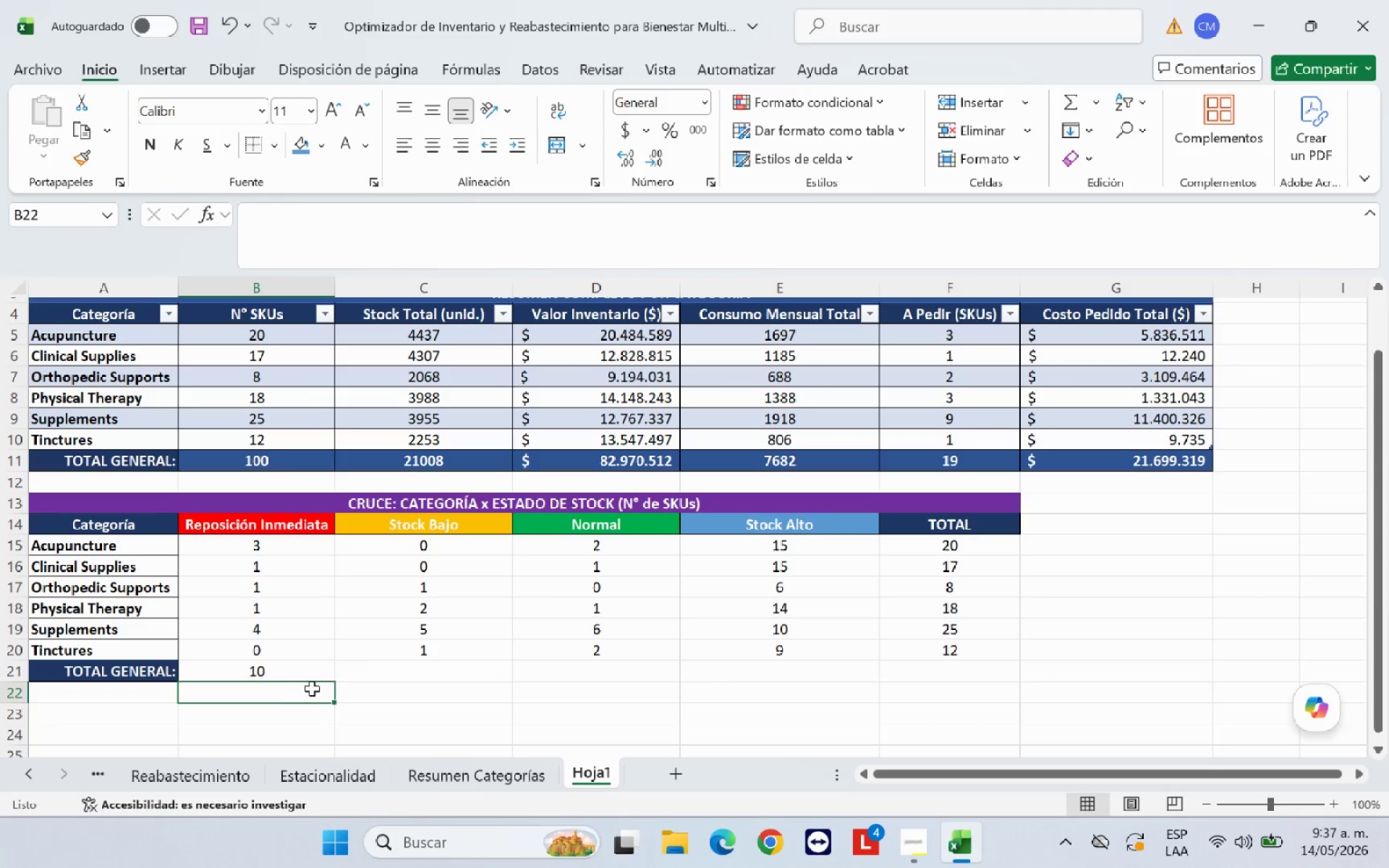 
left_click([316, 674])
 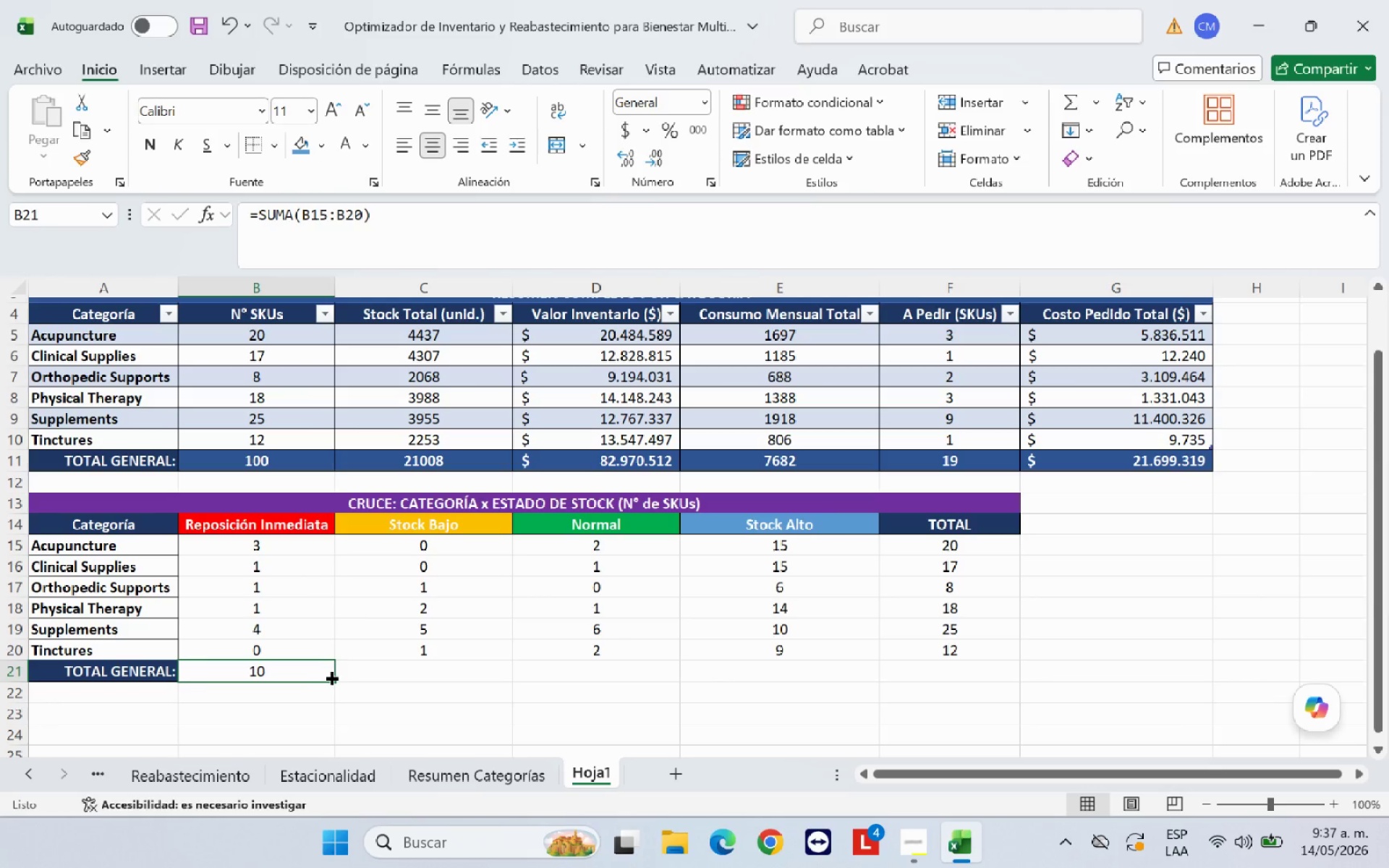 
left_click_drag(start_coordinate=[334, 681], to_coordinate=[969, 666])
 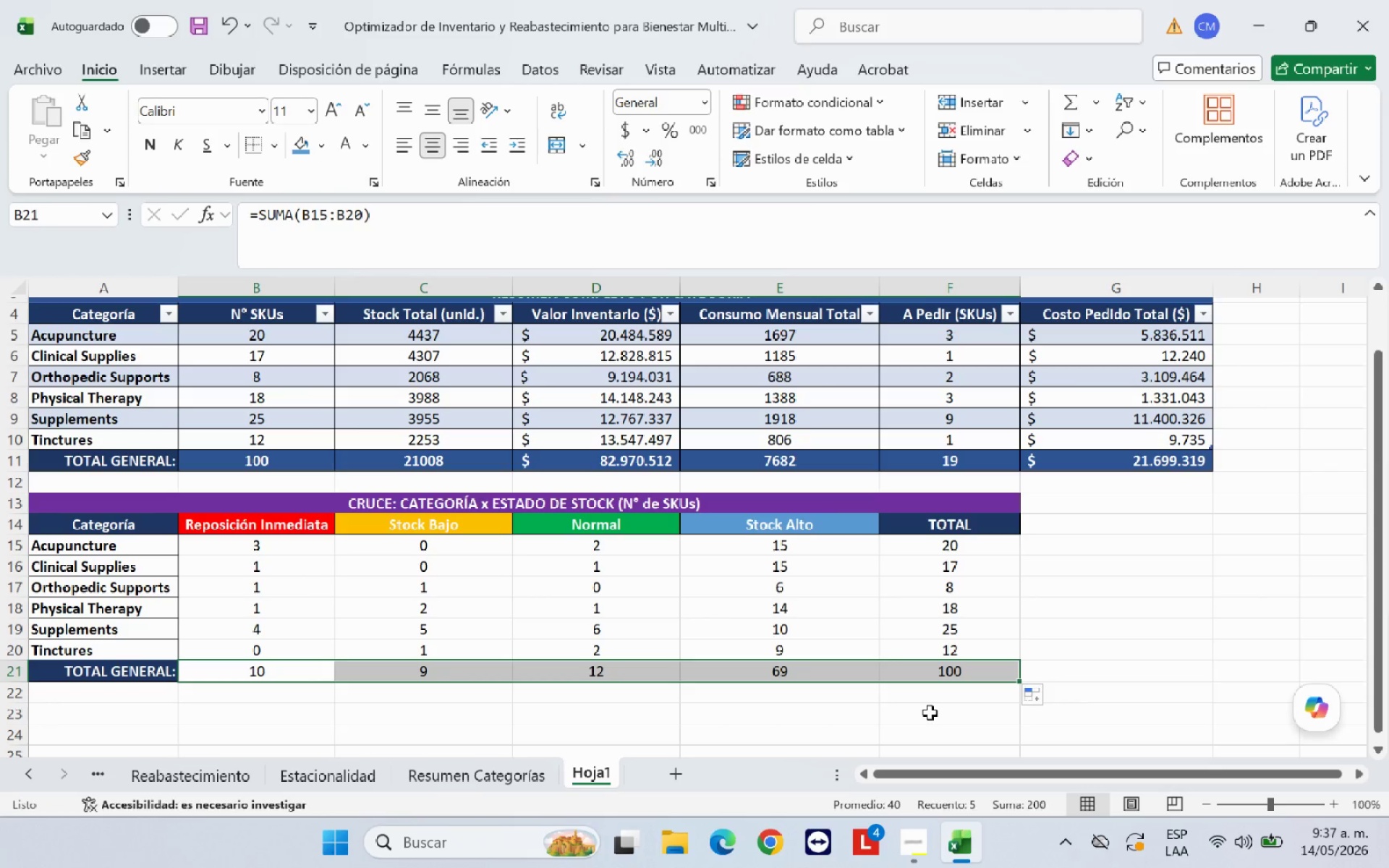 
left_click([930, 712])
 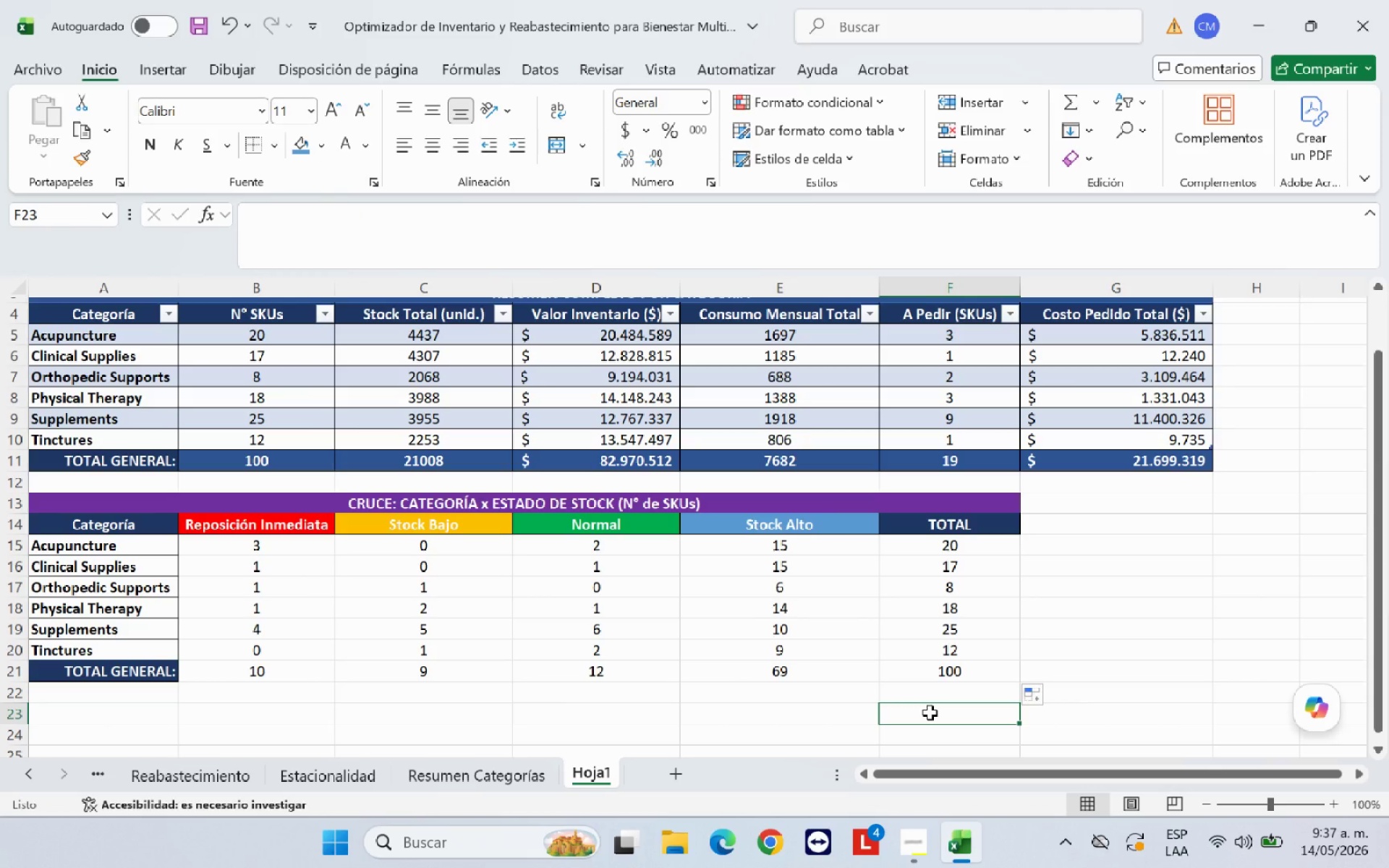 
wait(7.76)
 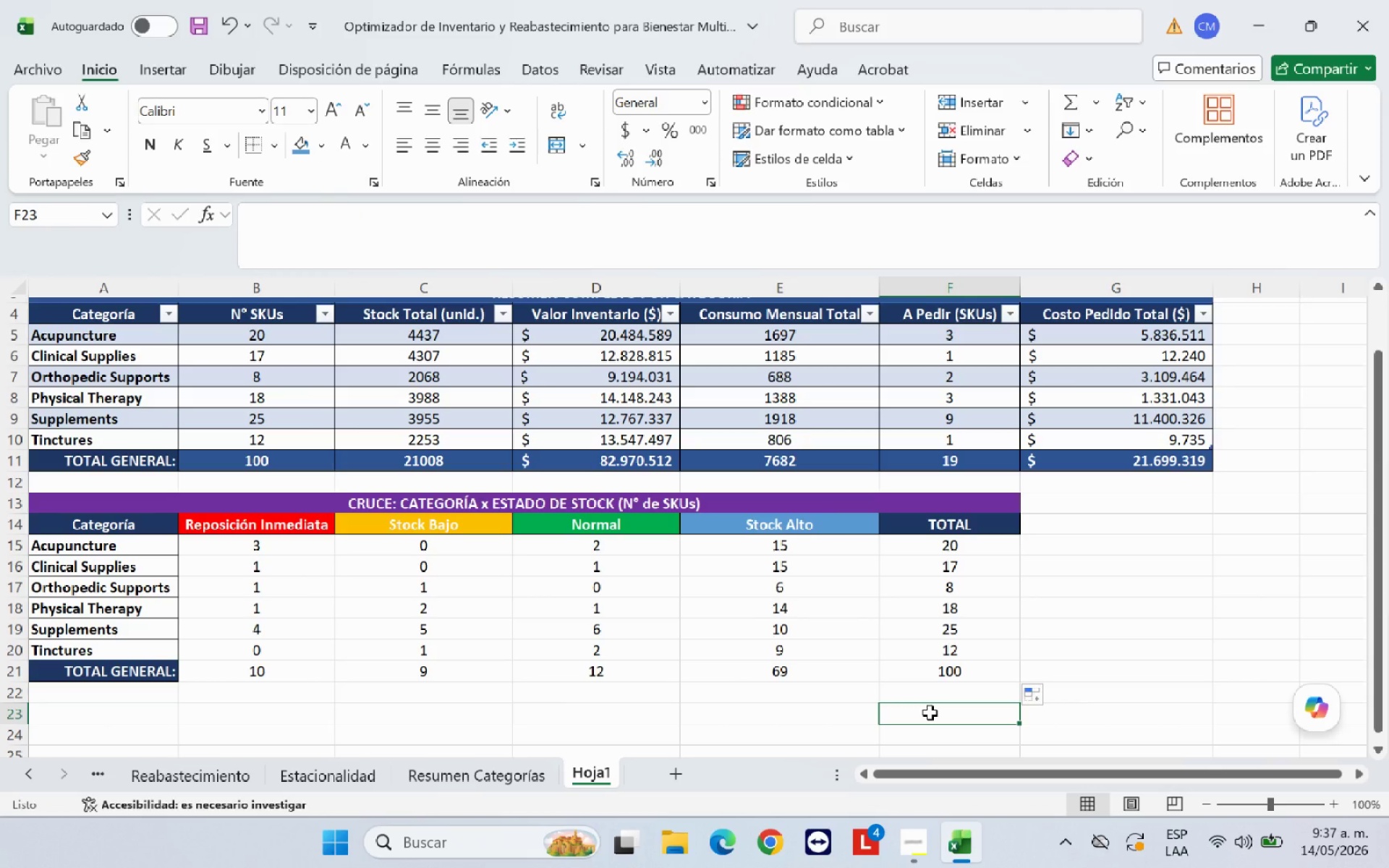 
left_click_drag(start_coordinate=[287, 672], to_coordinate=[933, 673])
 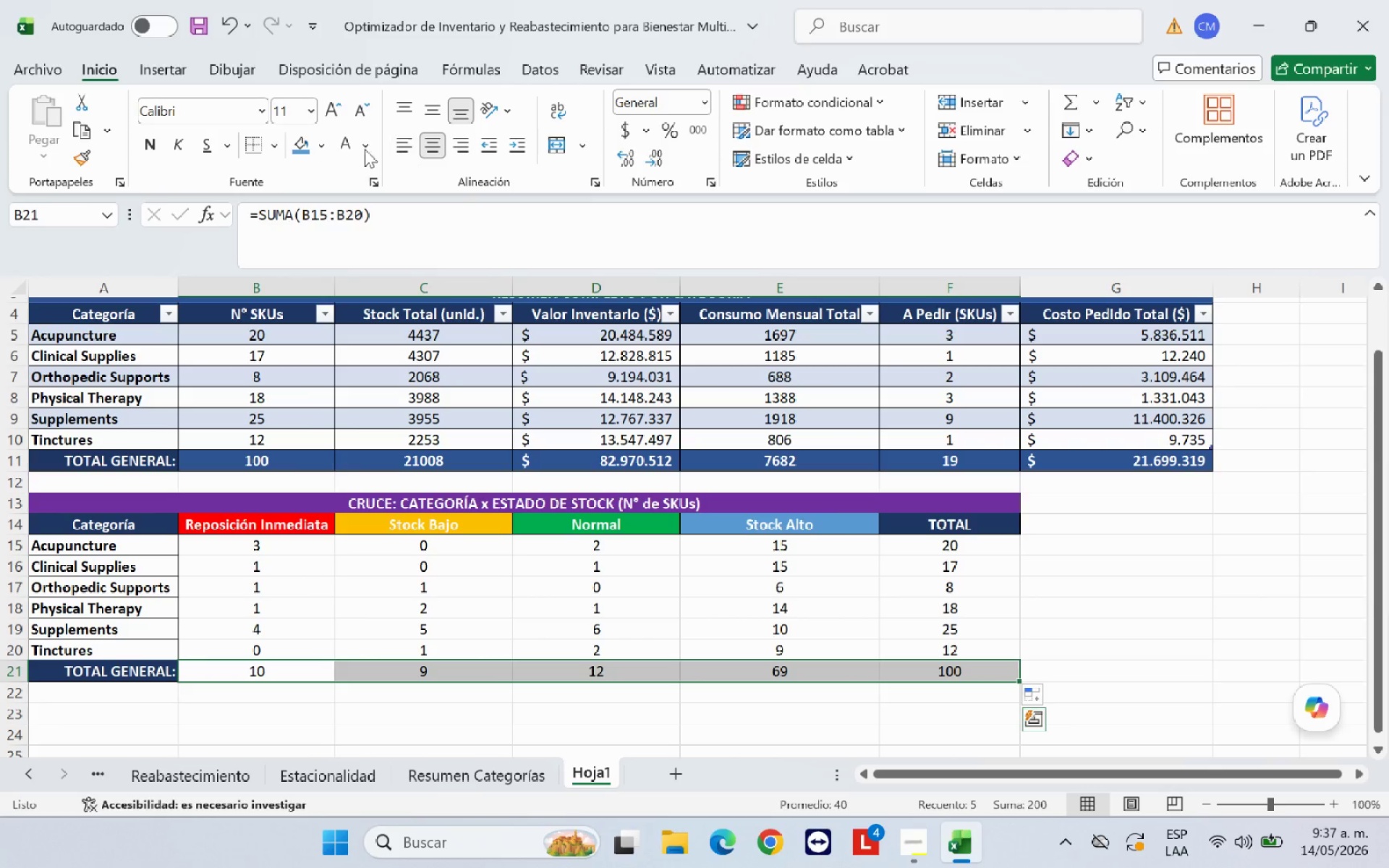 
left_click([320, 149])
 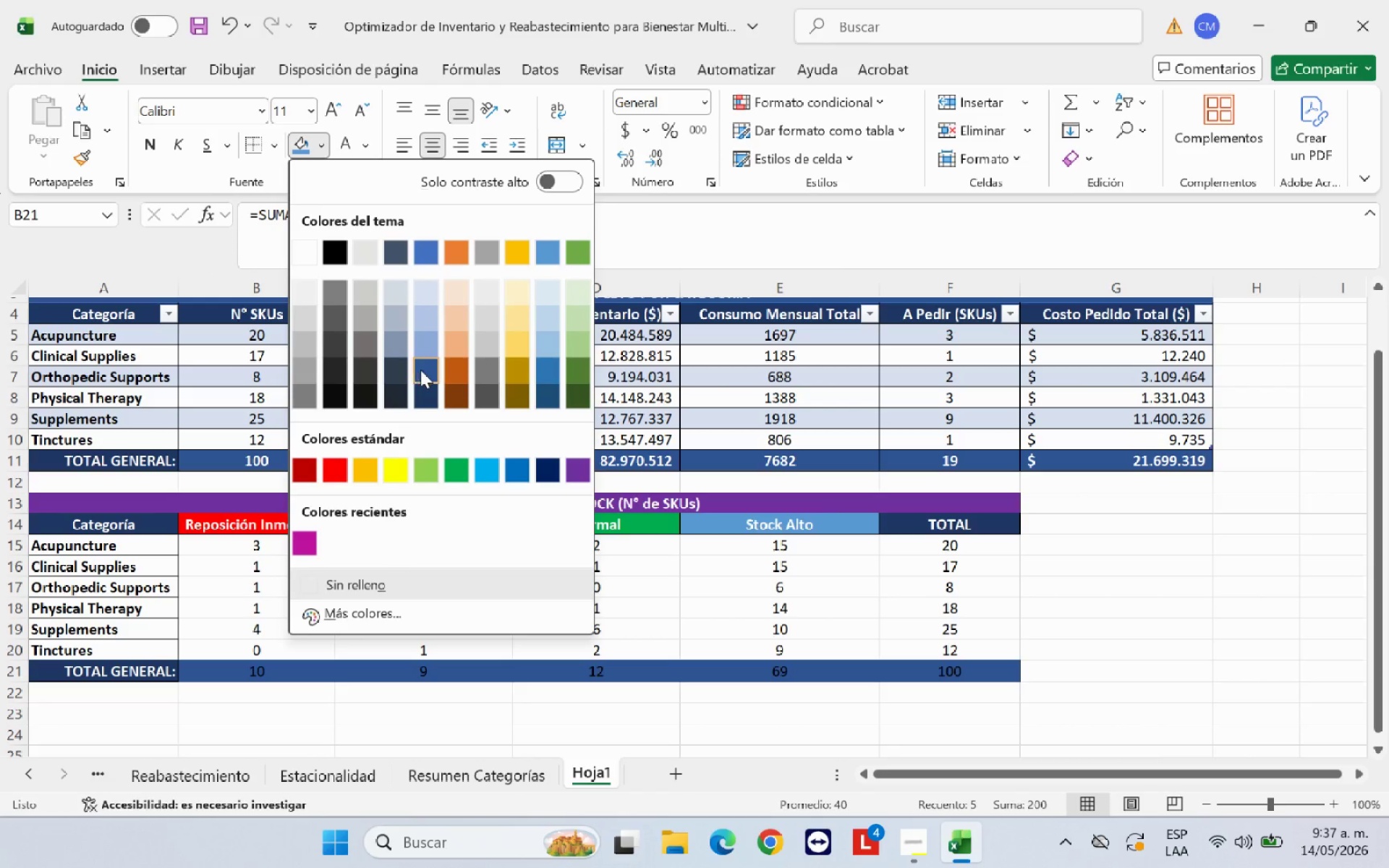 
left_click([426, 373])
 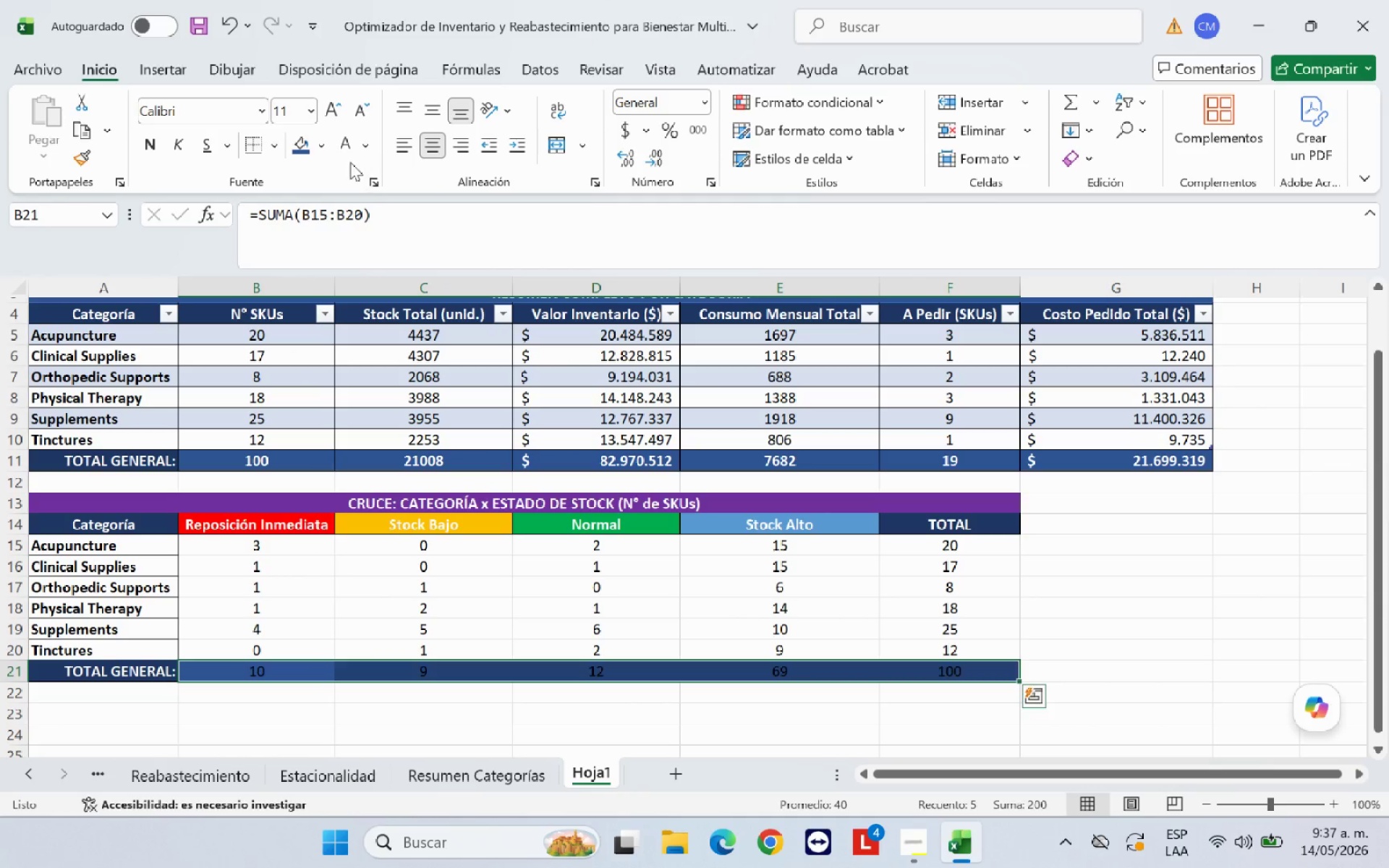 
left_click([343, 140])
 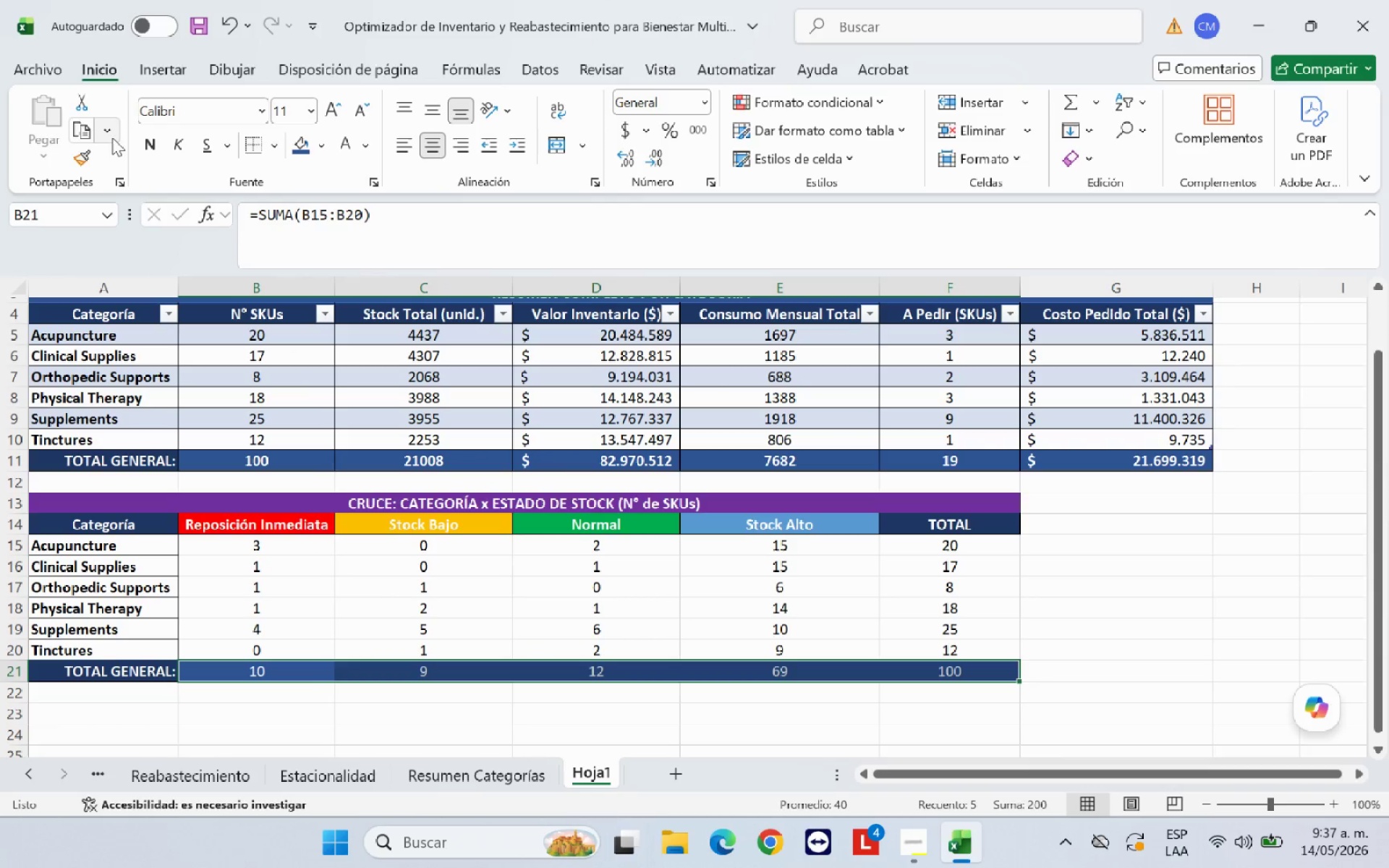 
left_click([149, 151])
 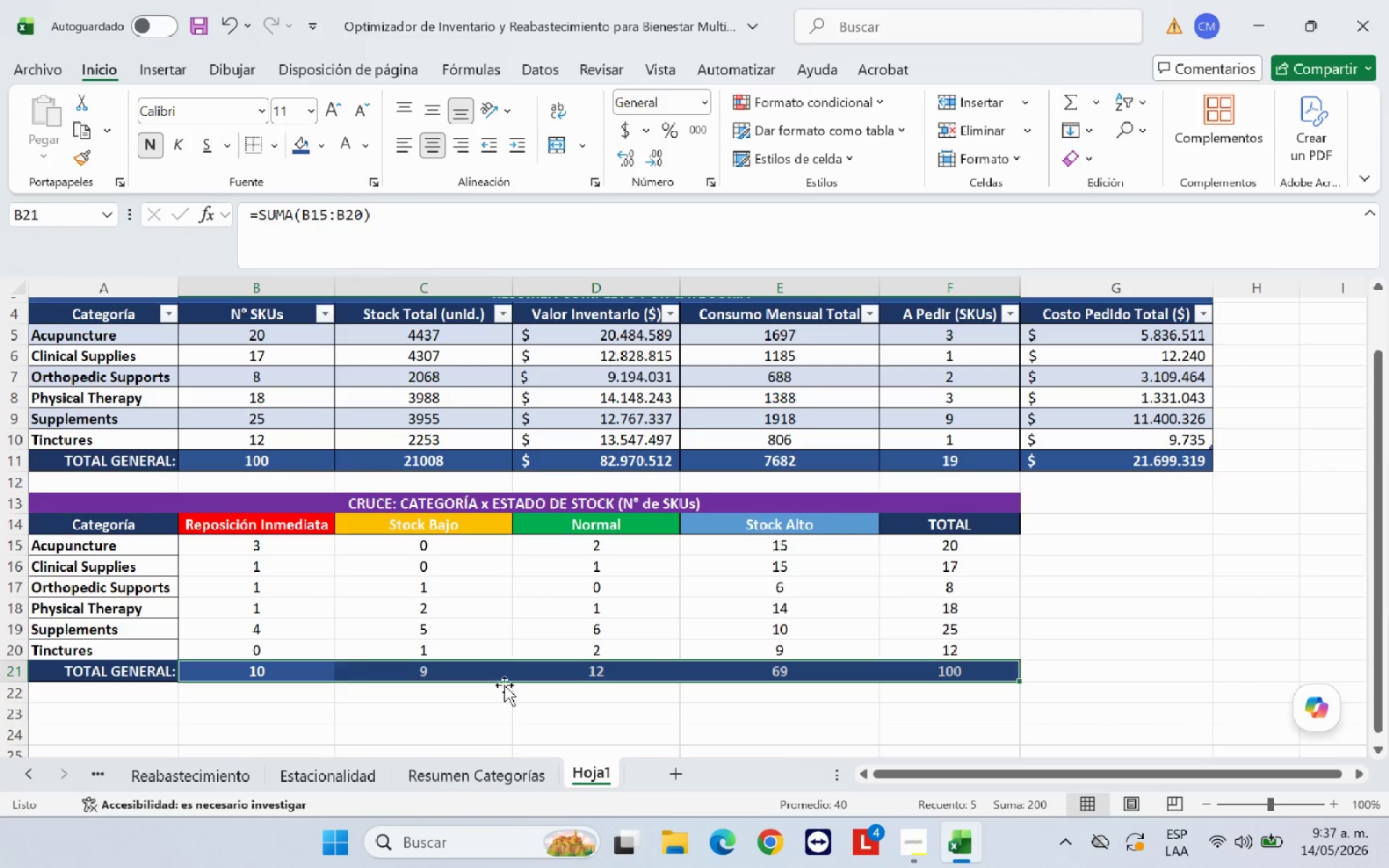 
left_click([504, 696])
 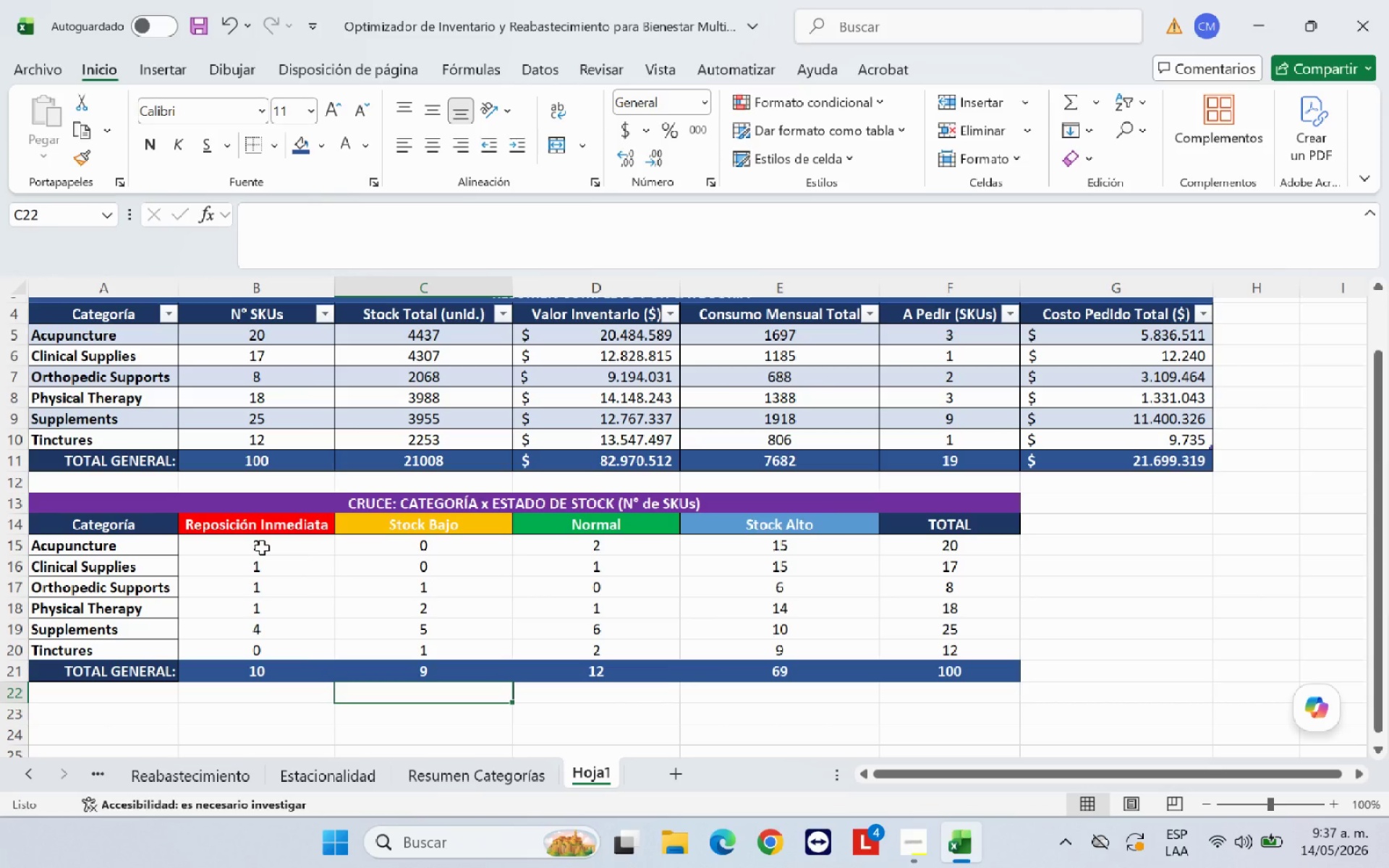 
left_click_drag(start_coordinate=[262, 547], to_coordinate=[266, 658])
 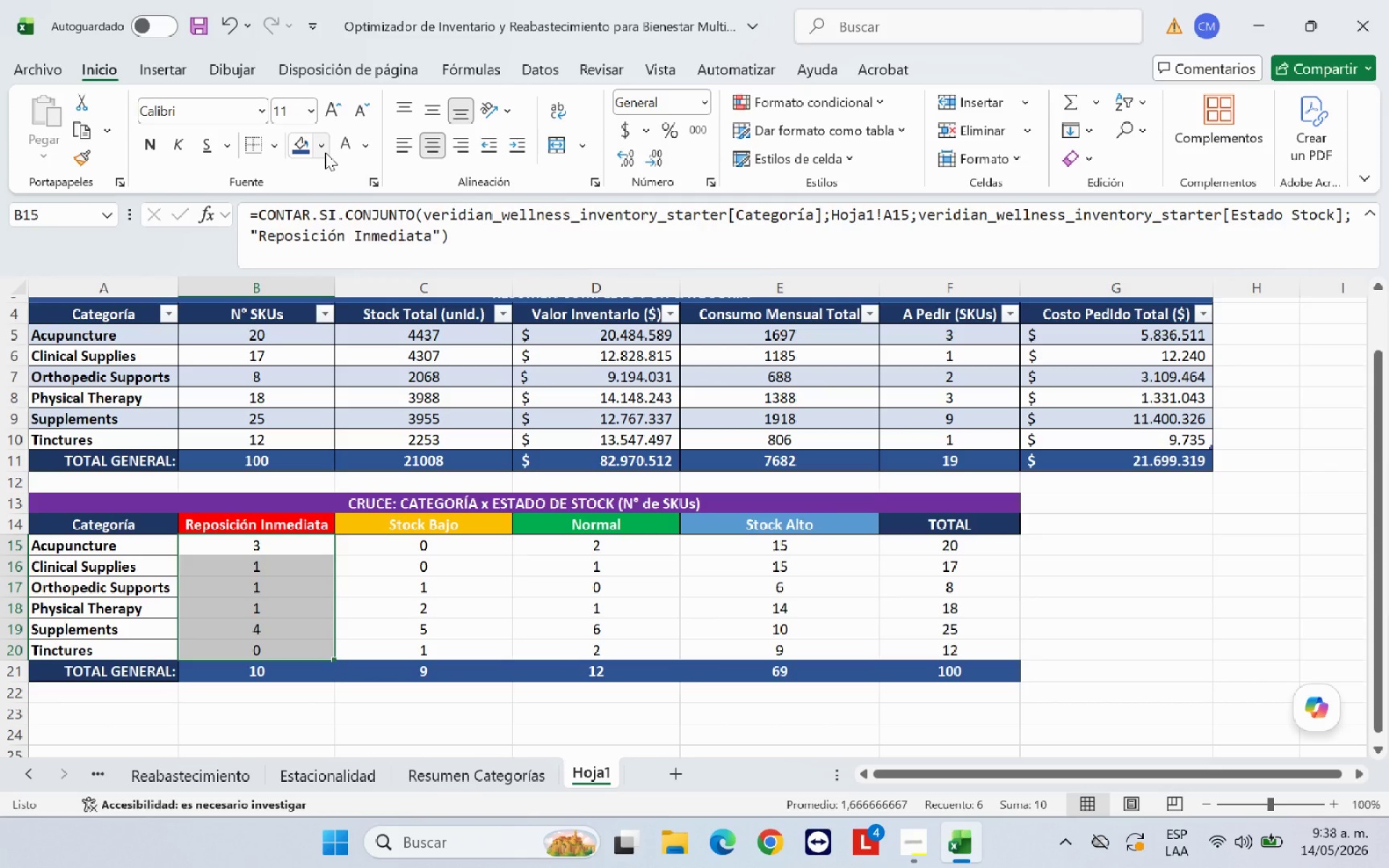 
left_click([325, 152])
 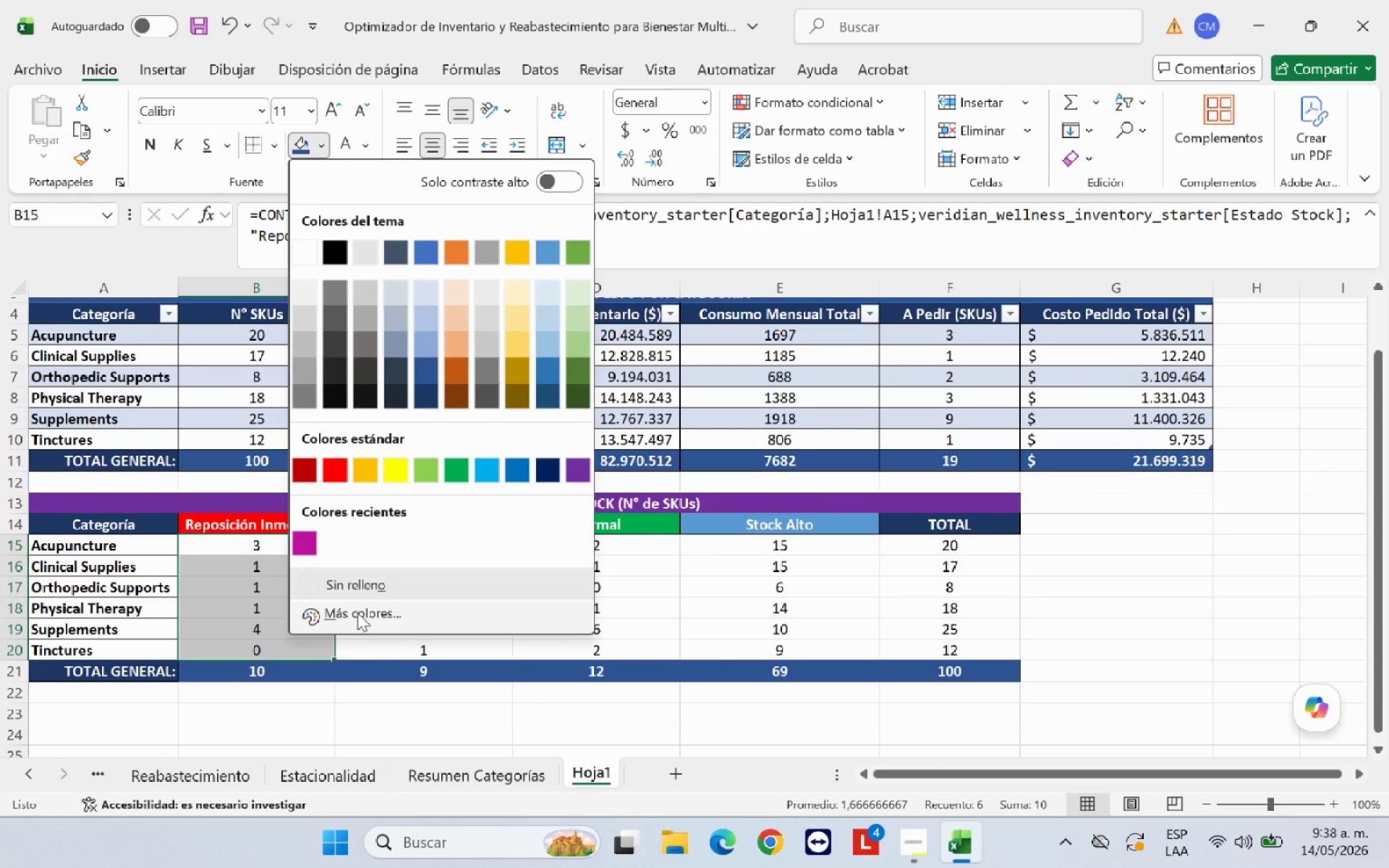 
left_click([357, 613])
 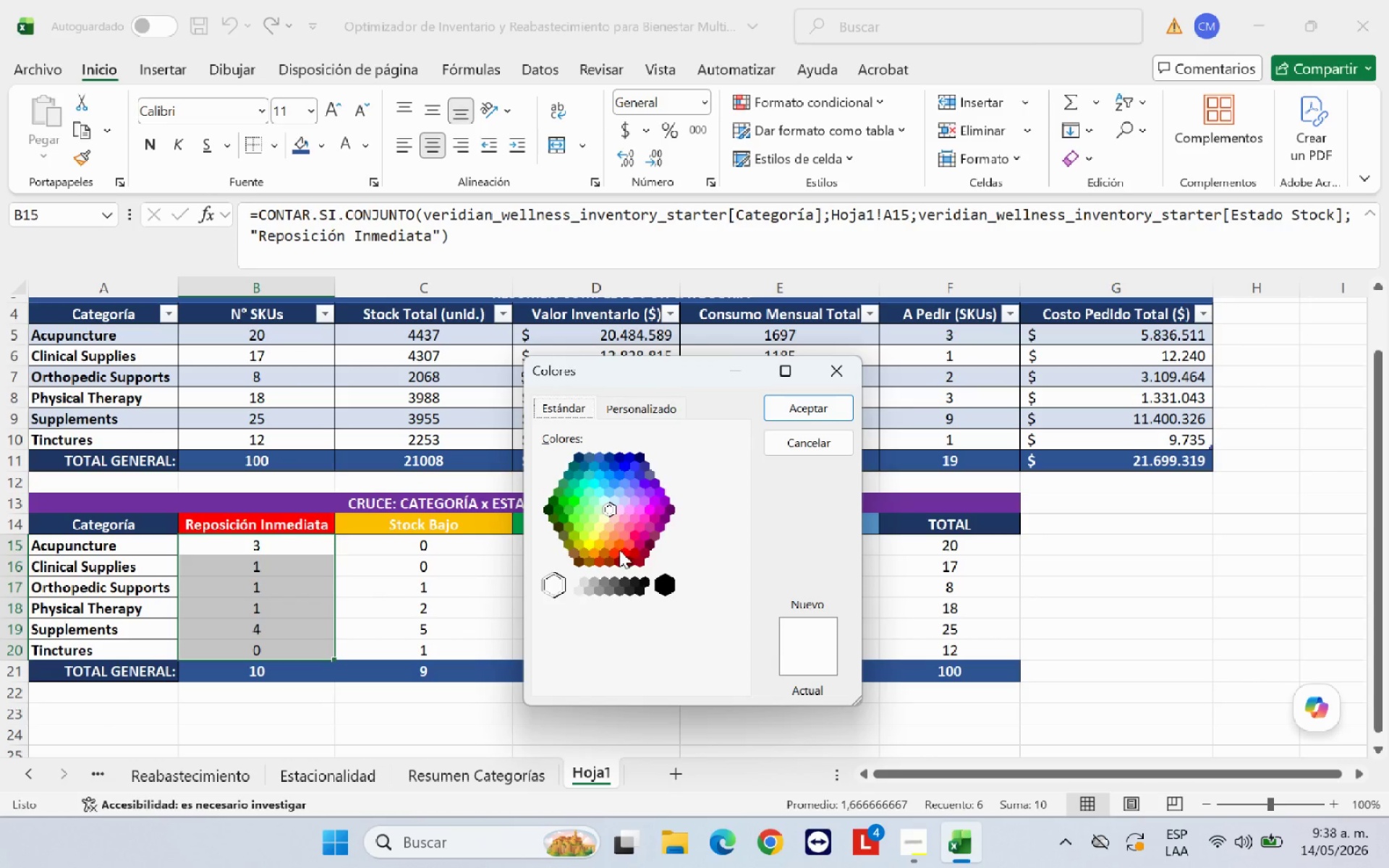 
left_click([619, 545])
 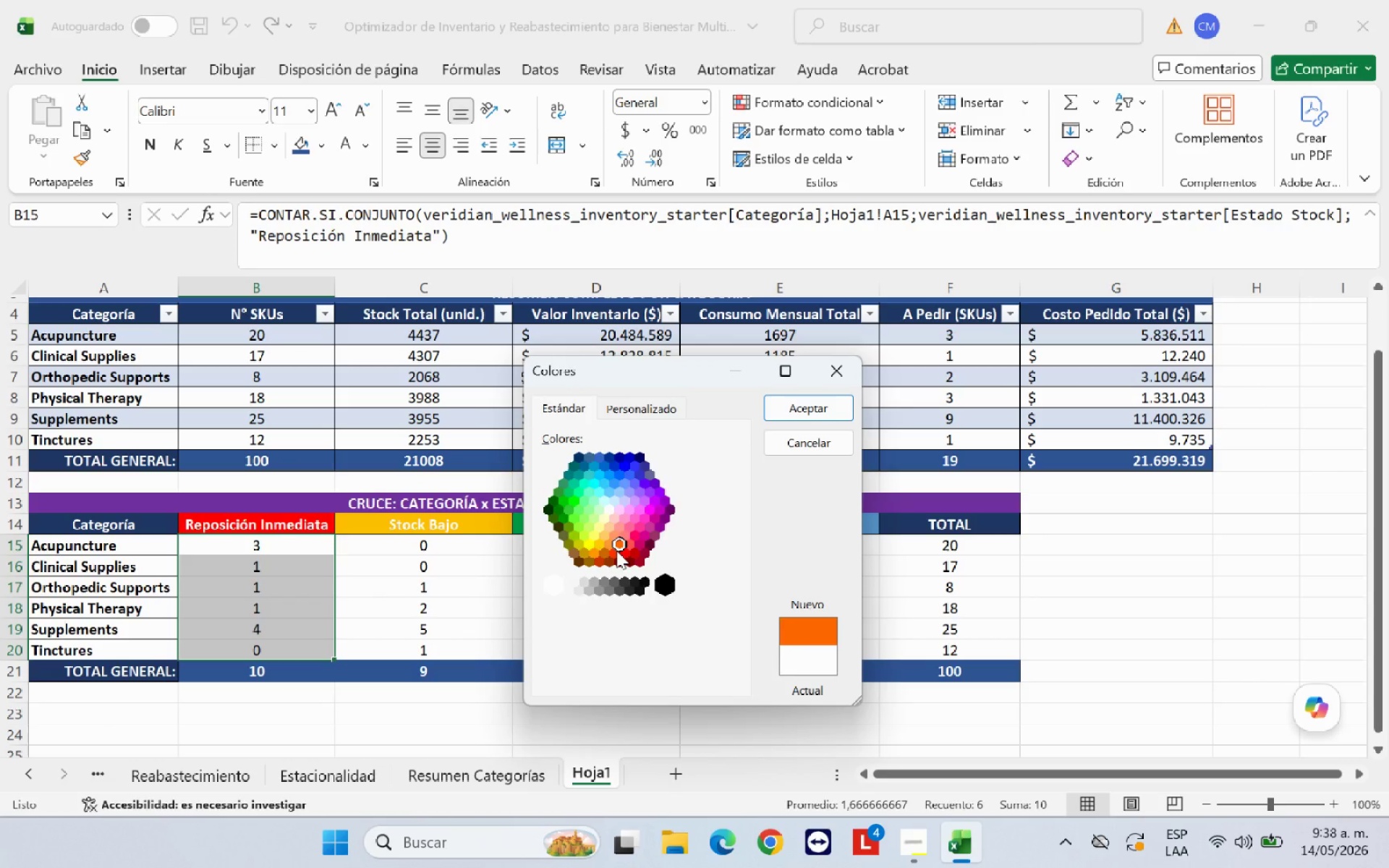 
left_click([616, 550])
 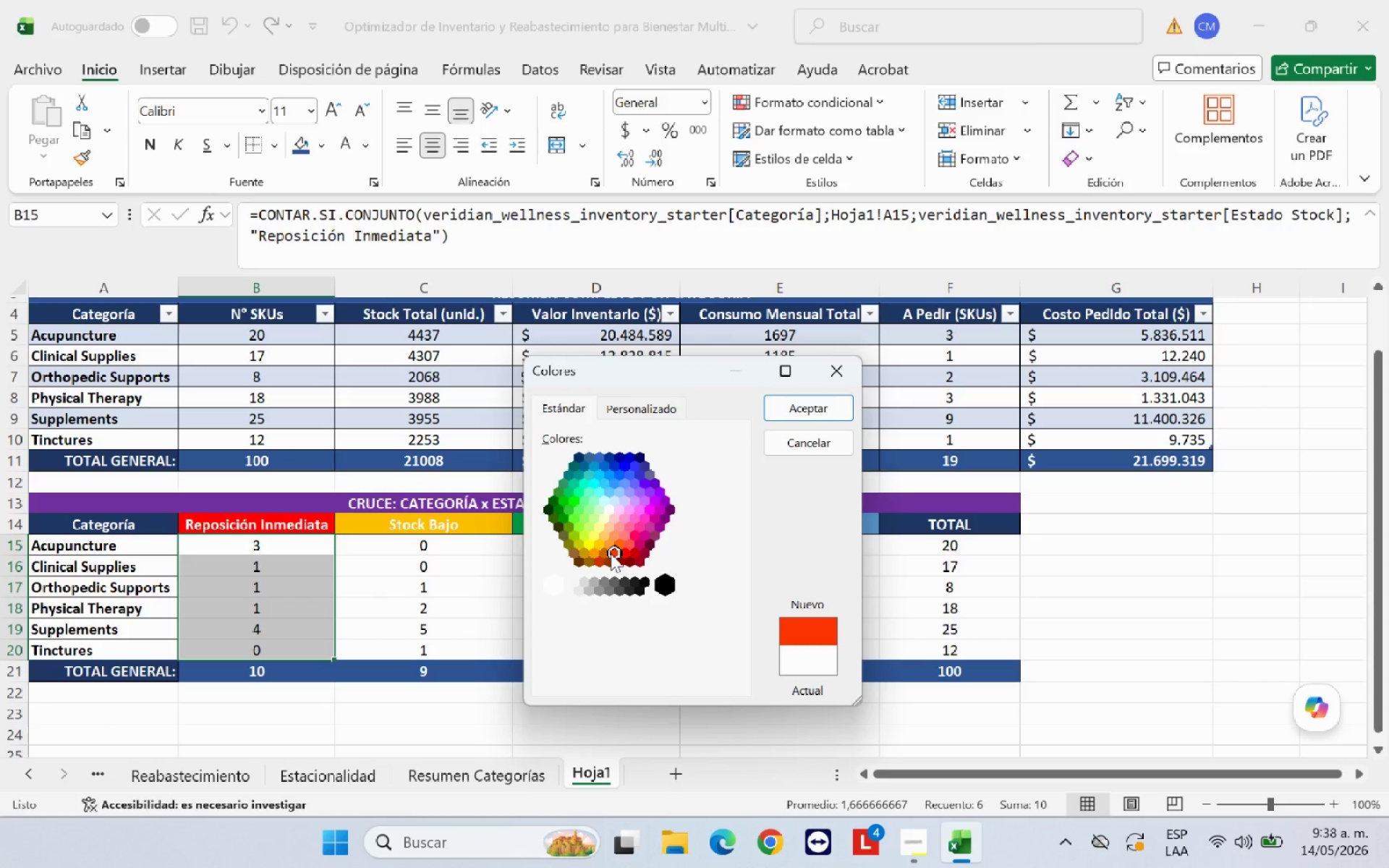 
left_click_drag(start_coordinate=[616, 550], to_coordinate=[619, 516])
 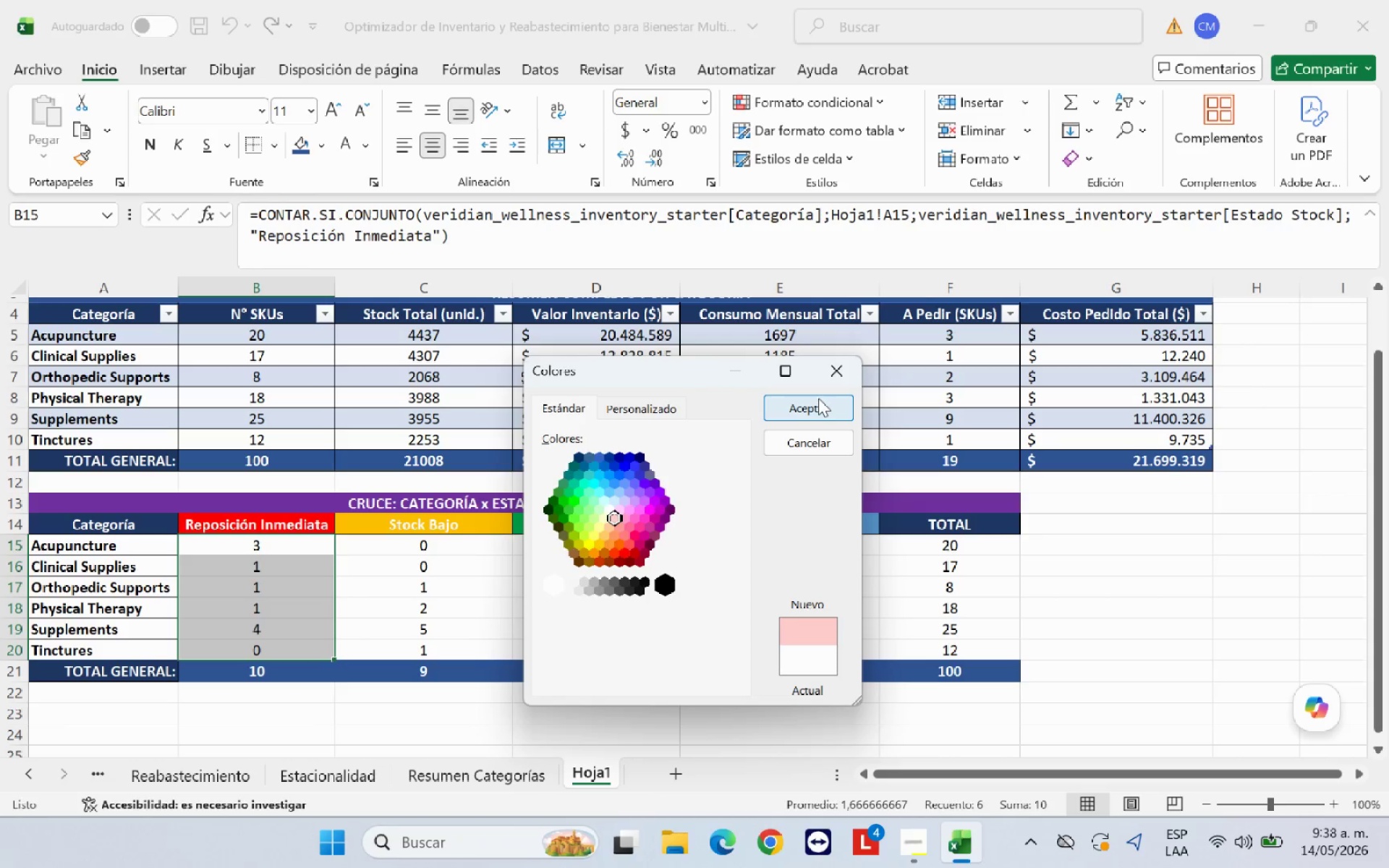 
left_click([816, 404])
 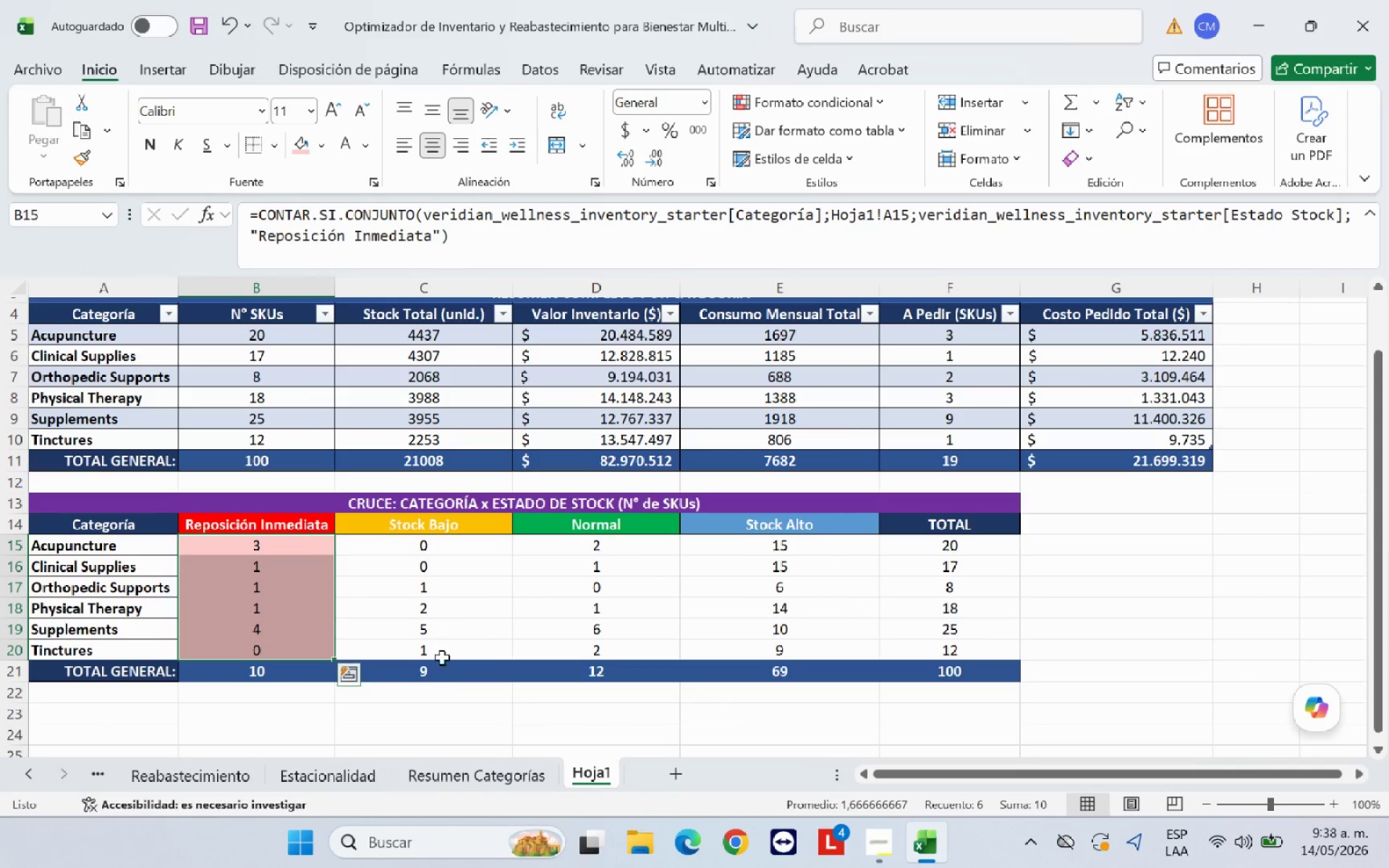 
left_click([425, 713])
 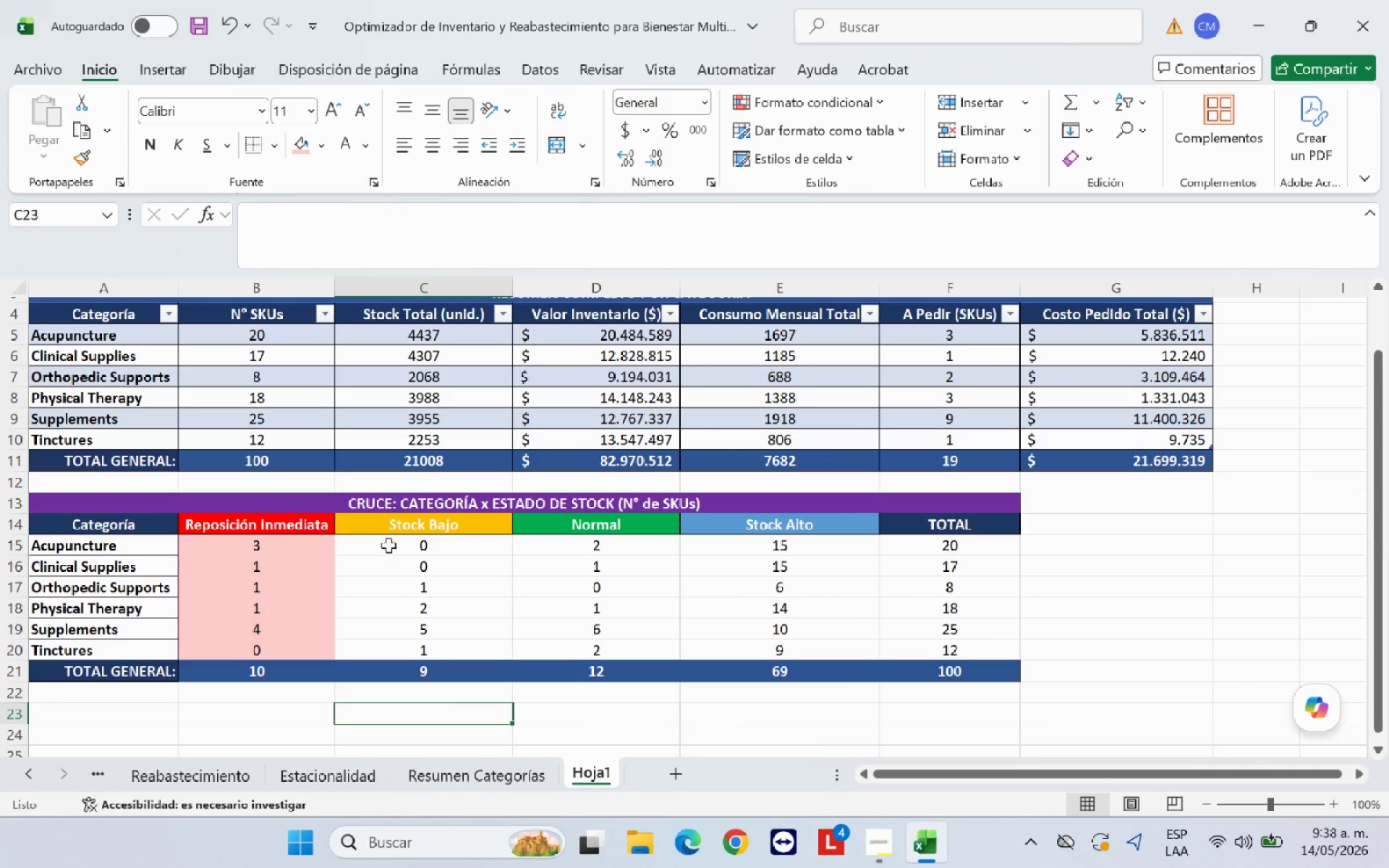 
left_click([438, 542])
 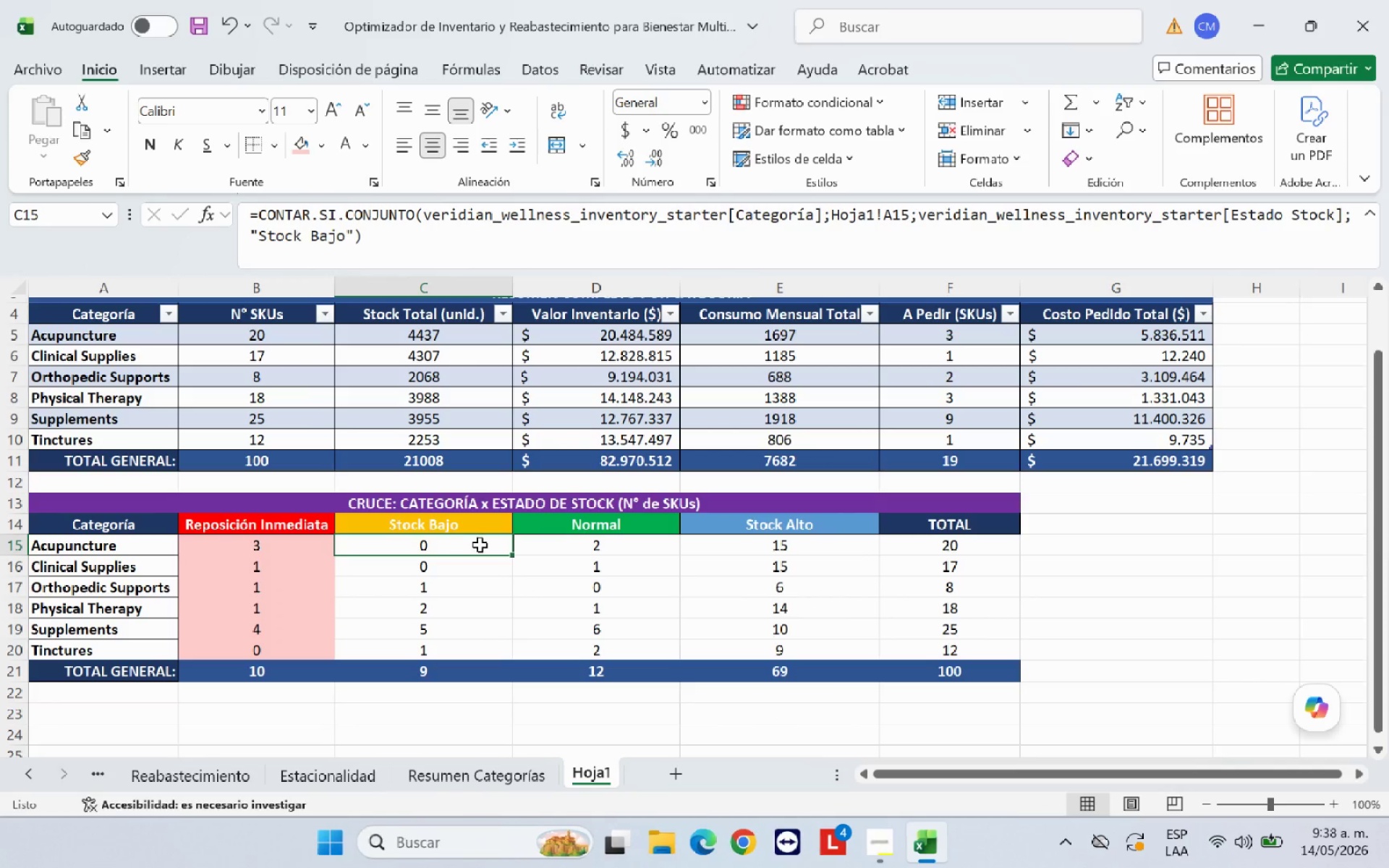 
left_click_drag(start_coordinate=[480, 545], to_coordinate=[497, 644])
 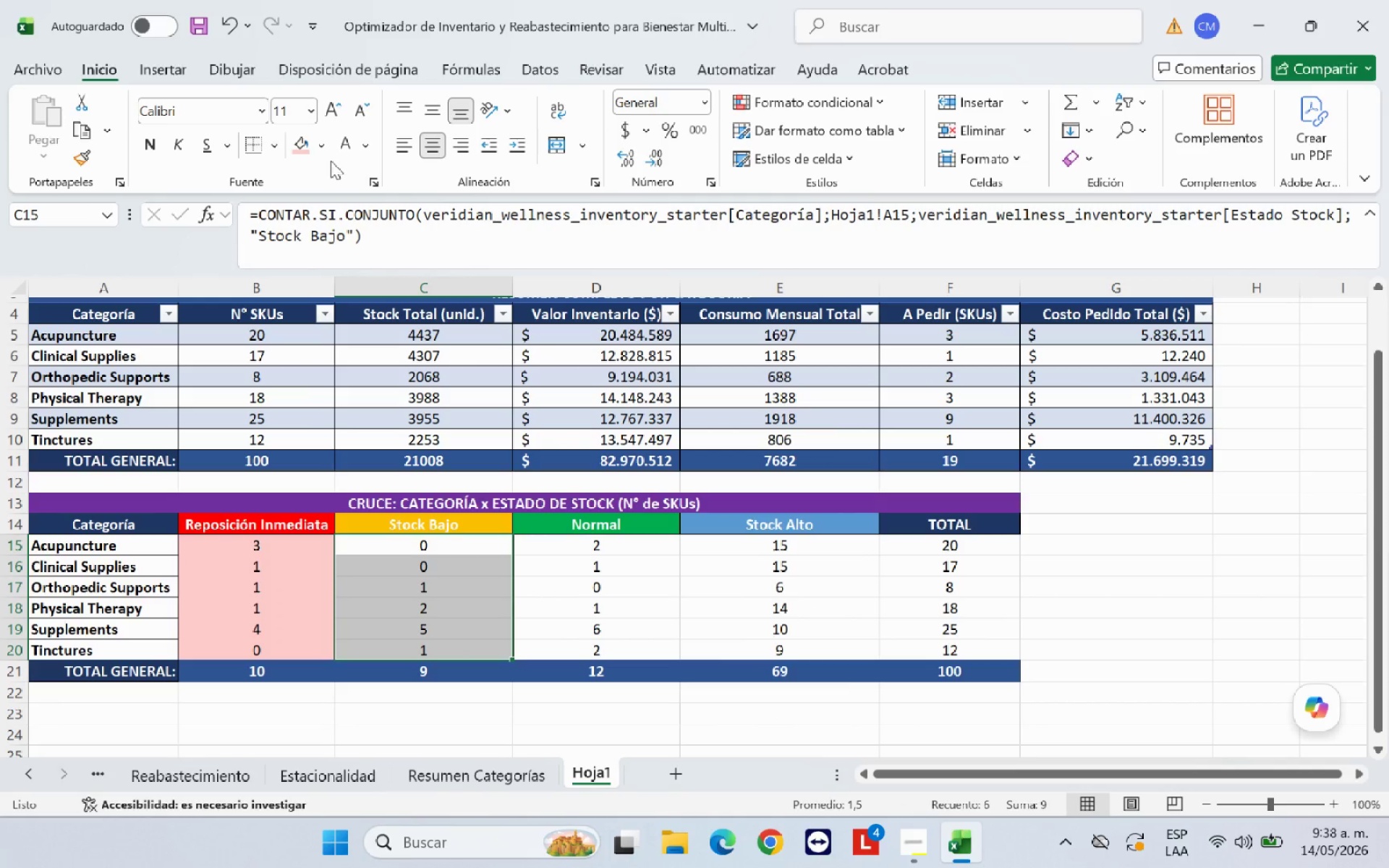 
left_click([328, 153])
 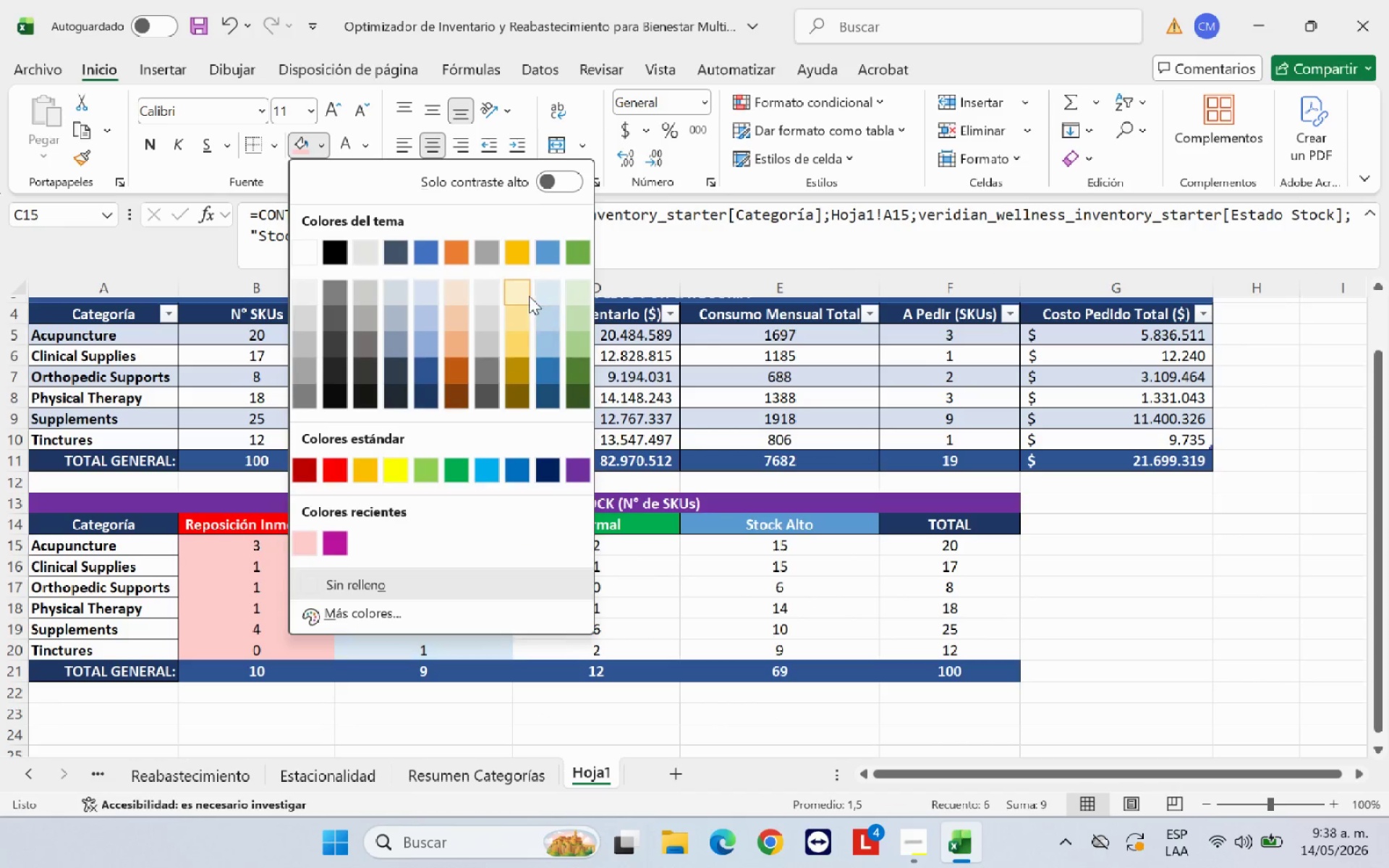 
left_click([524, 295])
 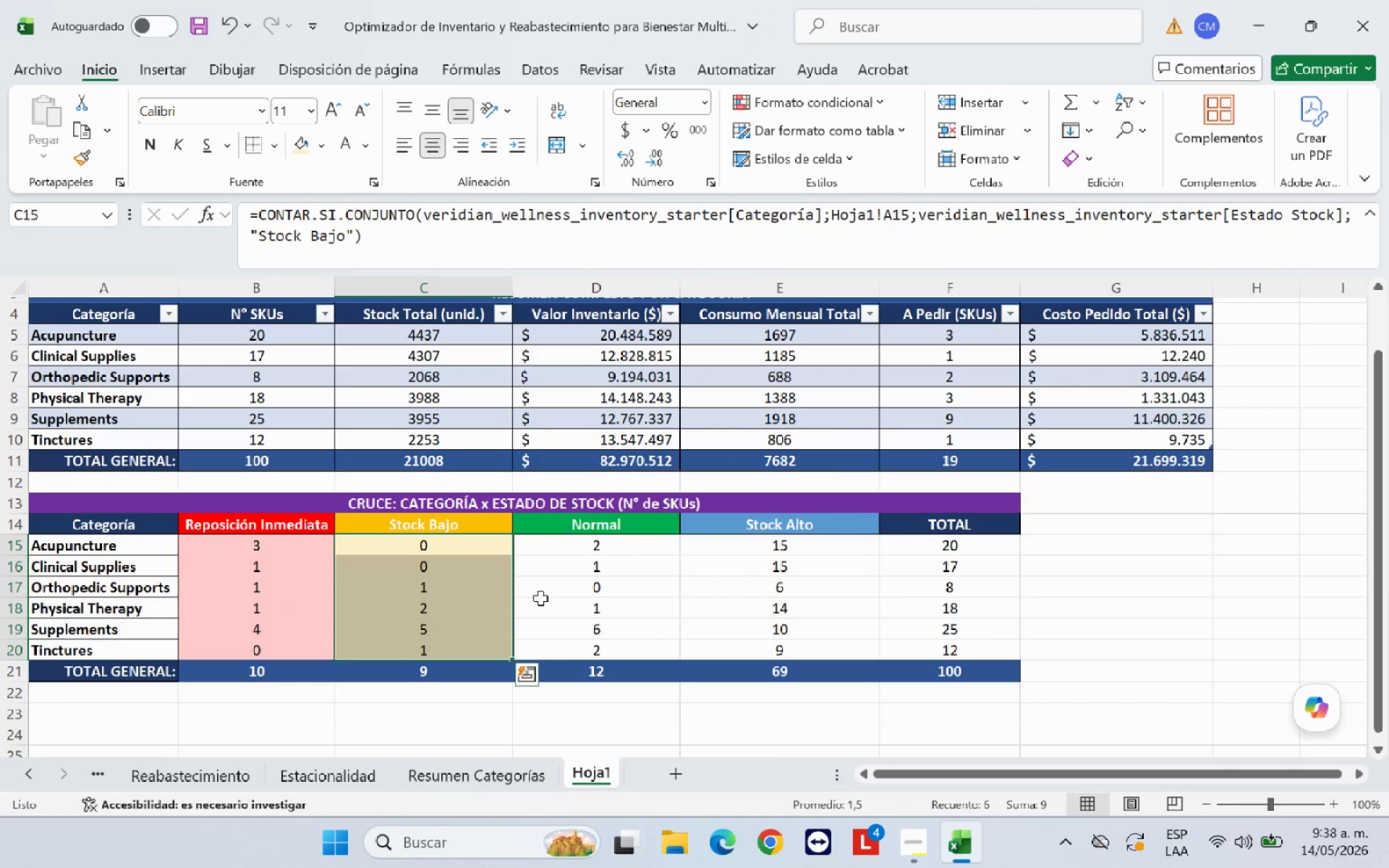 
left_click([549, 598])
 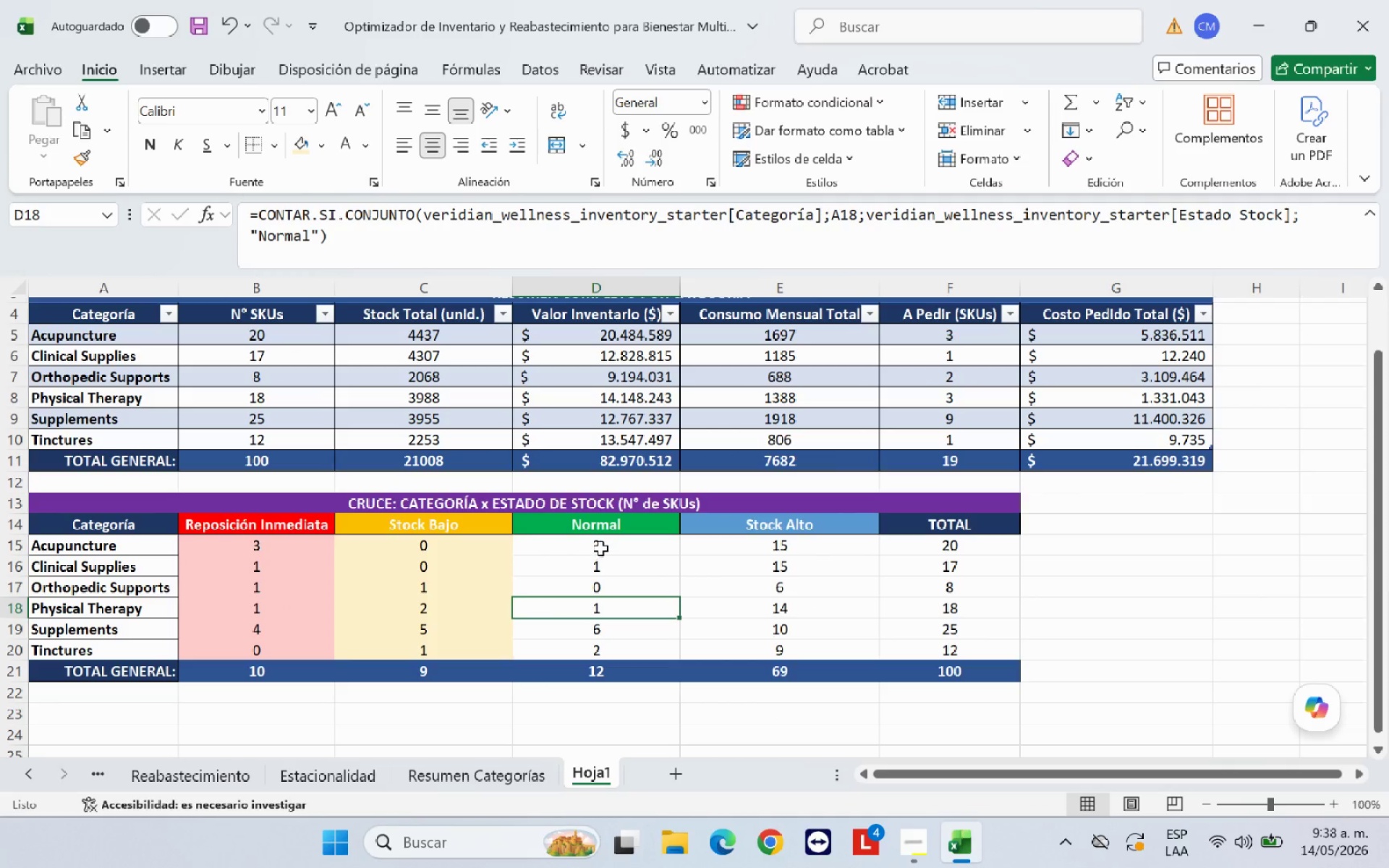 
left_click_drag(start_coordinate=[600, 548], to_coordinate=[604, 644])
 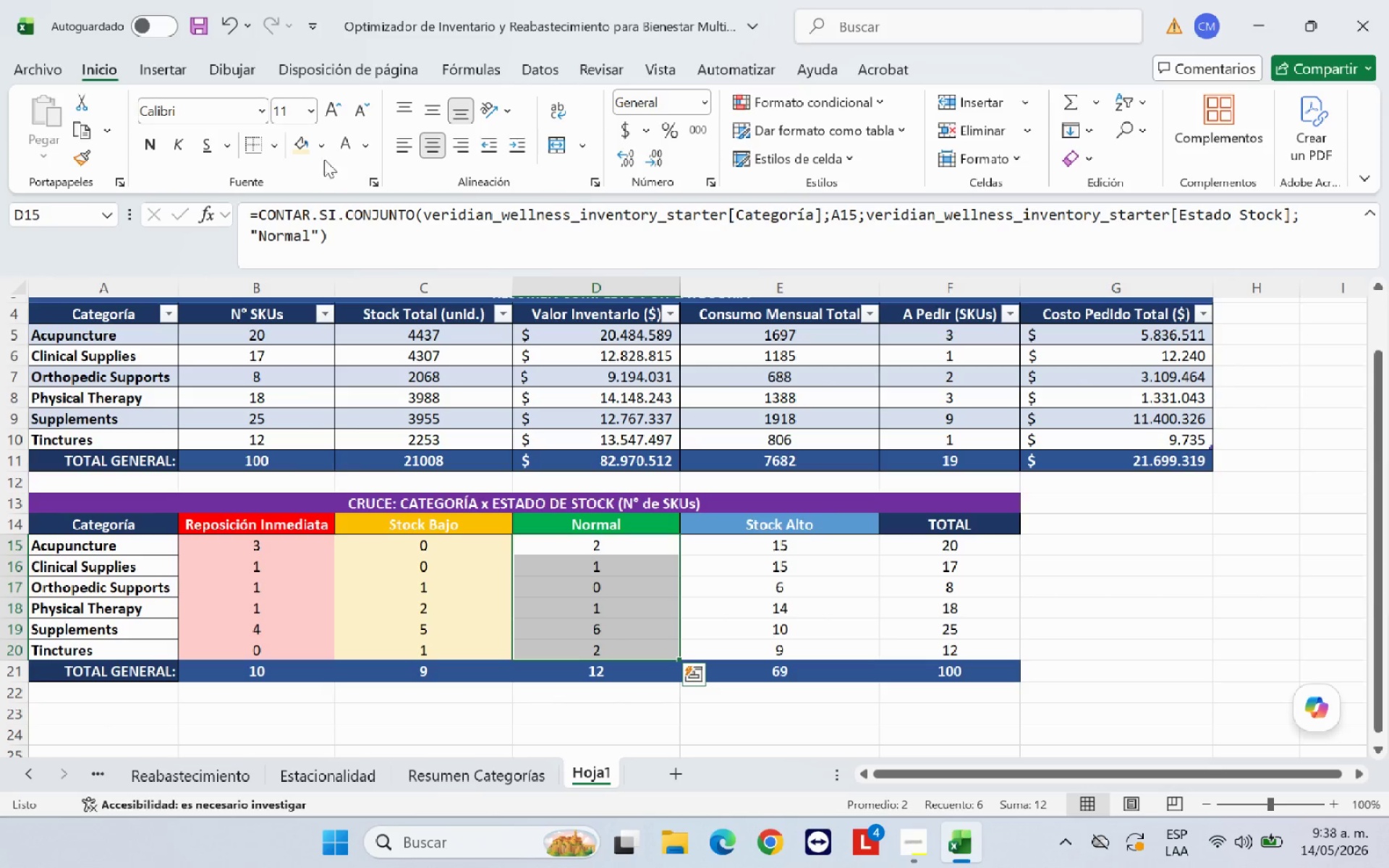 
left_click([323, 150])
 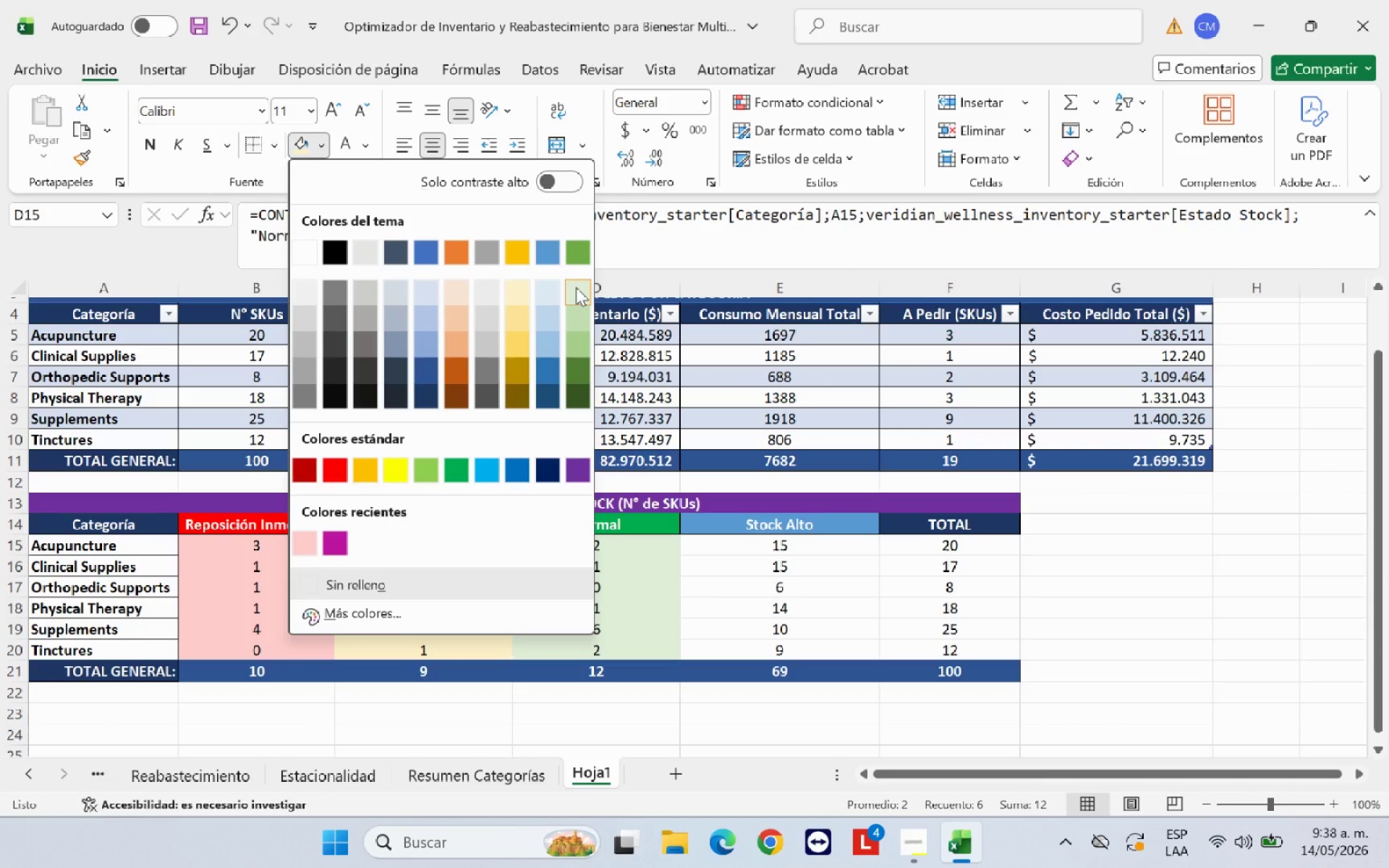 
left_click([580, 287])
 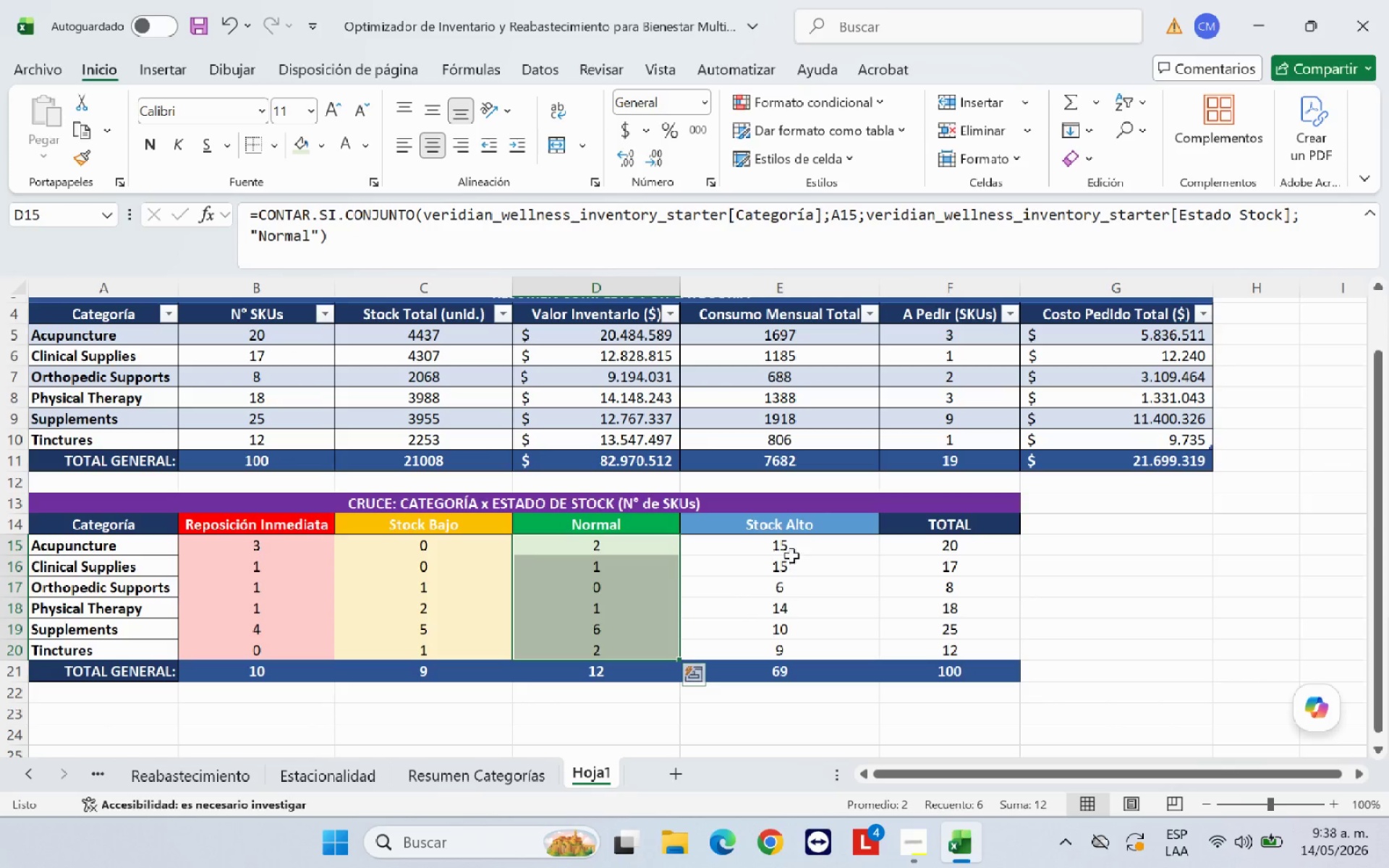 
left_click_drag(start_coordinate=[791, 549], to_coordinate=[789, 642])
 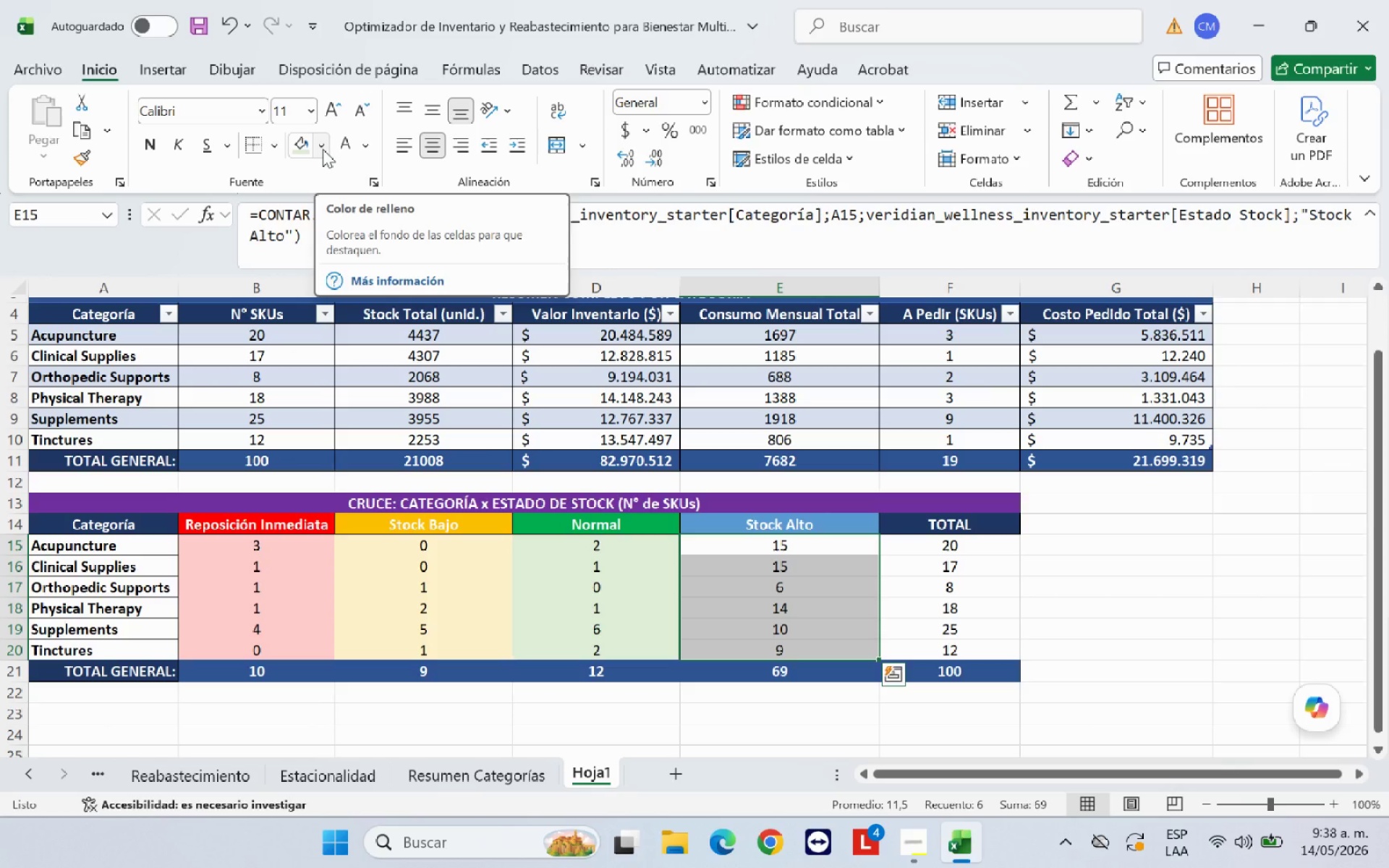 
left_click([323, 149])
 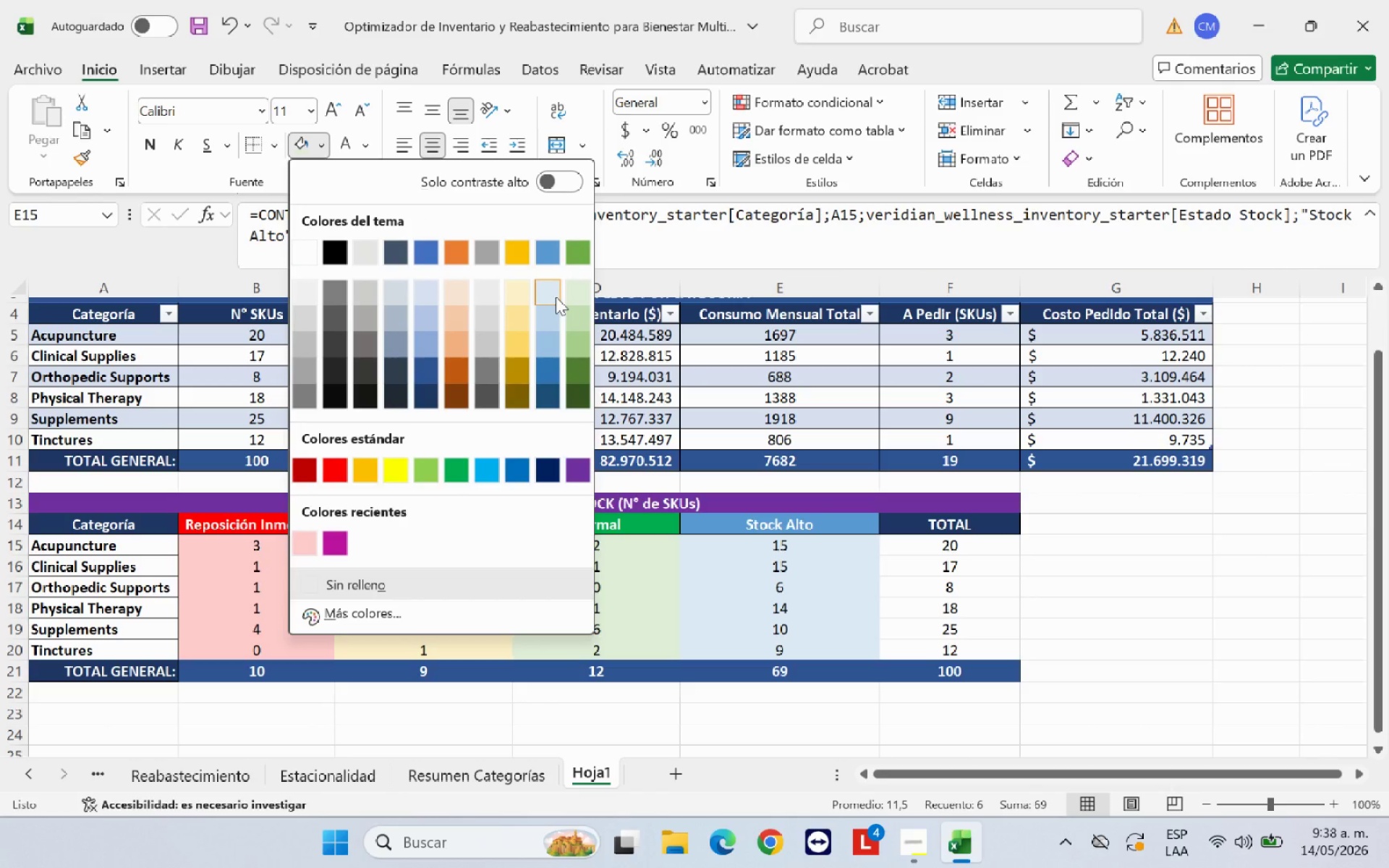 
left_click([556, 297])
 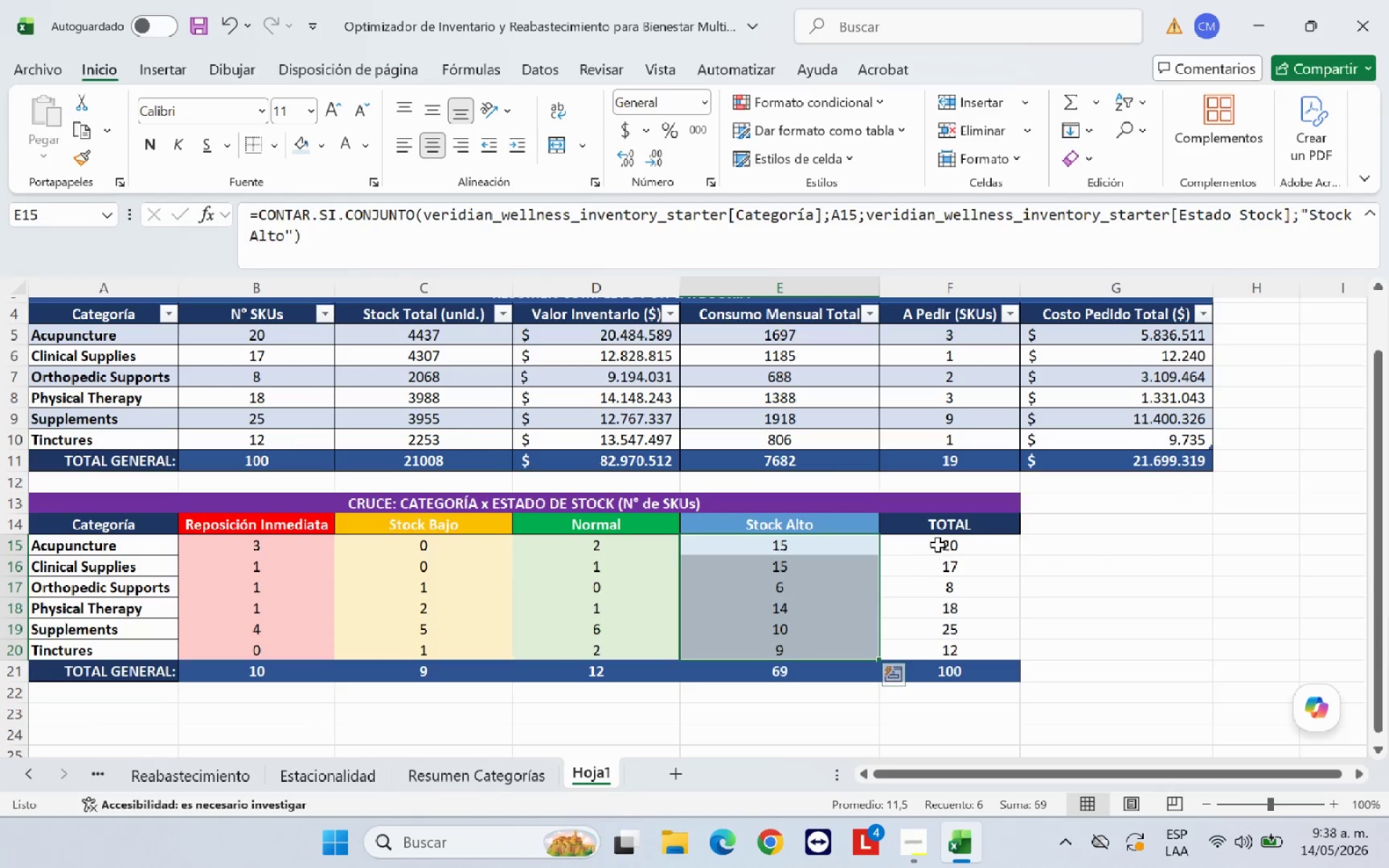 
left_click_drag(start_coordinate=[938, 545], to_coordinate=[941, 573])
 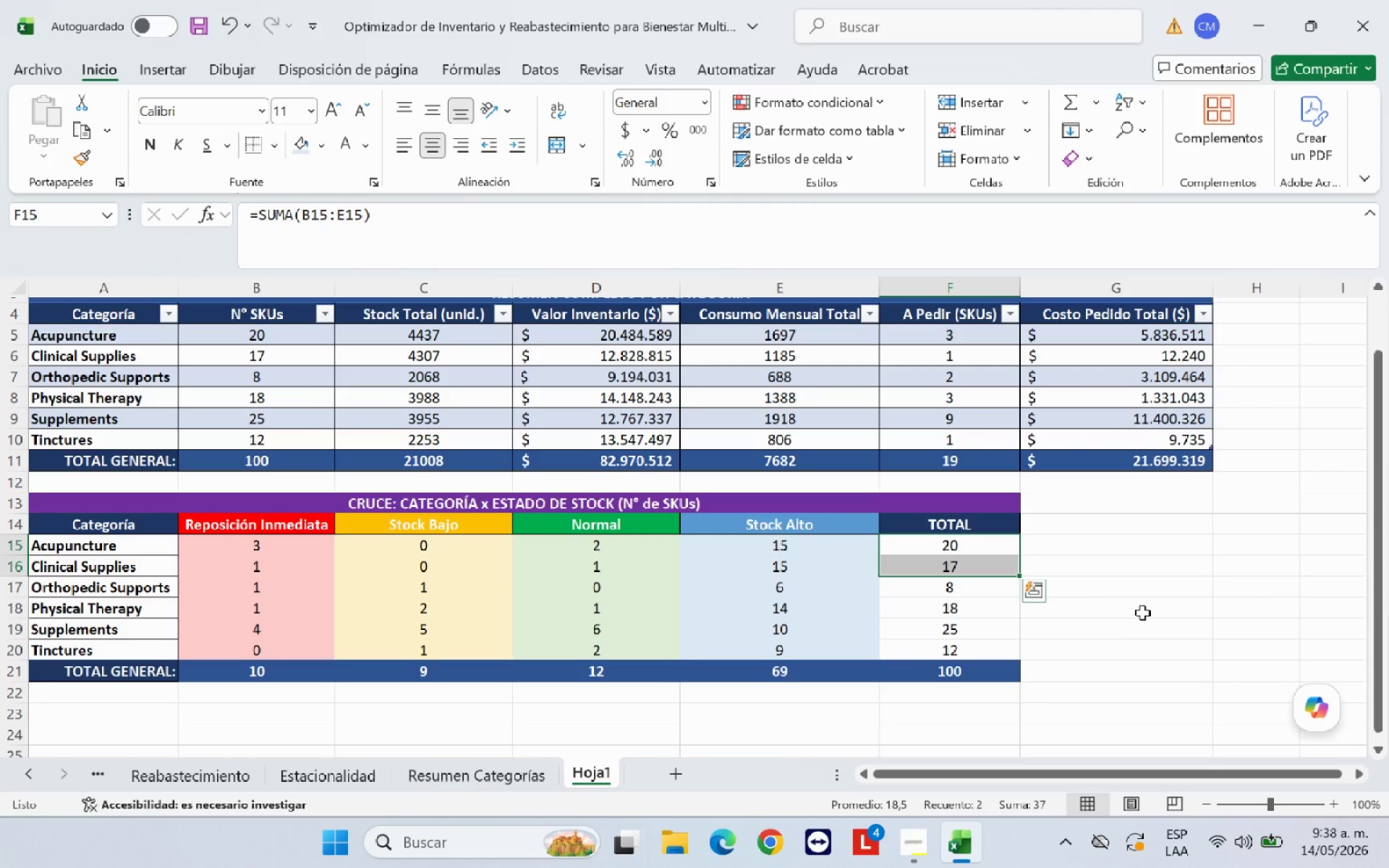 
left_click([1142, 613])
 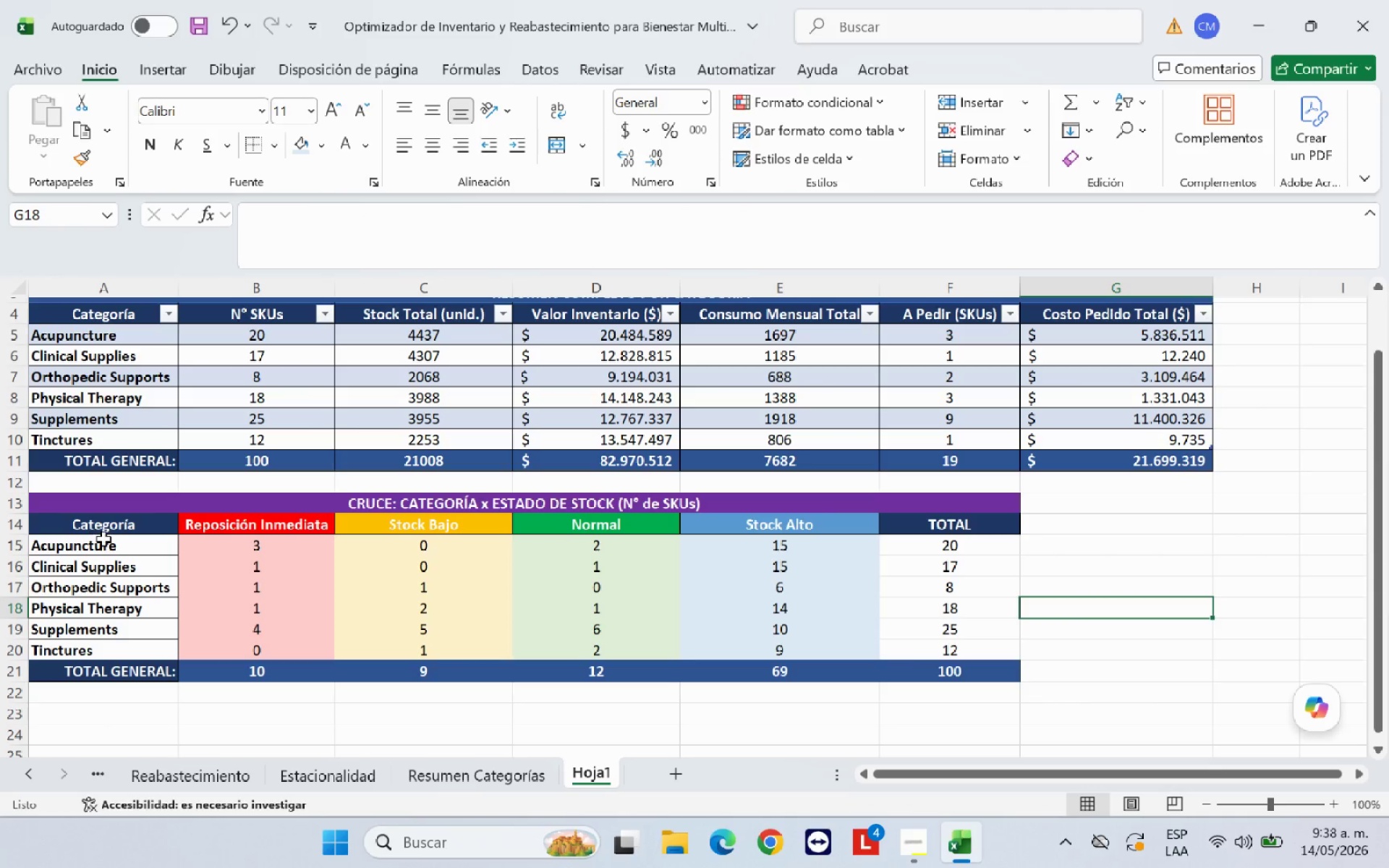 
left_click_drag(start_coordinate=[109, 539], to_coordinate=[938, 669])
 